 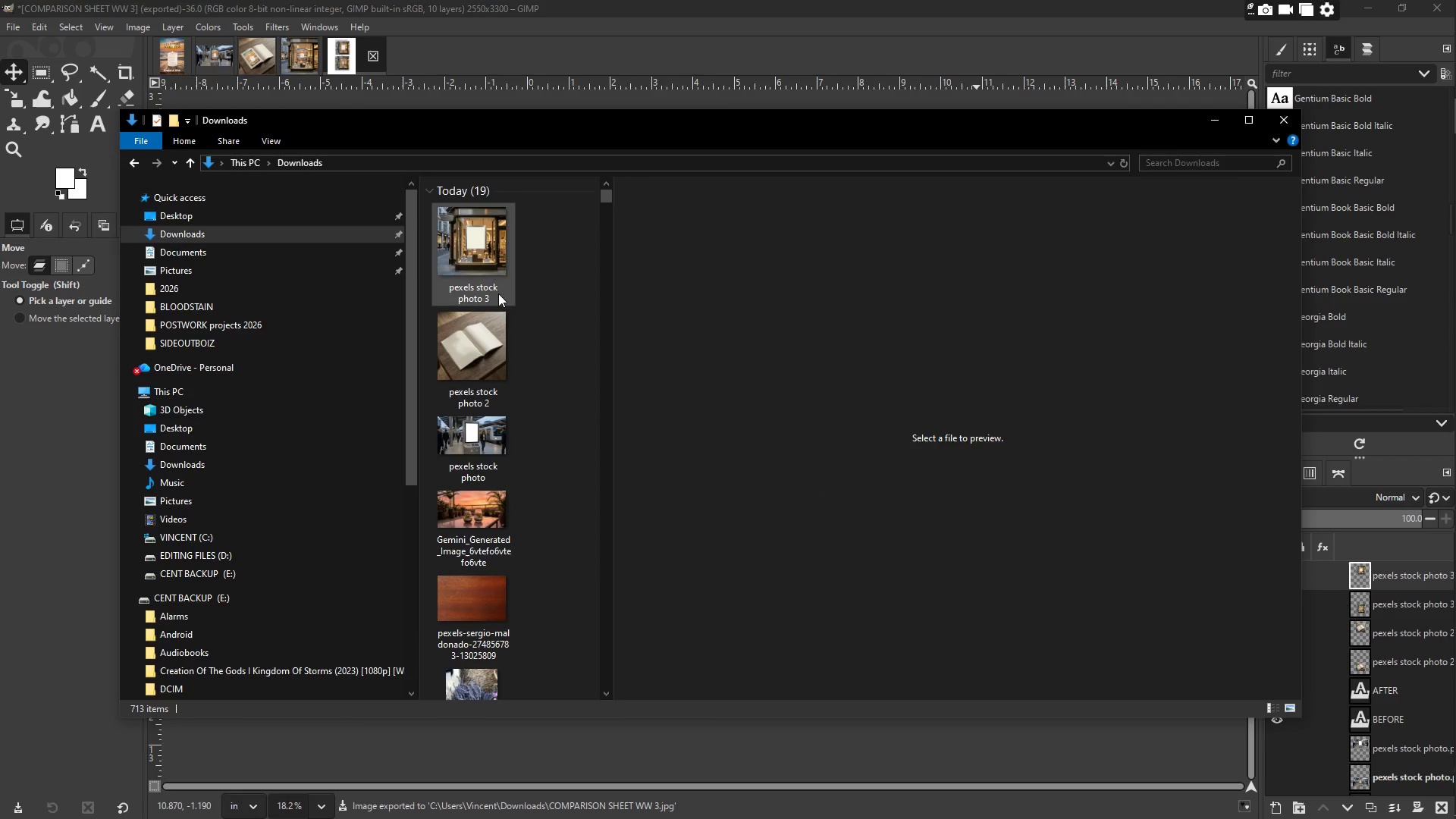 
left_click([463, 252])
 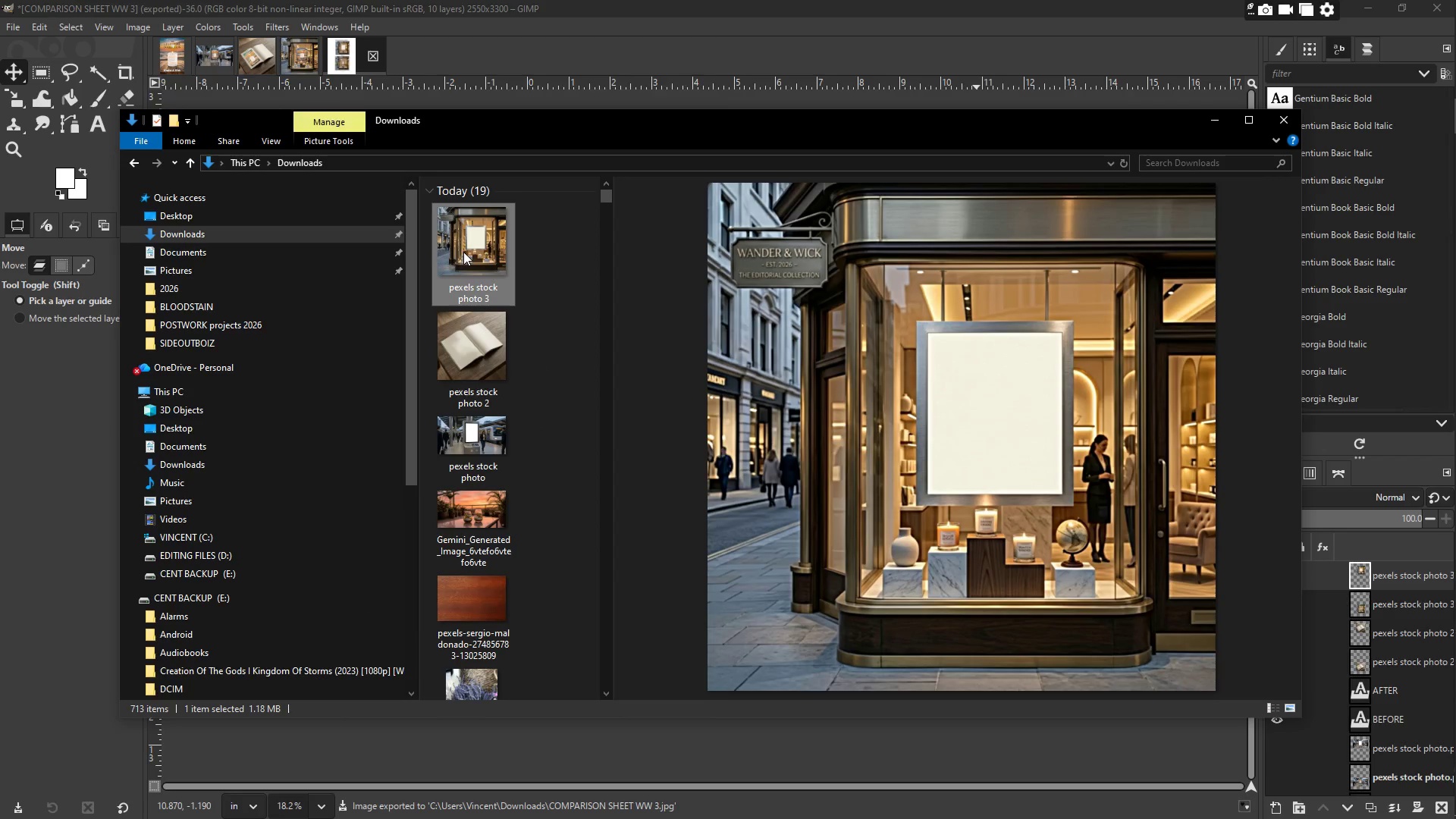 
scroll: coordinate [543, 355], scroll_direction: up, amount: 1.0
 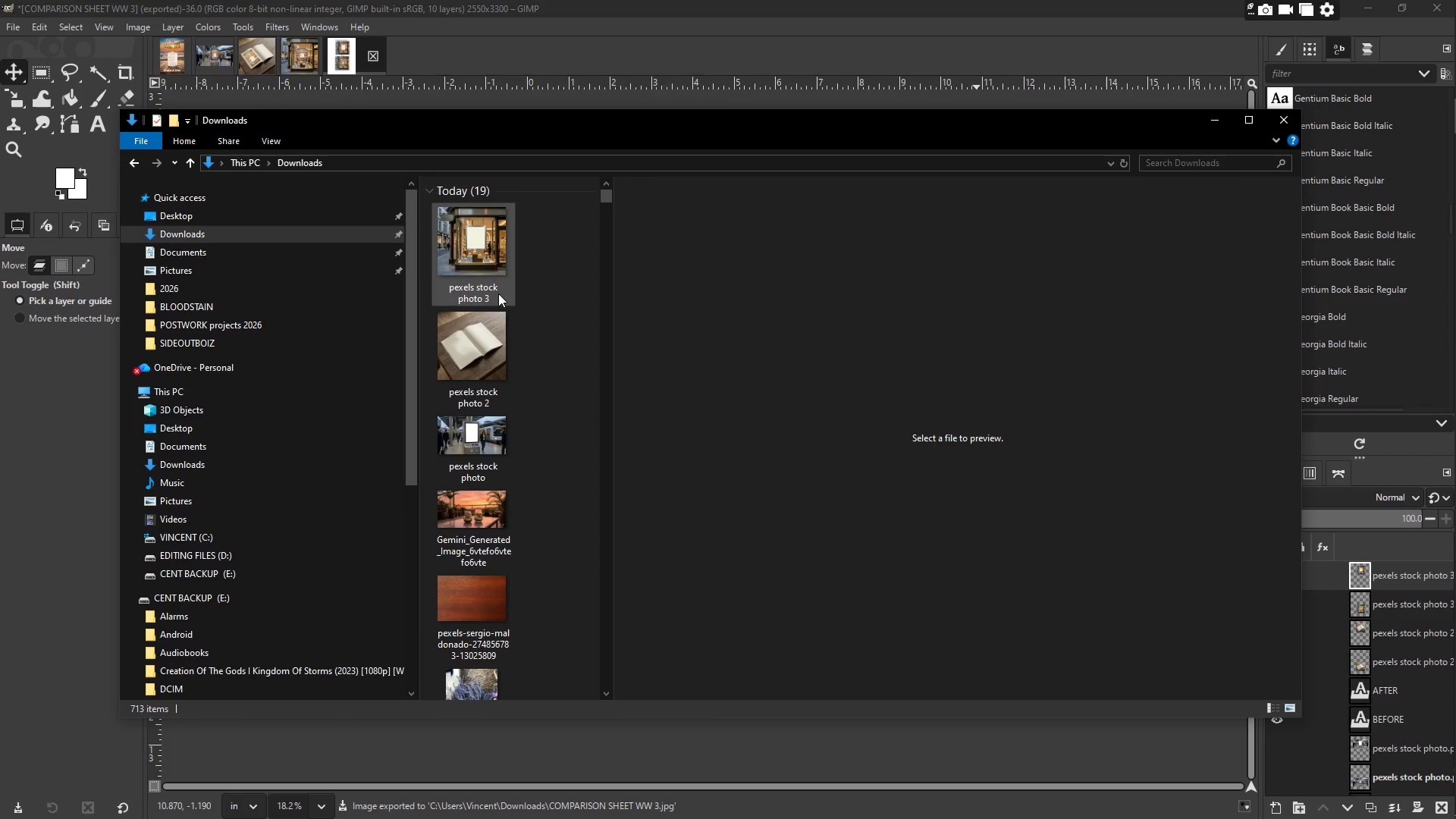 
hold_key(key=ShiftLeft, duration=1.09)
double_click([472, 344])
 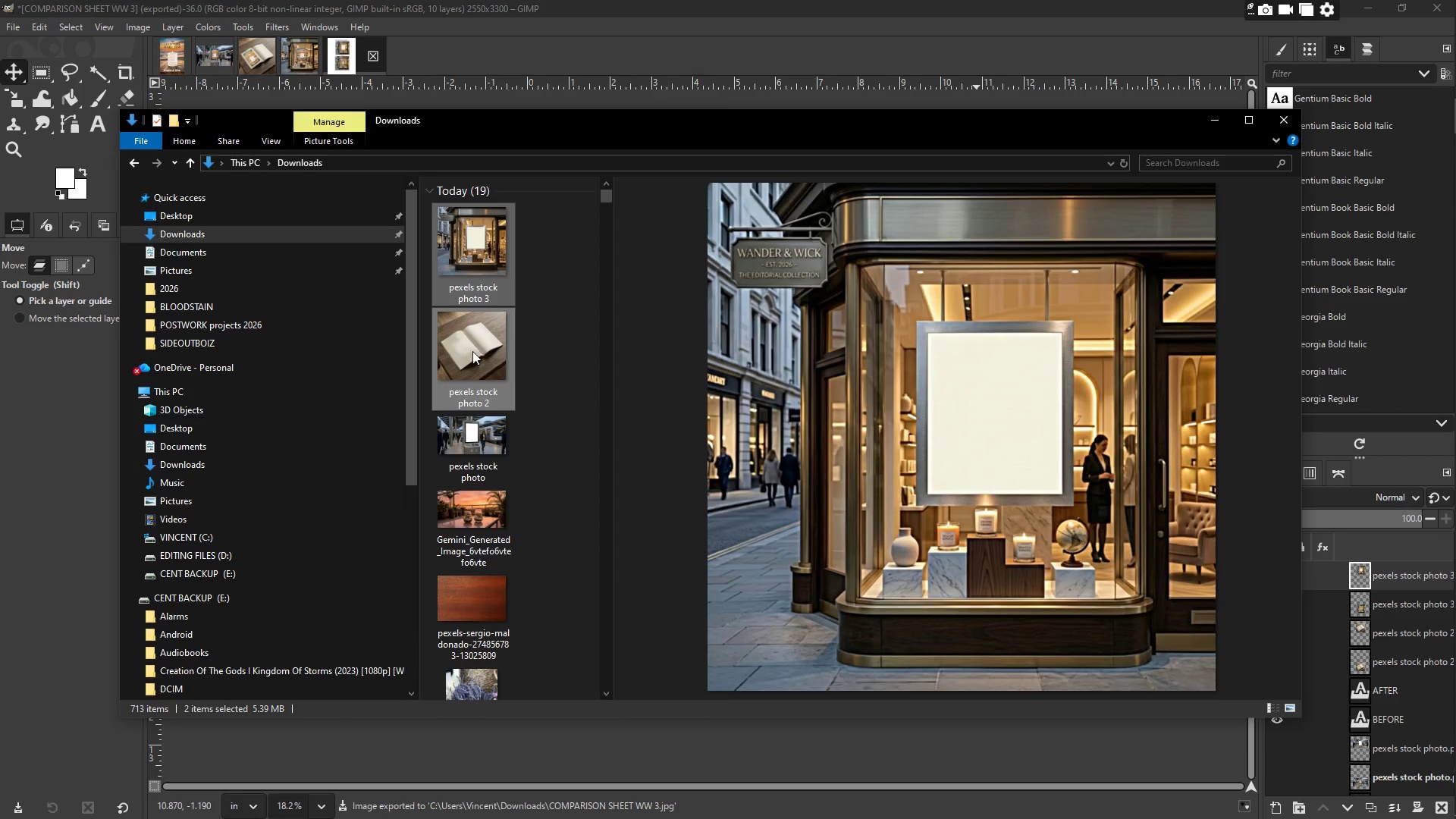 
triple_click([466, 450])
 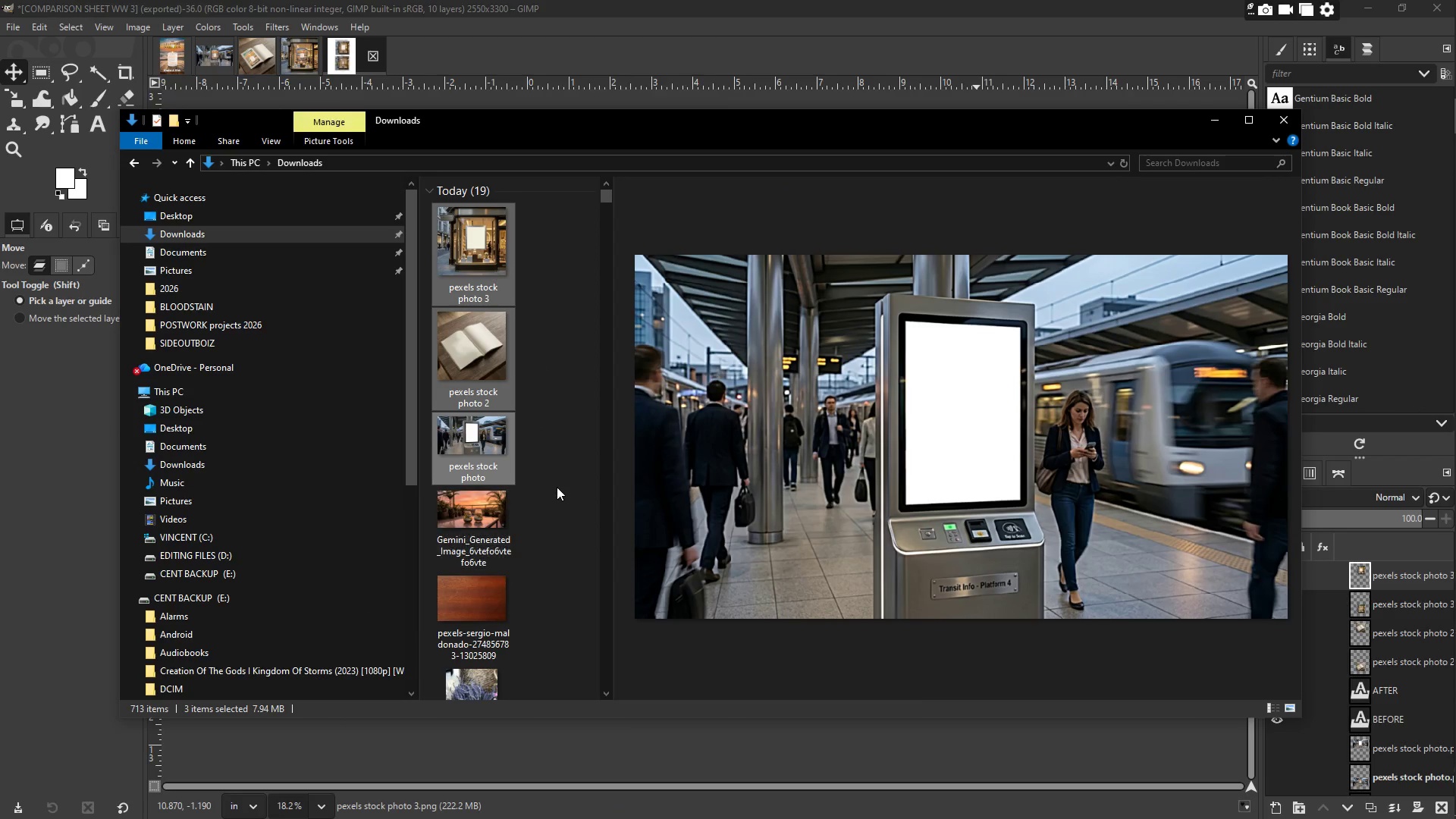 
scroll: coordinate [485, 375], scroll_direction: up, amount: 3.0
 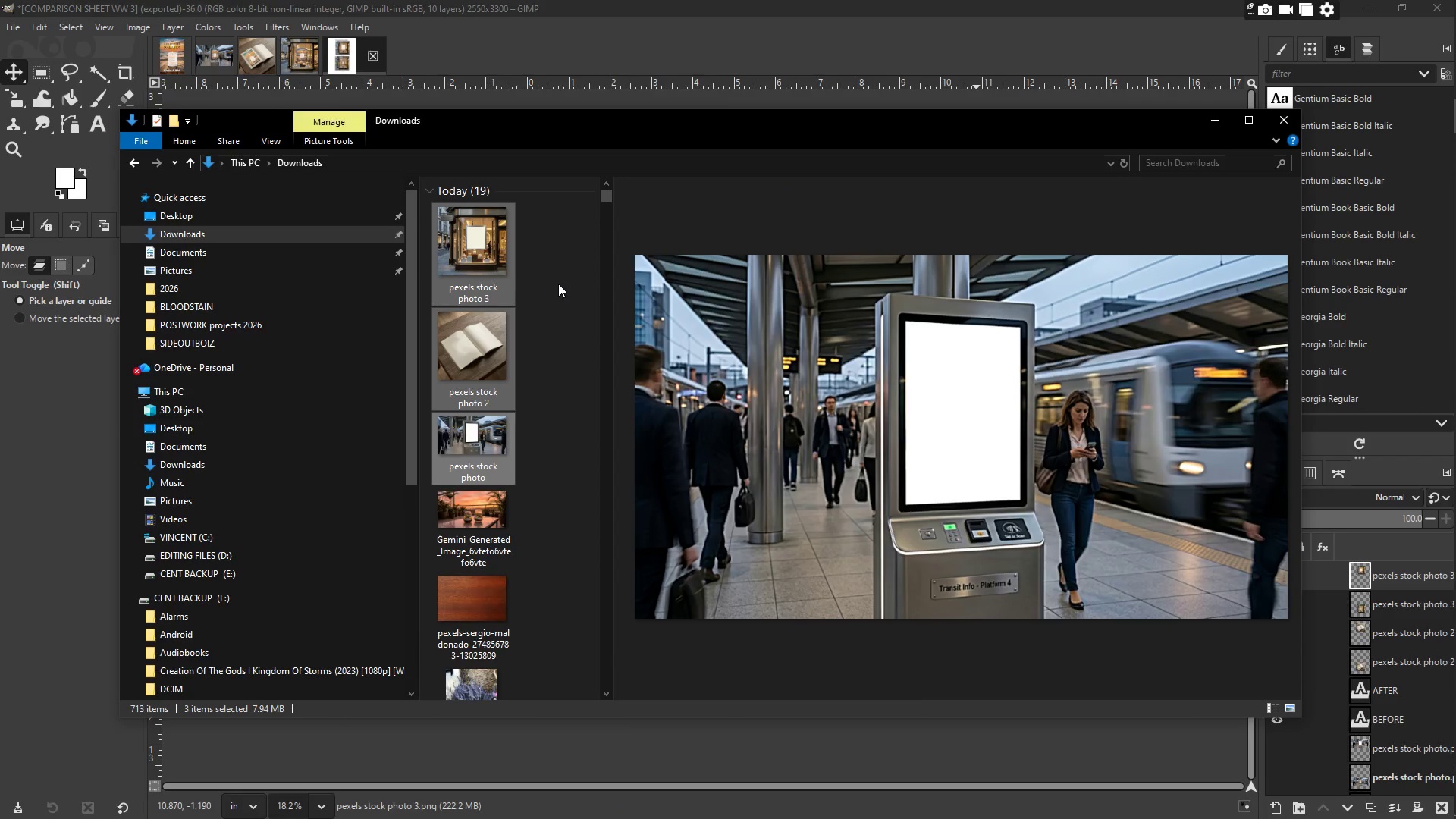 
right_click([557, 278])
 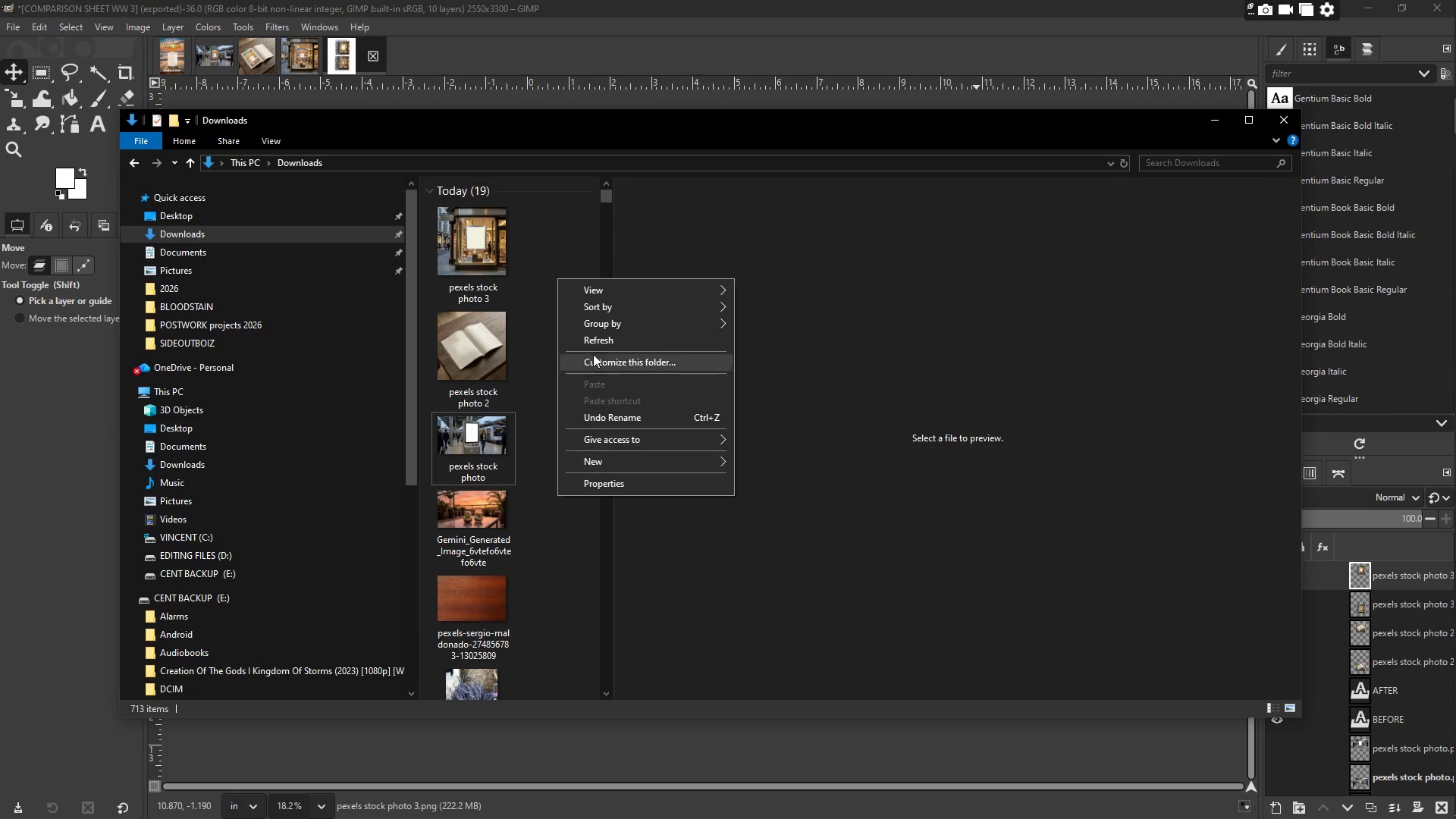 
left_click([599, 337])
 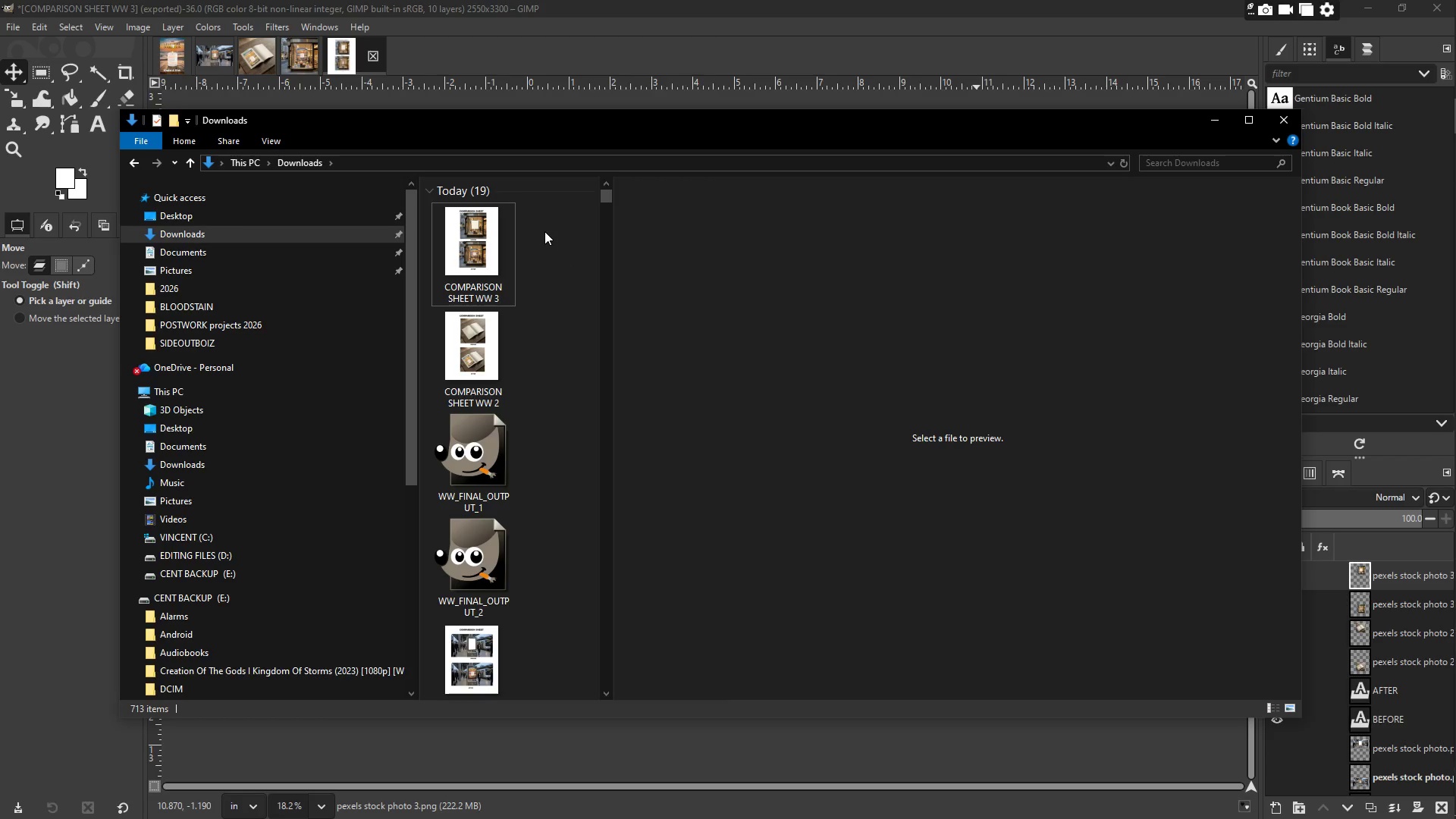 
left_click([483, 240])
 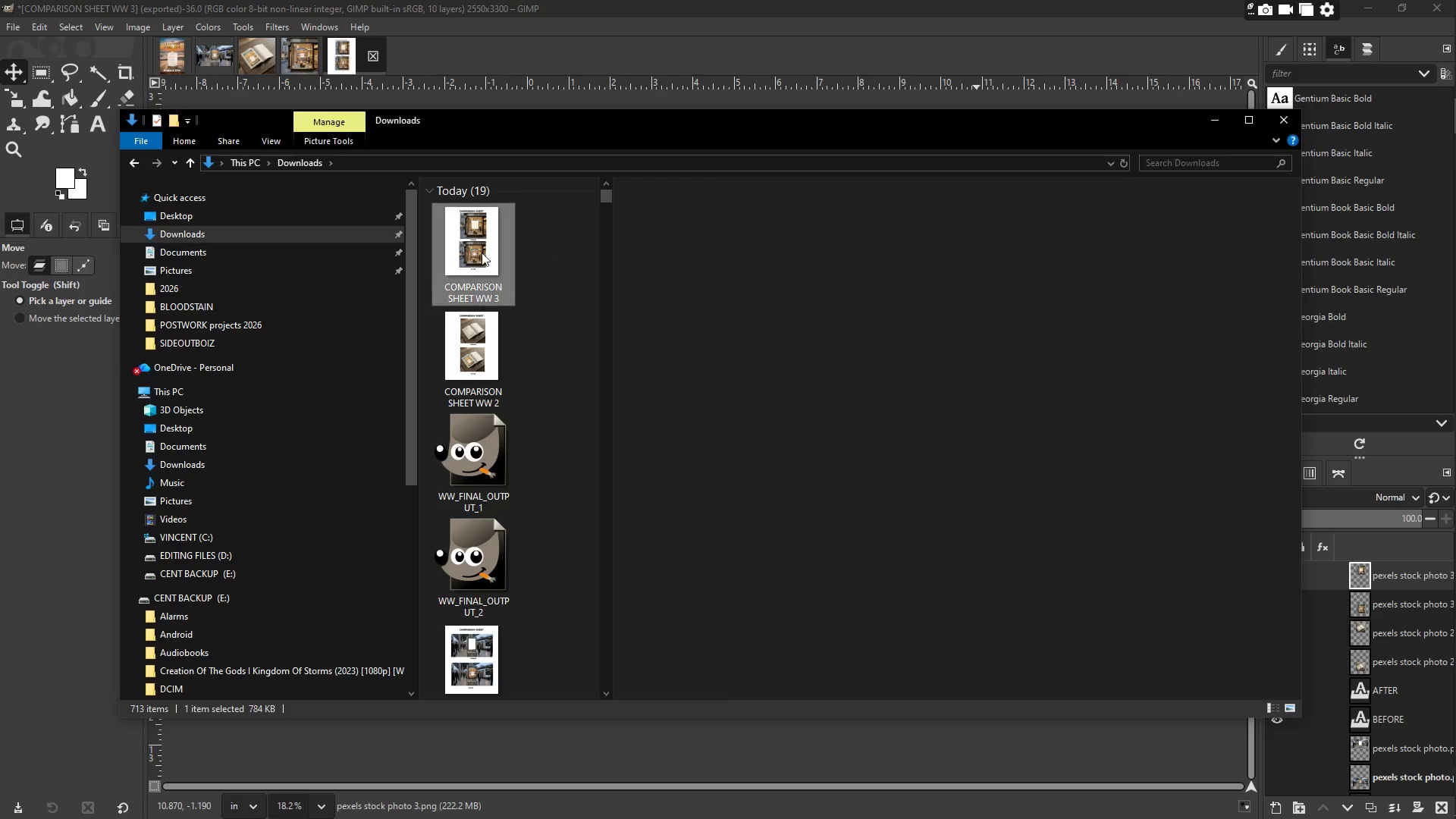 
hold_key(key=ShiftLeft, duration=1.5)
double_click([473, 344])
 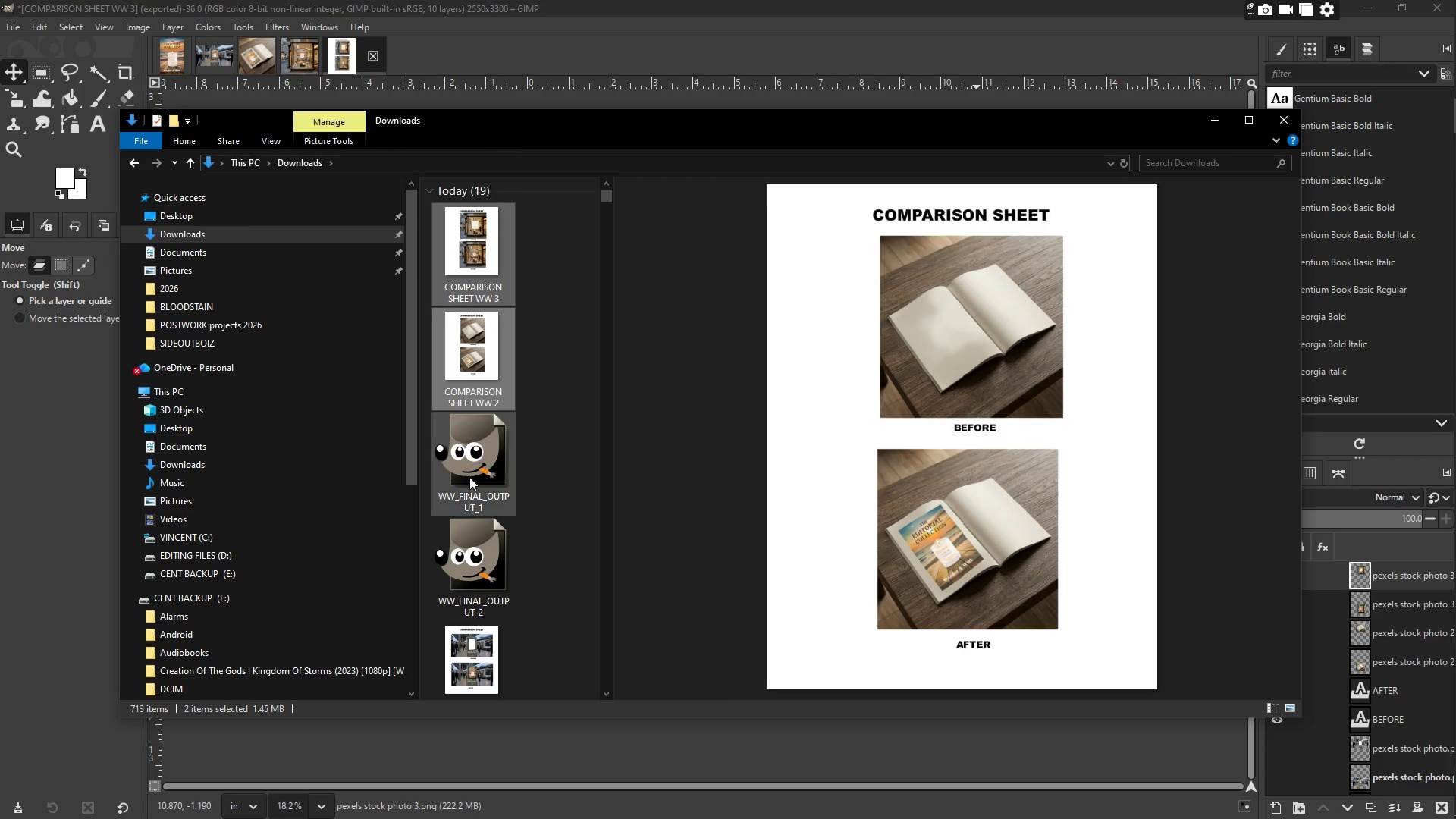 
left_click([469, 485])
 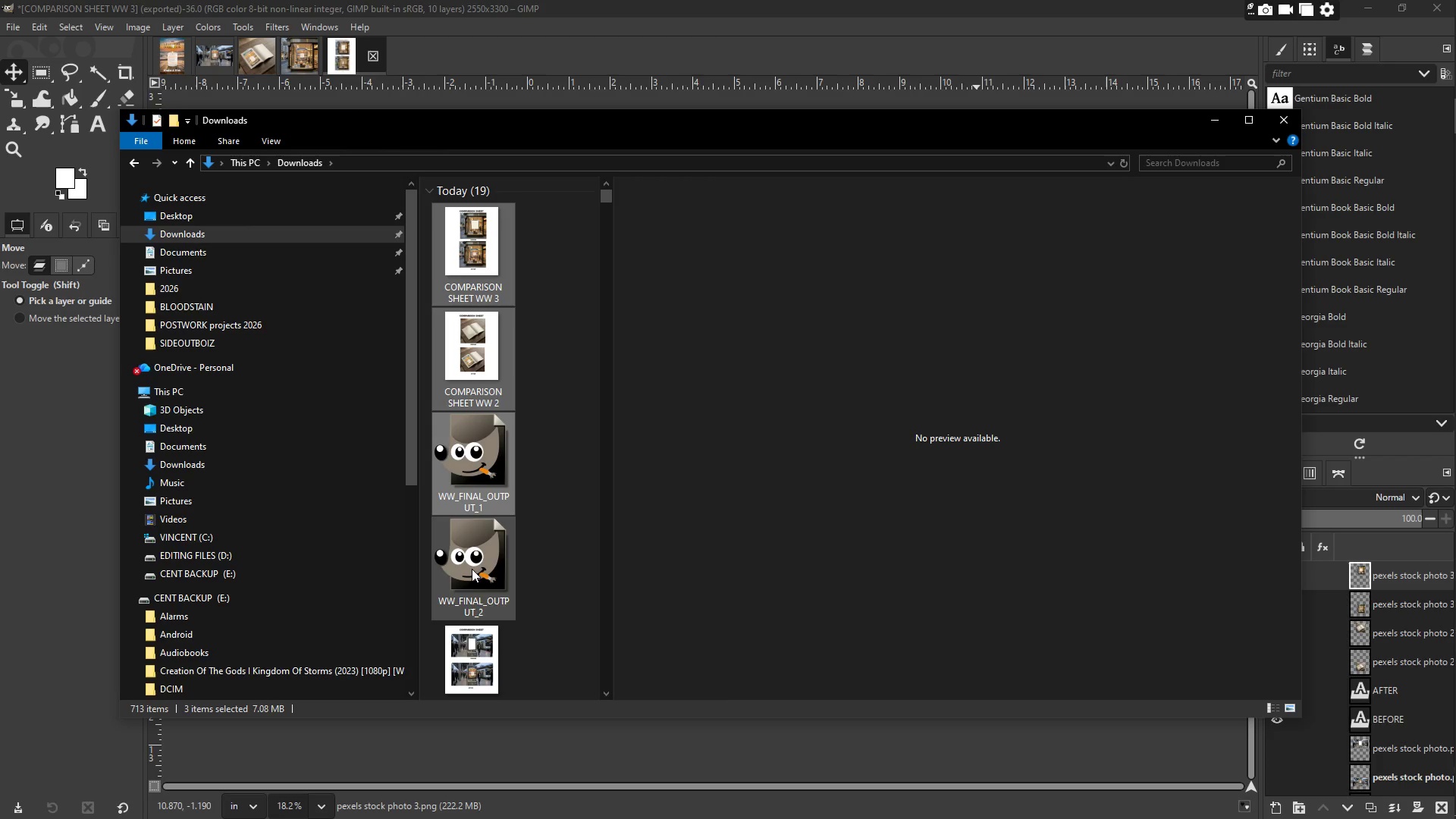 
left_click([472, 568])
 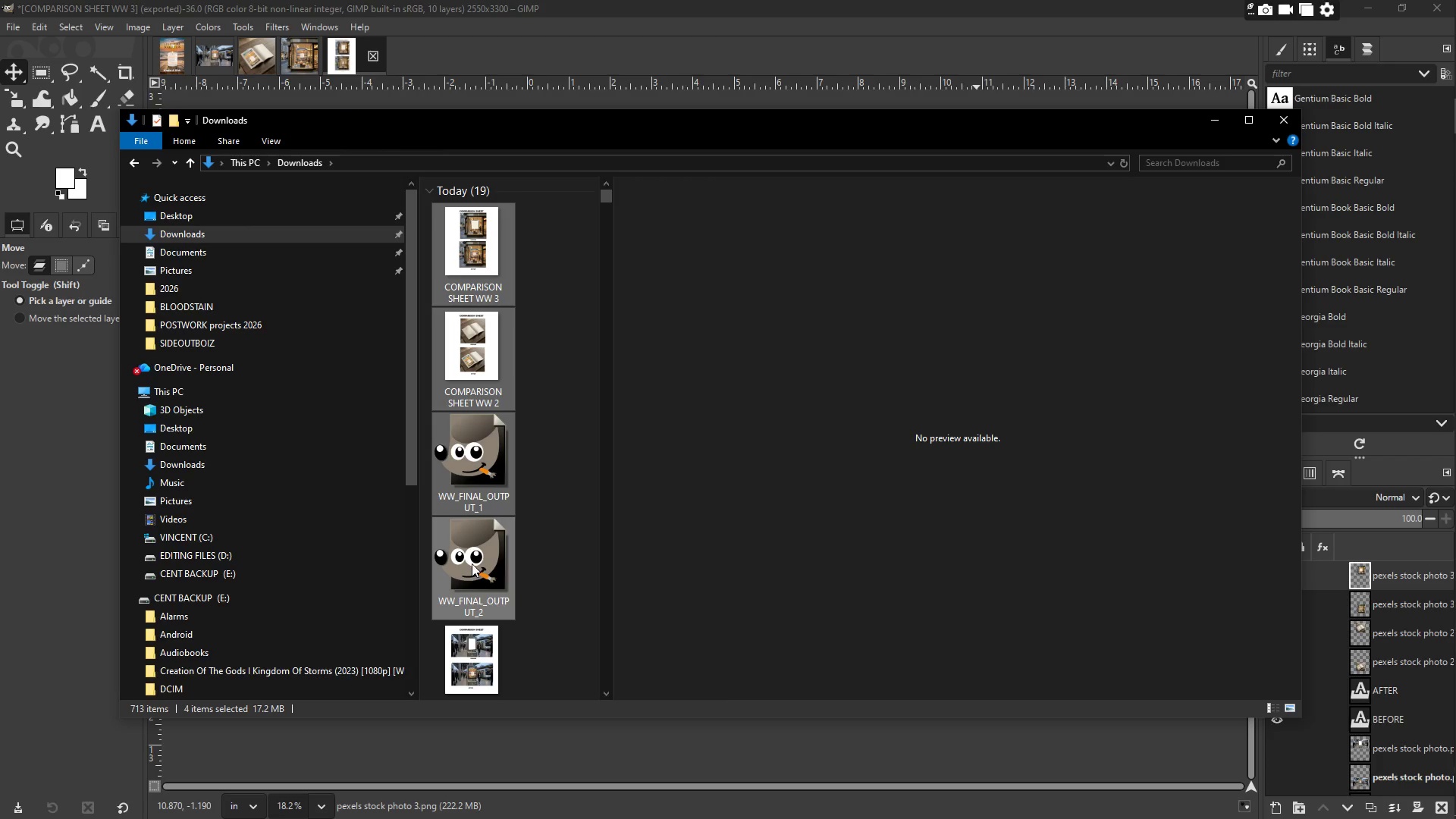 
key(Shift+ShiftLeft)
 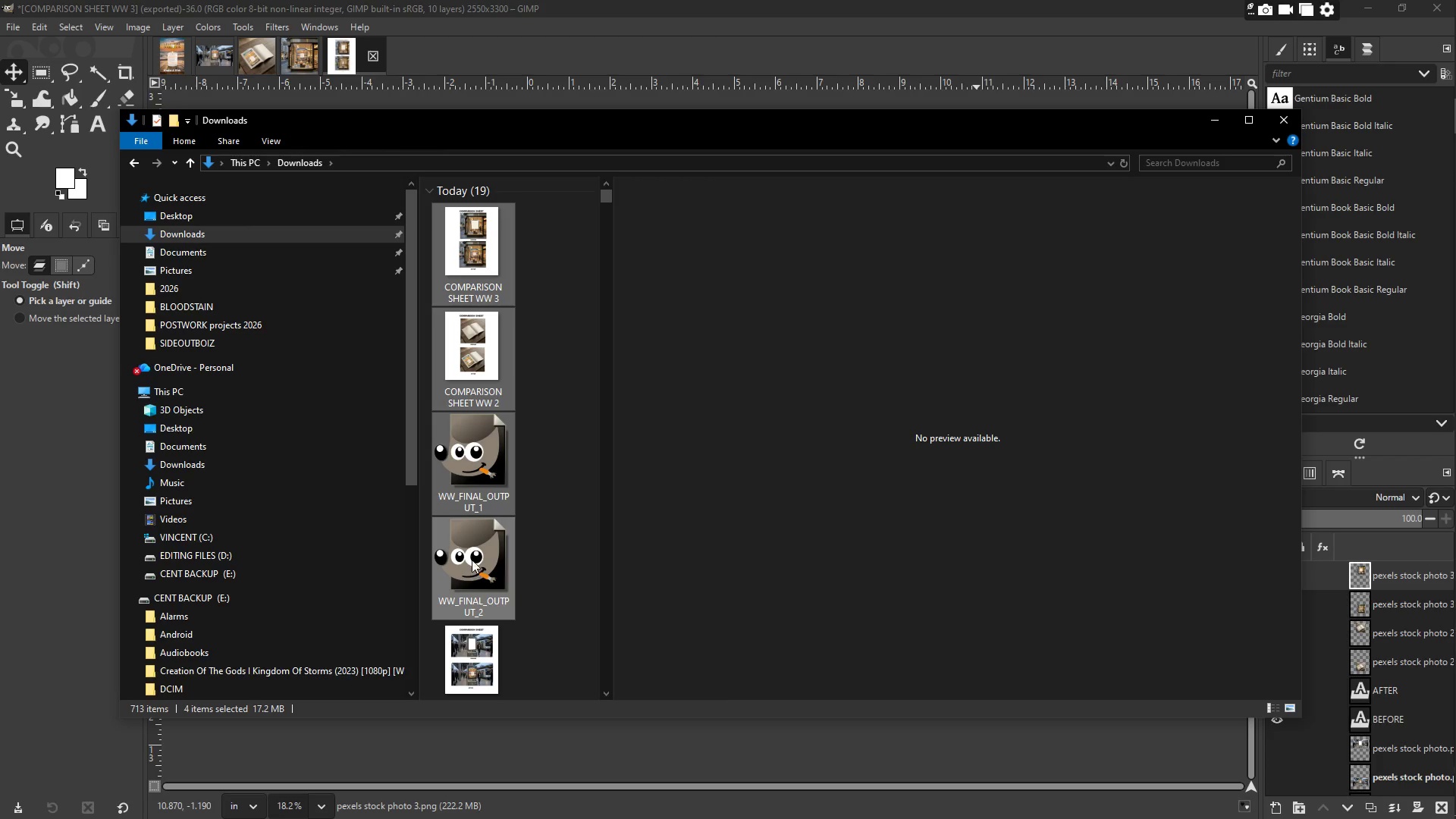 
key(Shift+ShiftLeft)
 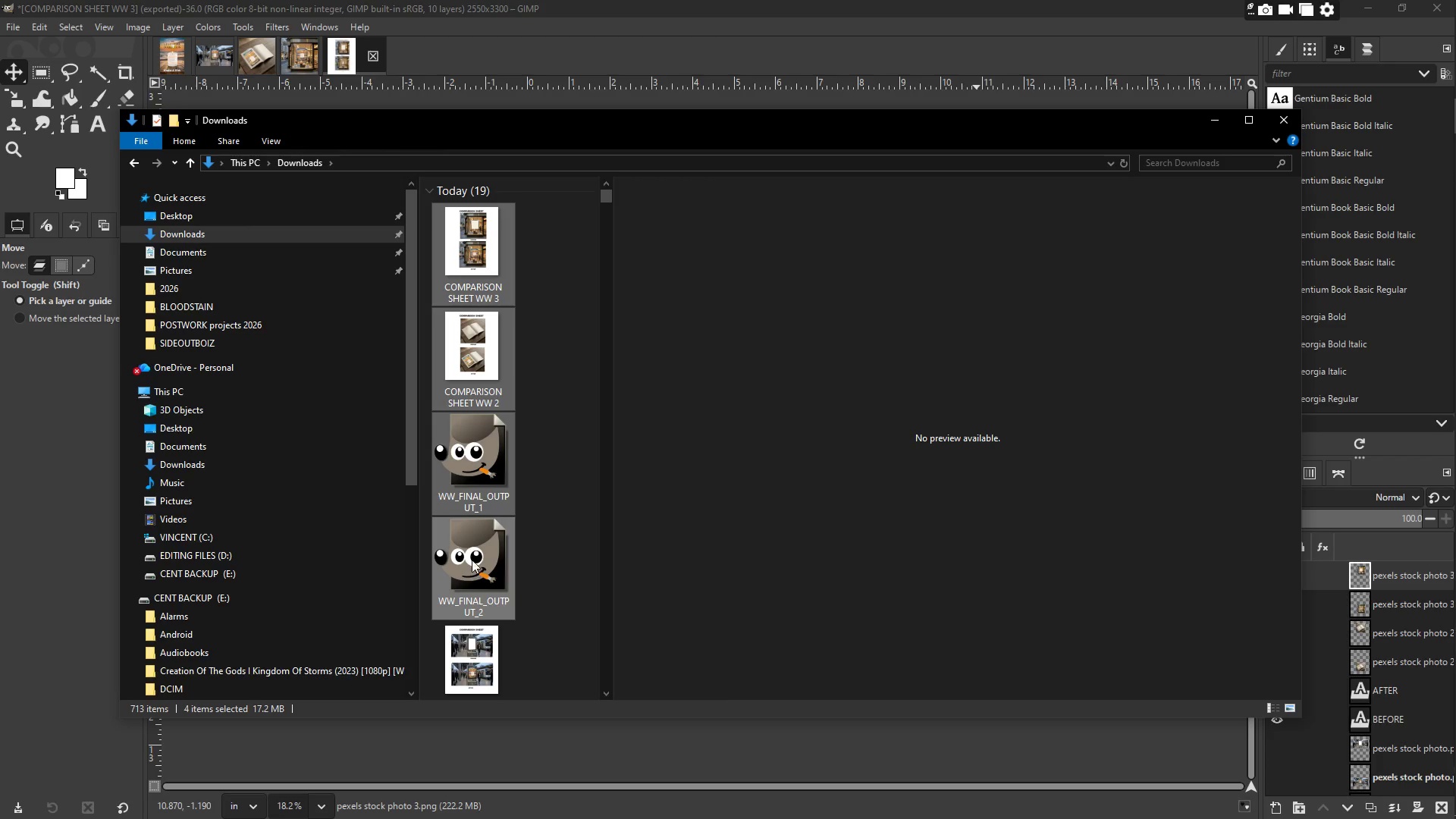 
key(Shift+ShiftLeft)
 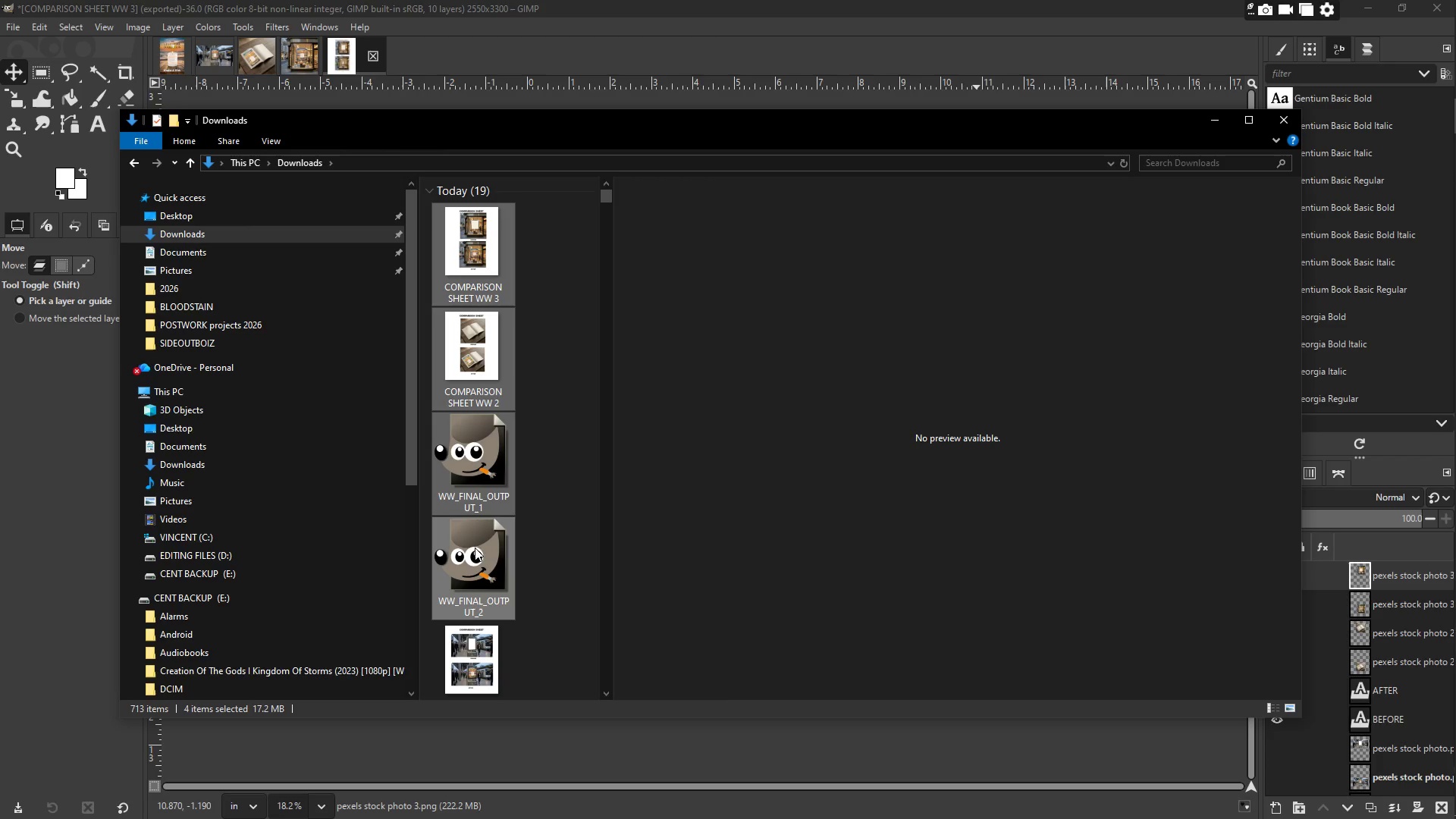 
key(Shift+ShiftLeft)
 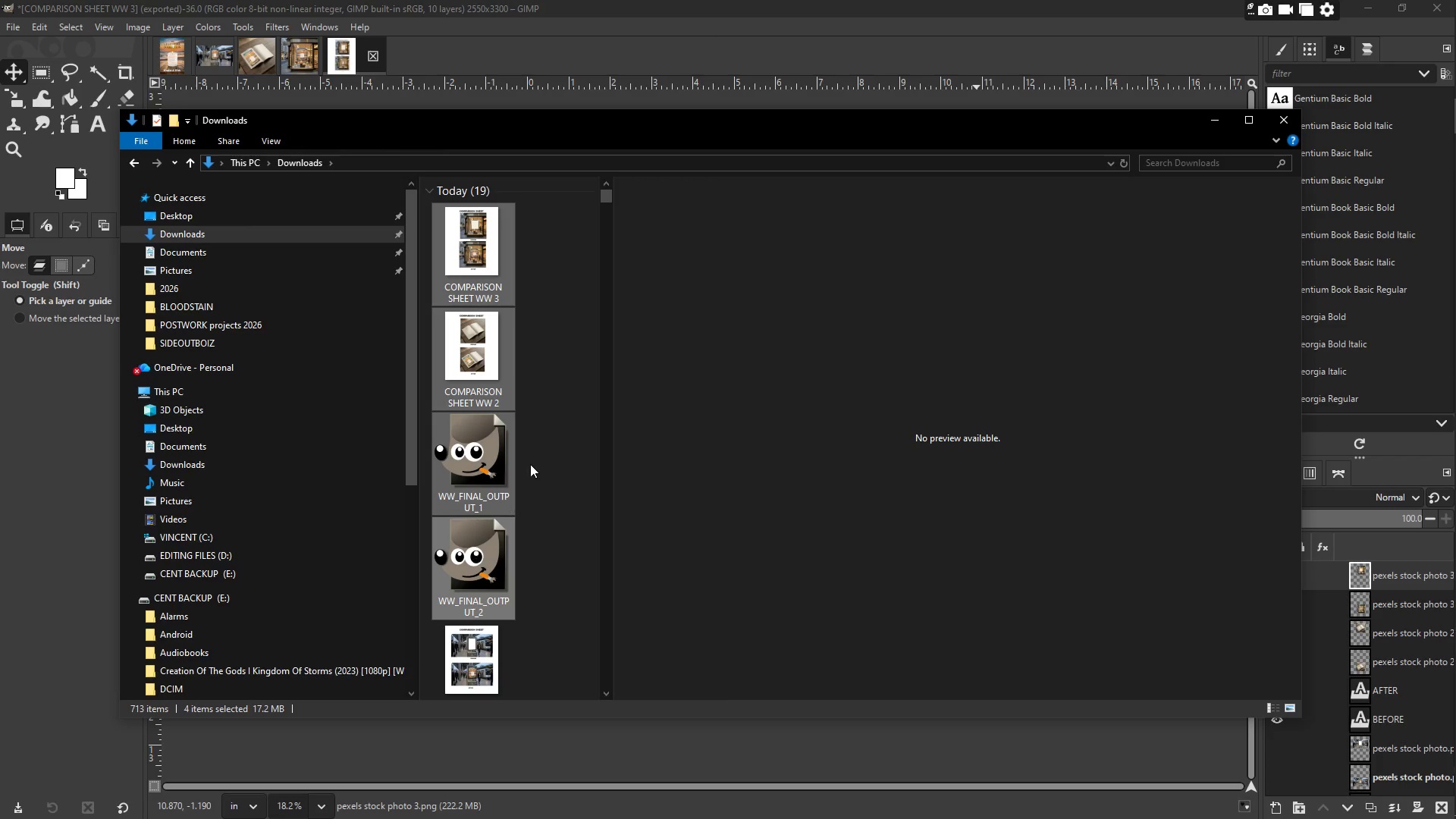 
hold_key(key=ShiftLeft, duration=1.14)
 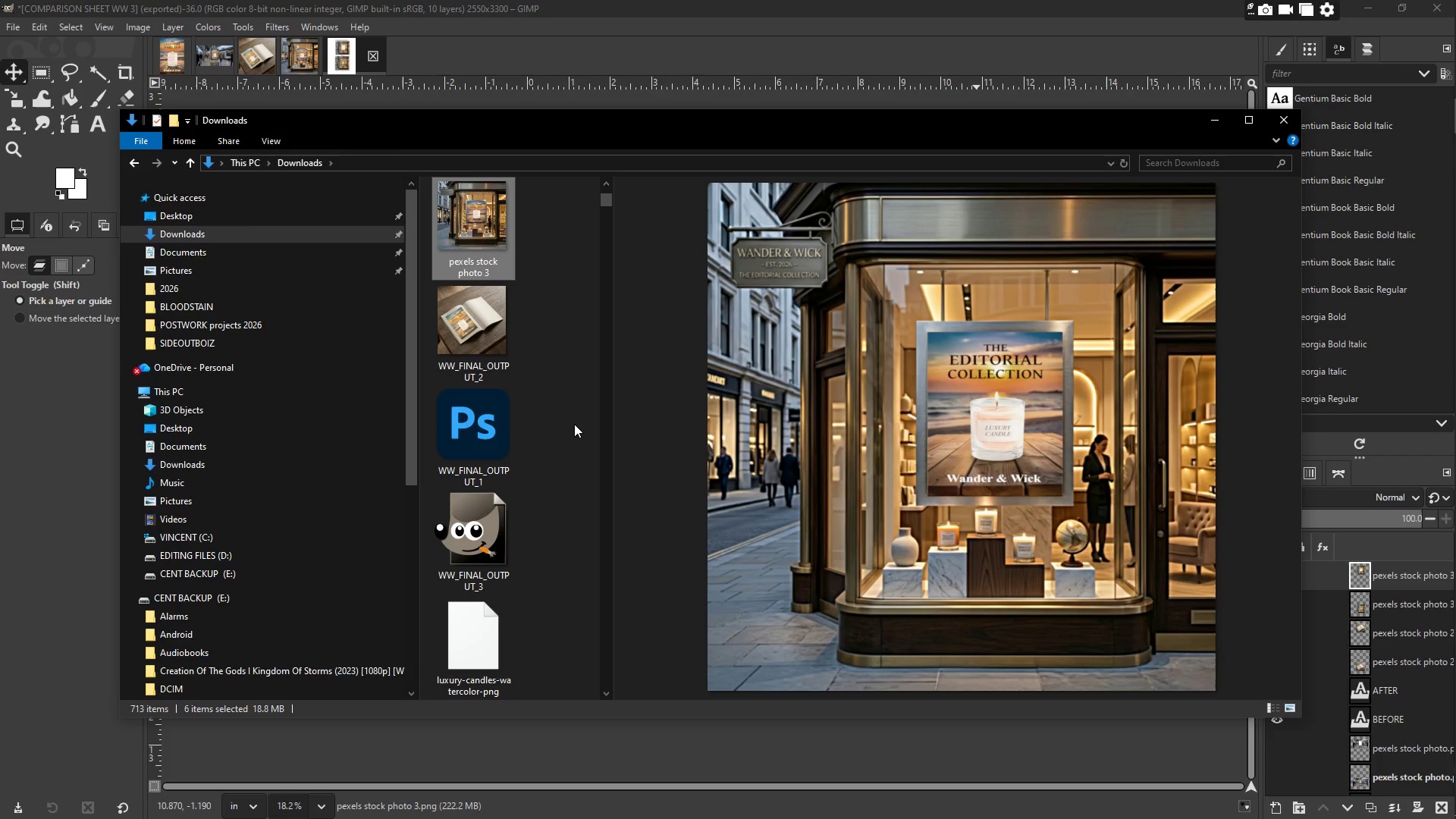 
scroll: coordinate [530, 463], scroll_direction: down, amount: 1.0
 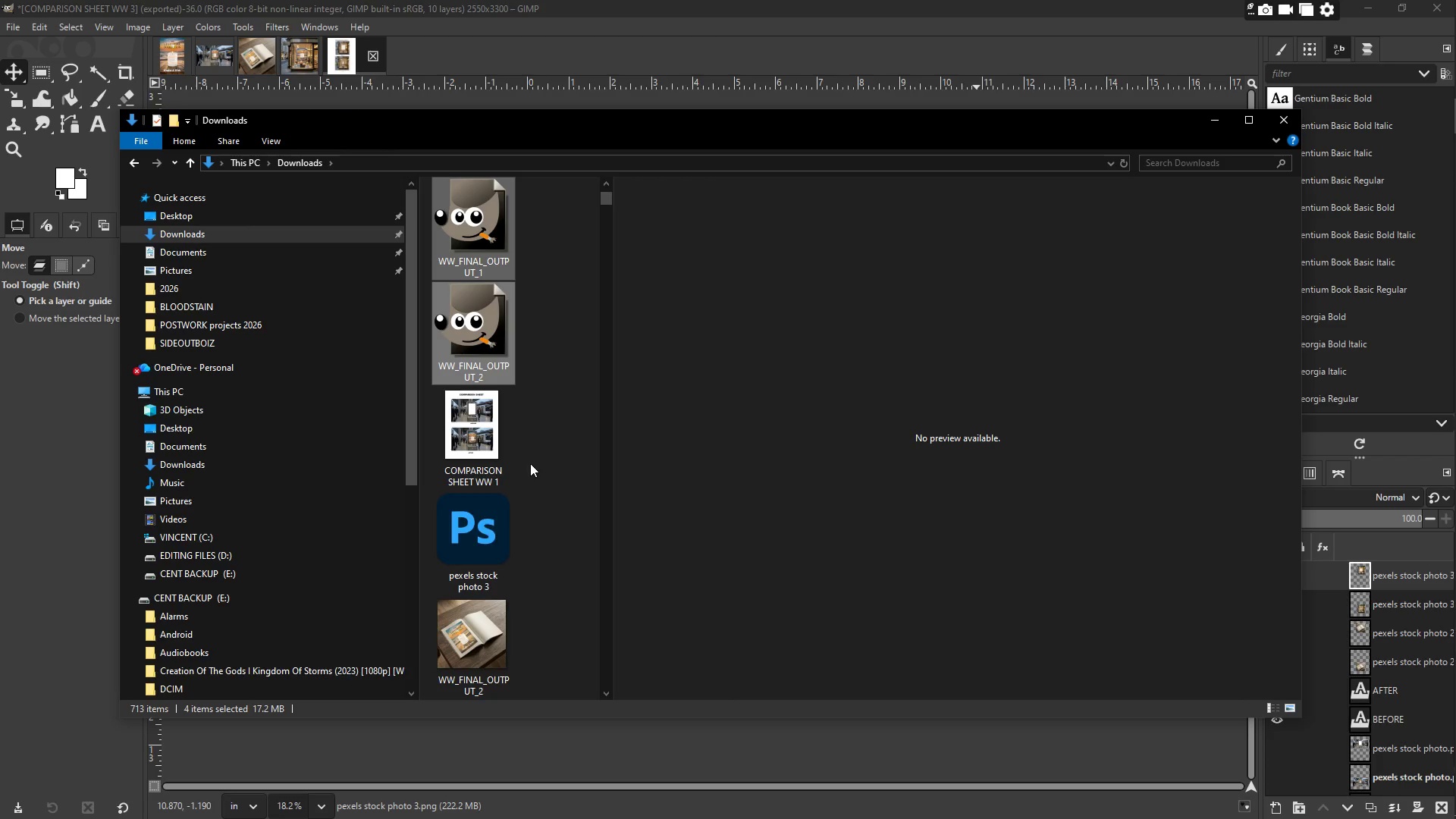 
left_click([479, 432])
 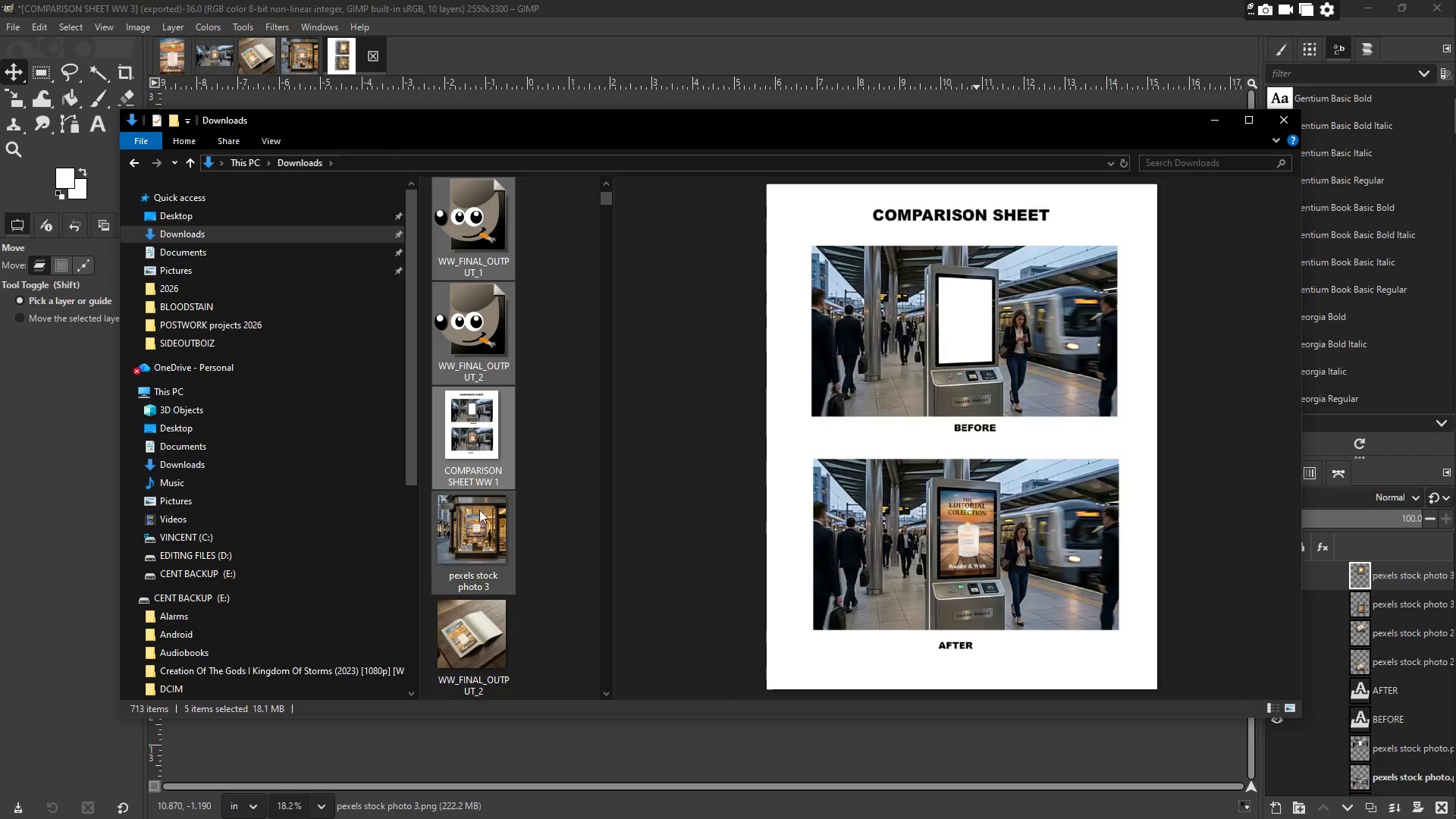 
double_click([479, 517])
 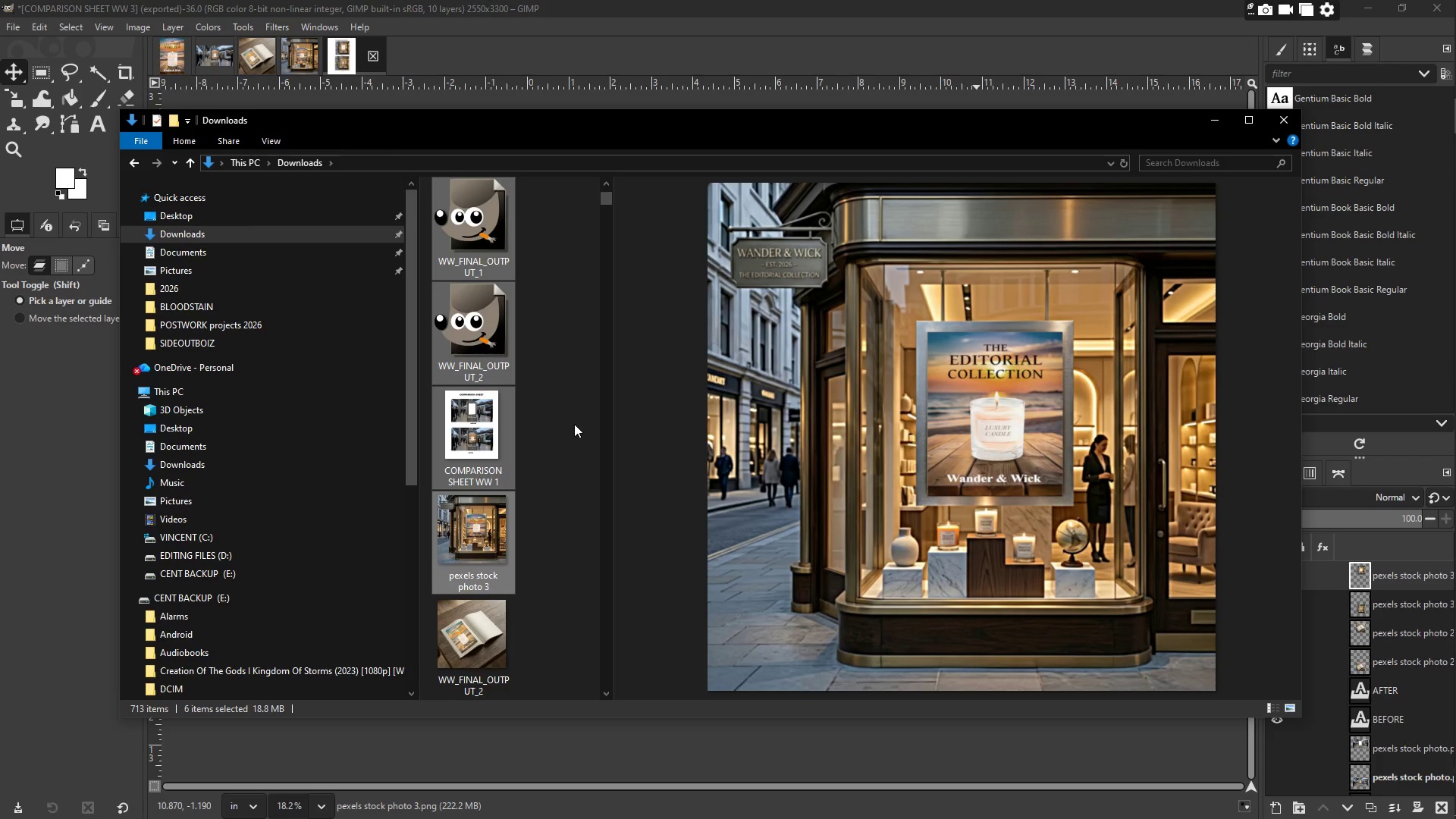 
scroll: coordinate [574, 424], scroll_direction: down, amount: 1.0
 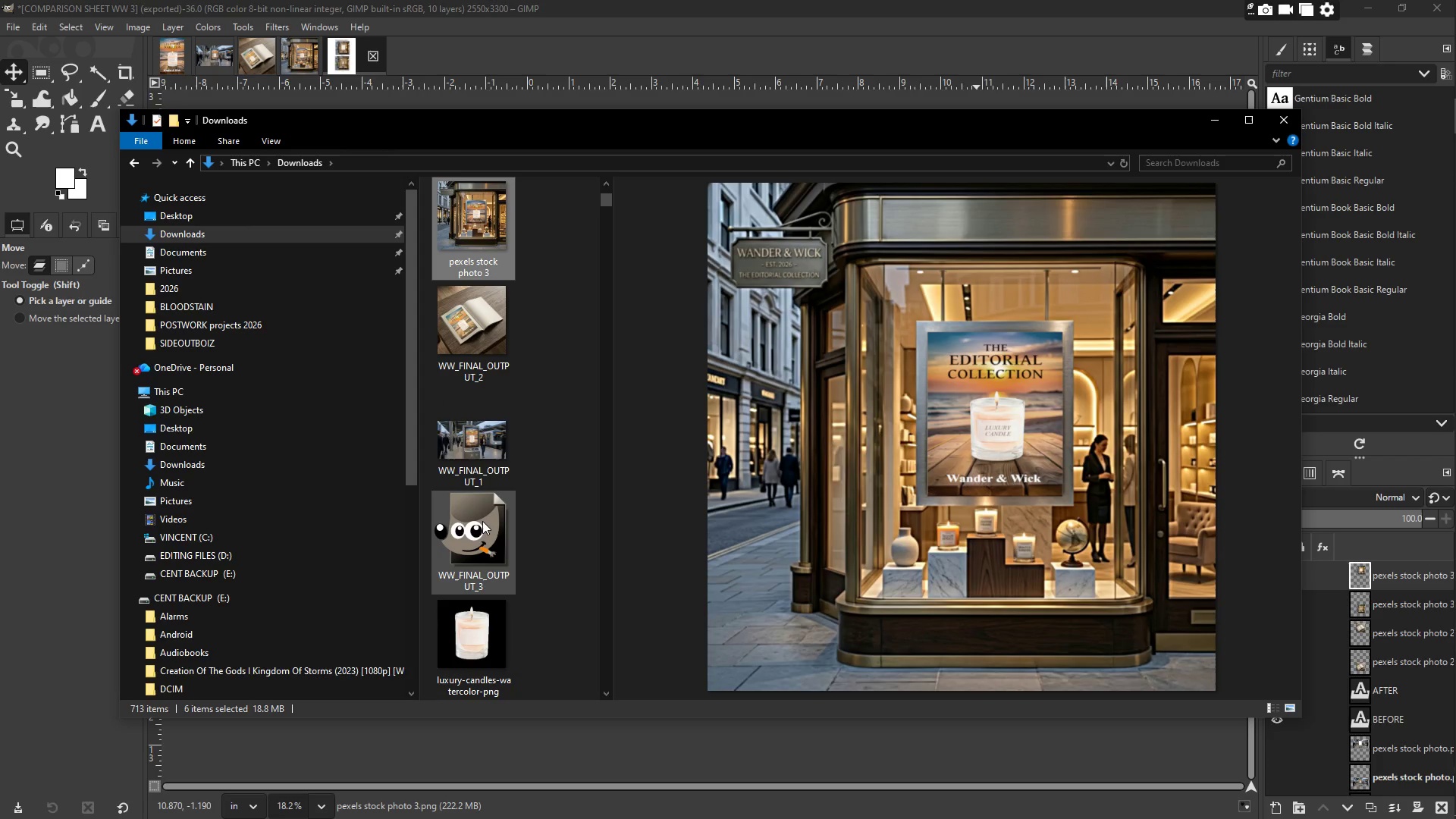 
hold_key(key=ShiftLeft, duration=1.05)
double_click([468, 438])
 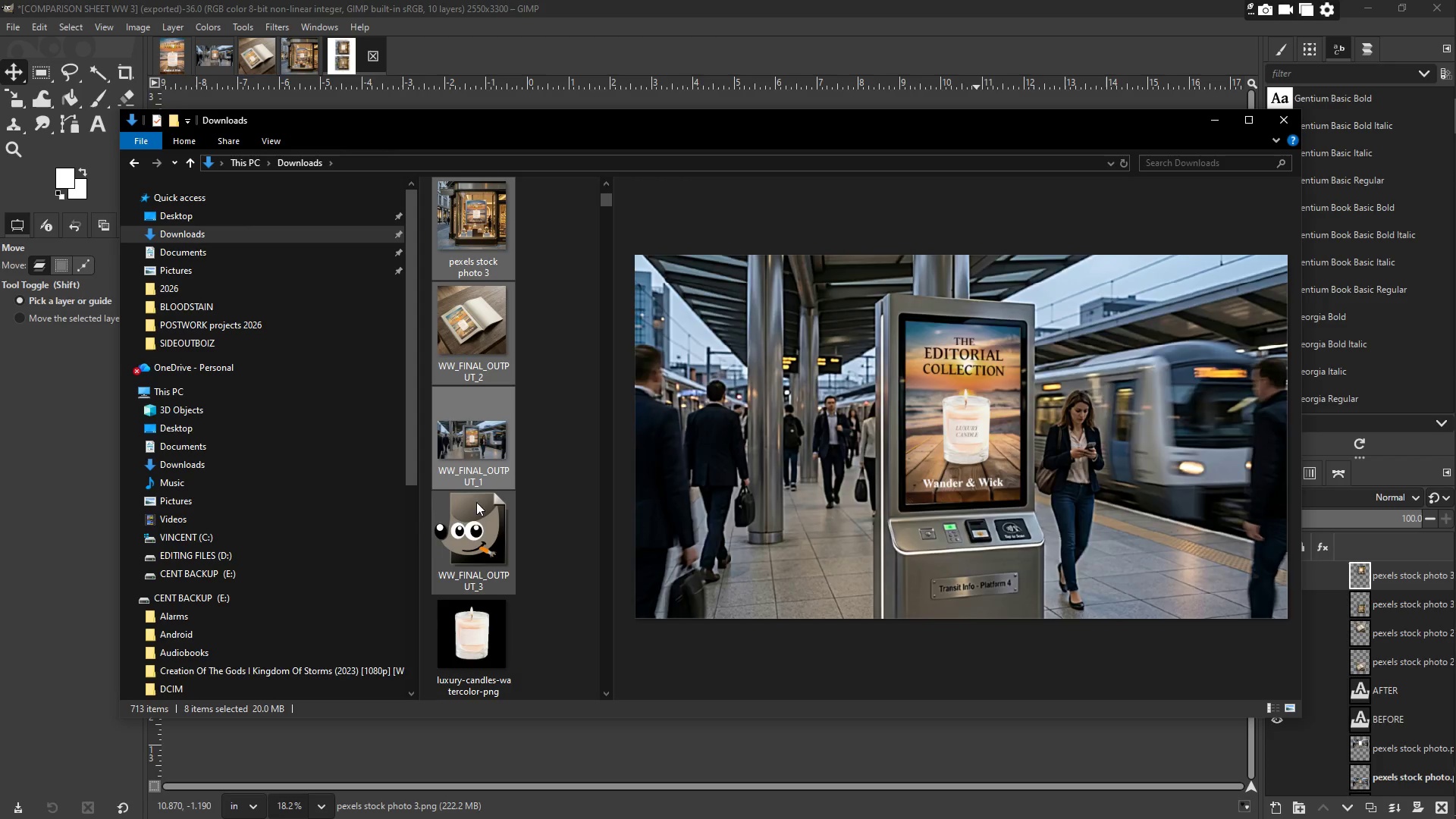 
triple_click([476, 532])
 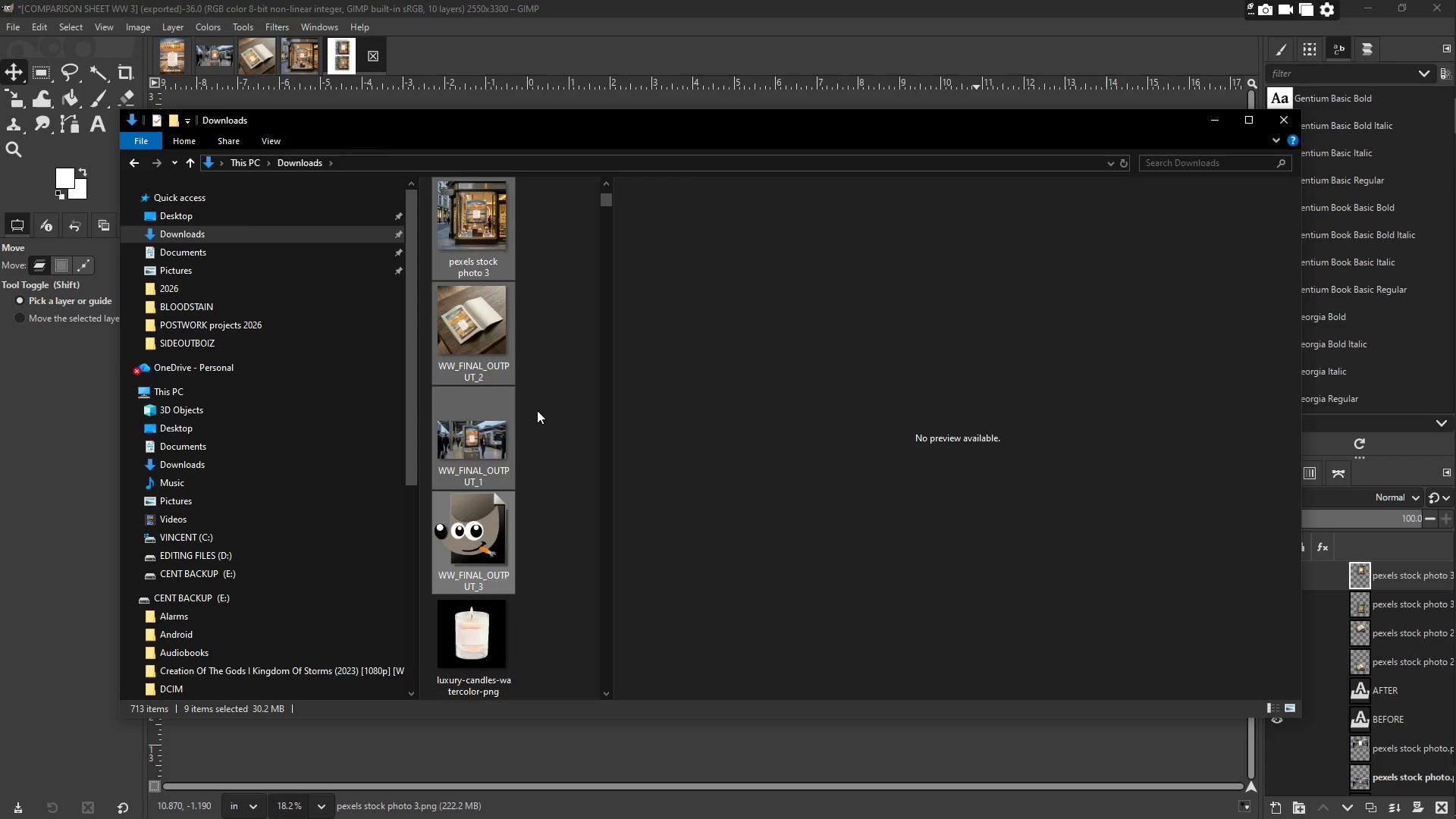 
hold_key(key=ShiftLeft, duration=1.23)
 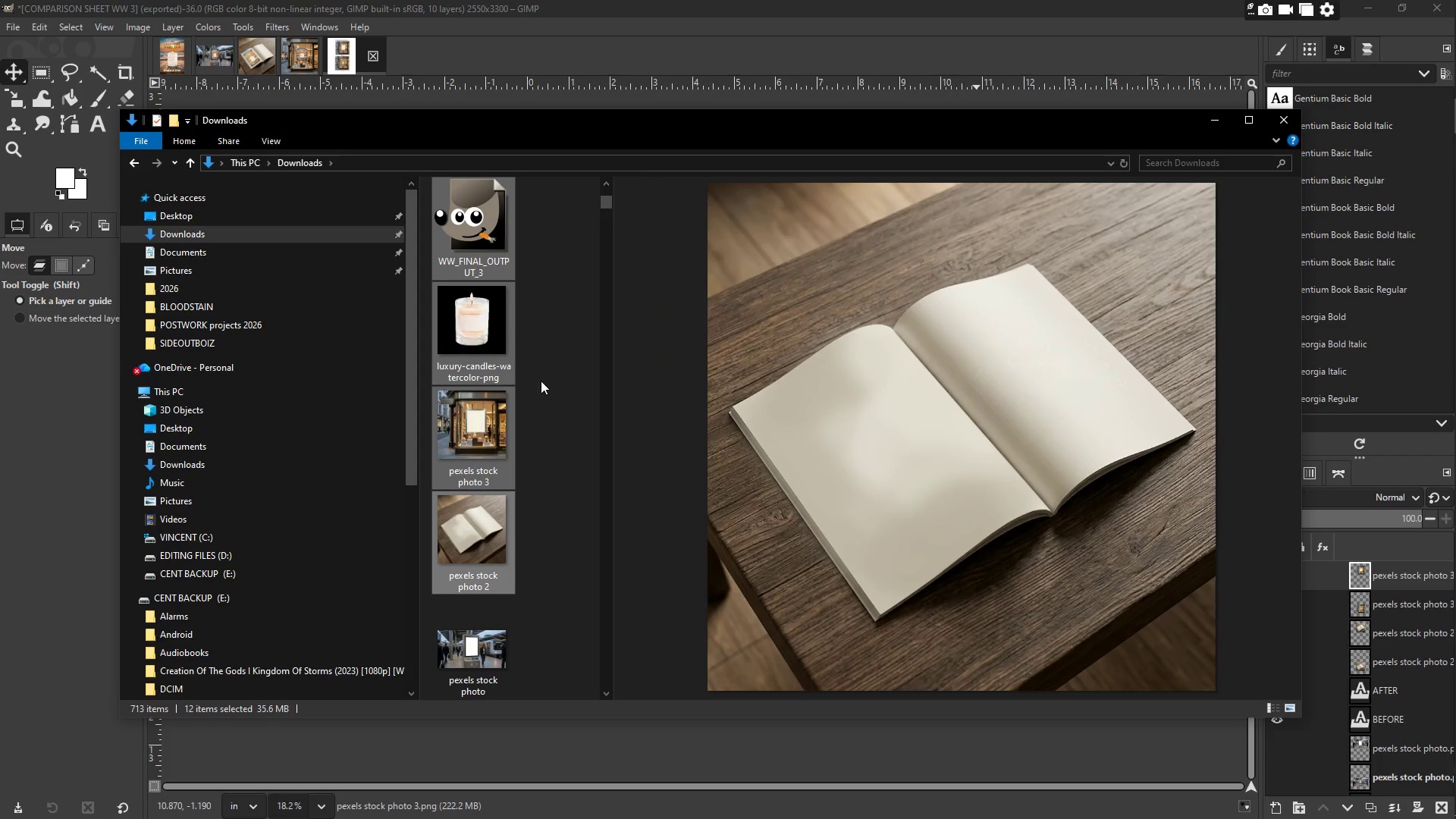 
scroll: coordinate [538, 405], scroll_direction: down, amount: 1.0
 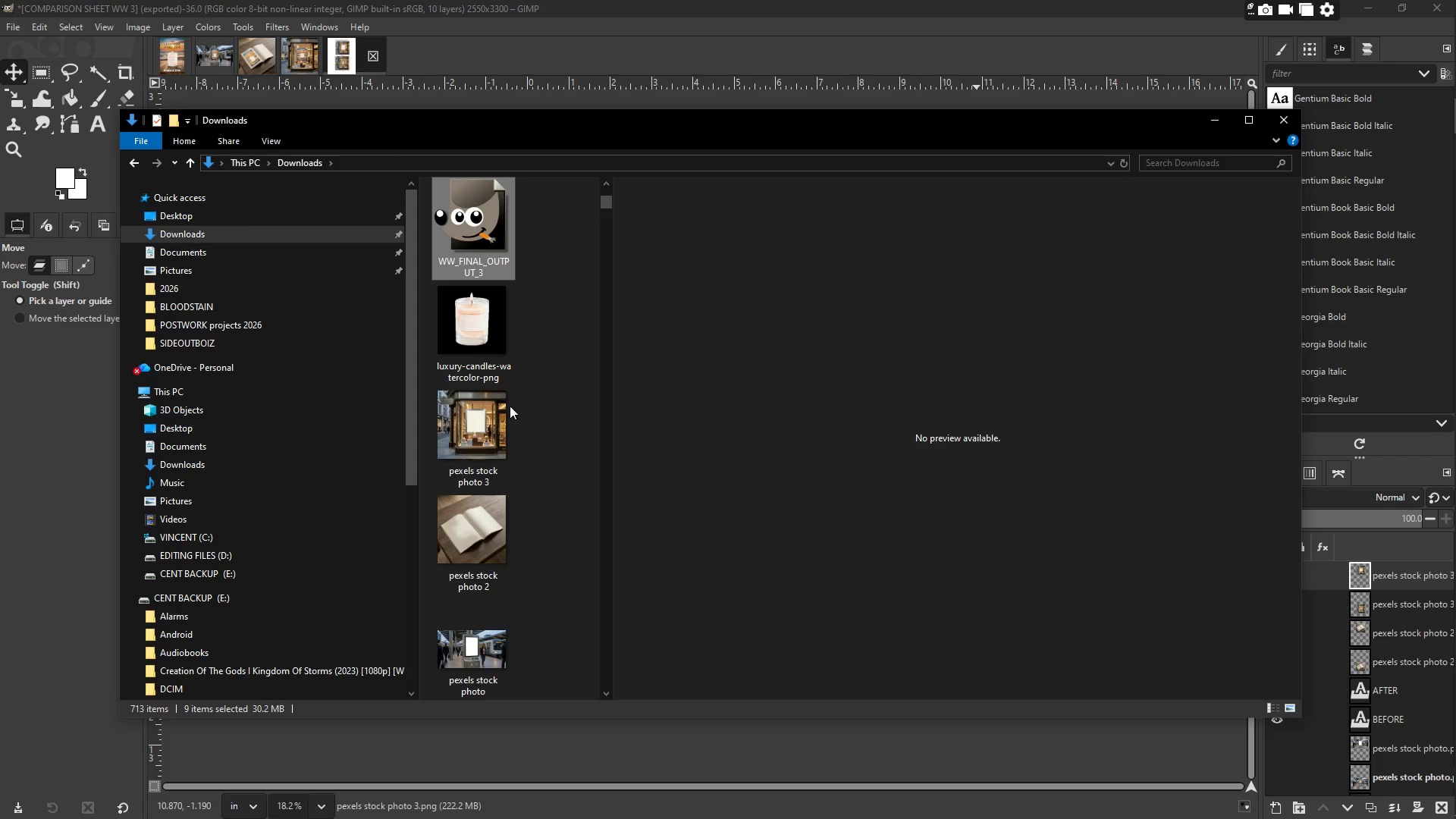 
left_click([458, 341])
 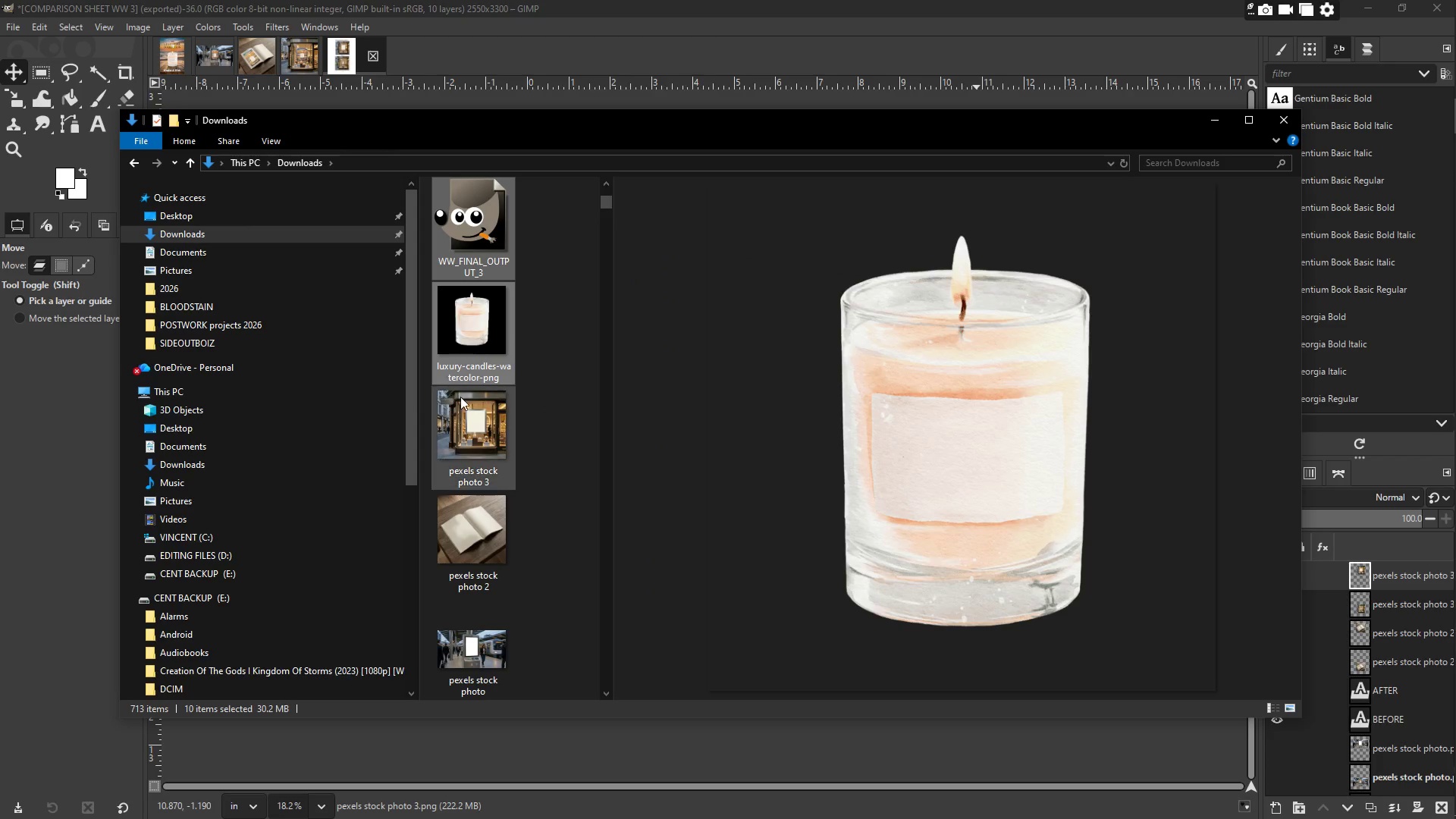 
double_click([466, 432])
 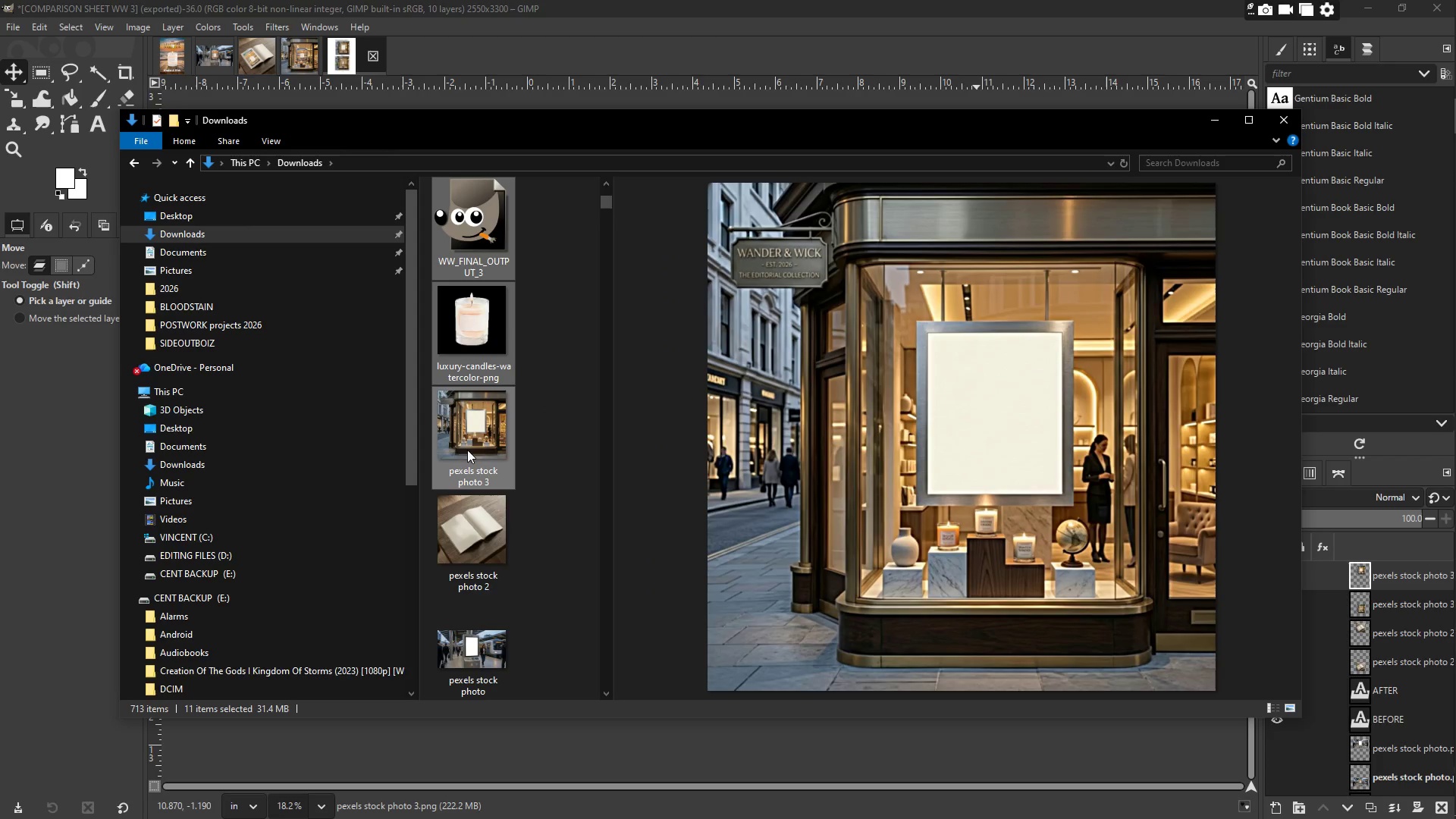 
triple_click([469, 522])
 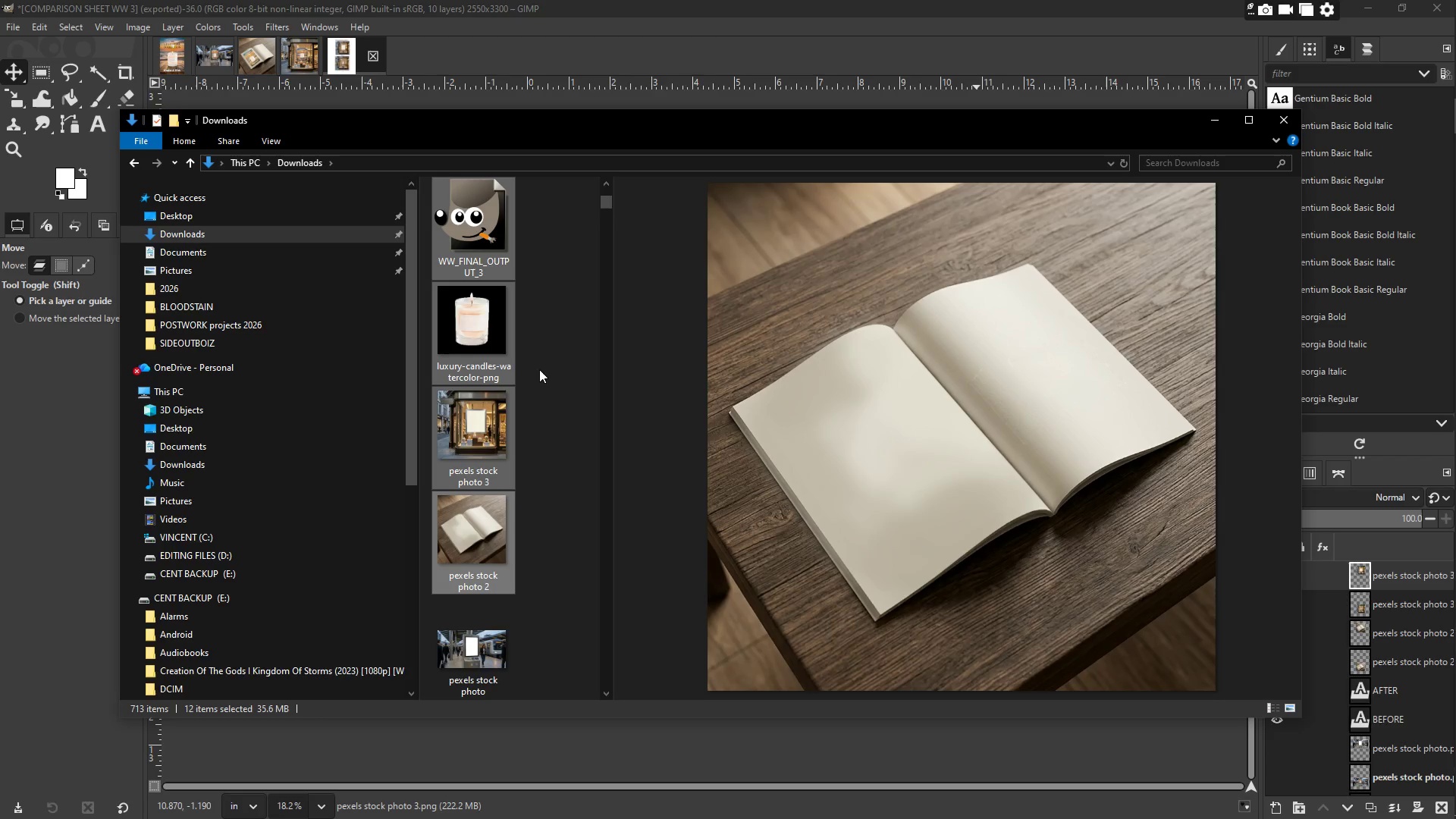 
scroll: coordinate [539, 369], scroll_direction: down, amount: 1.0
 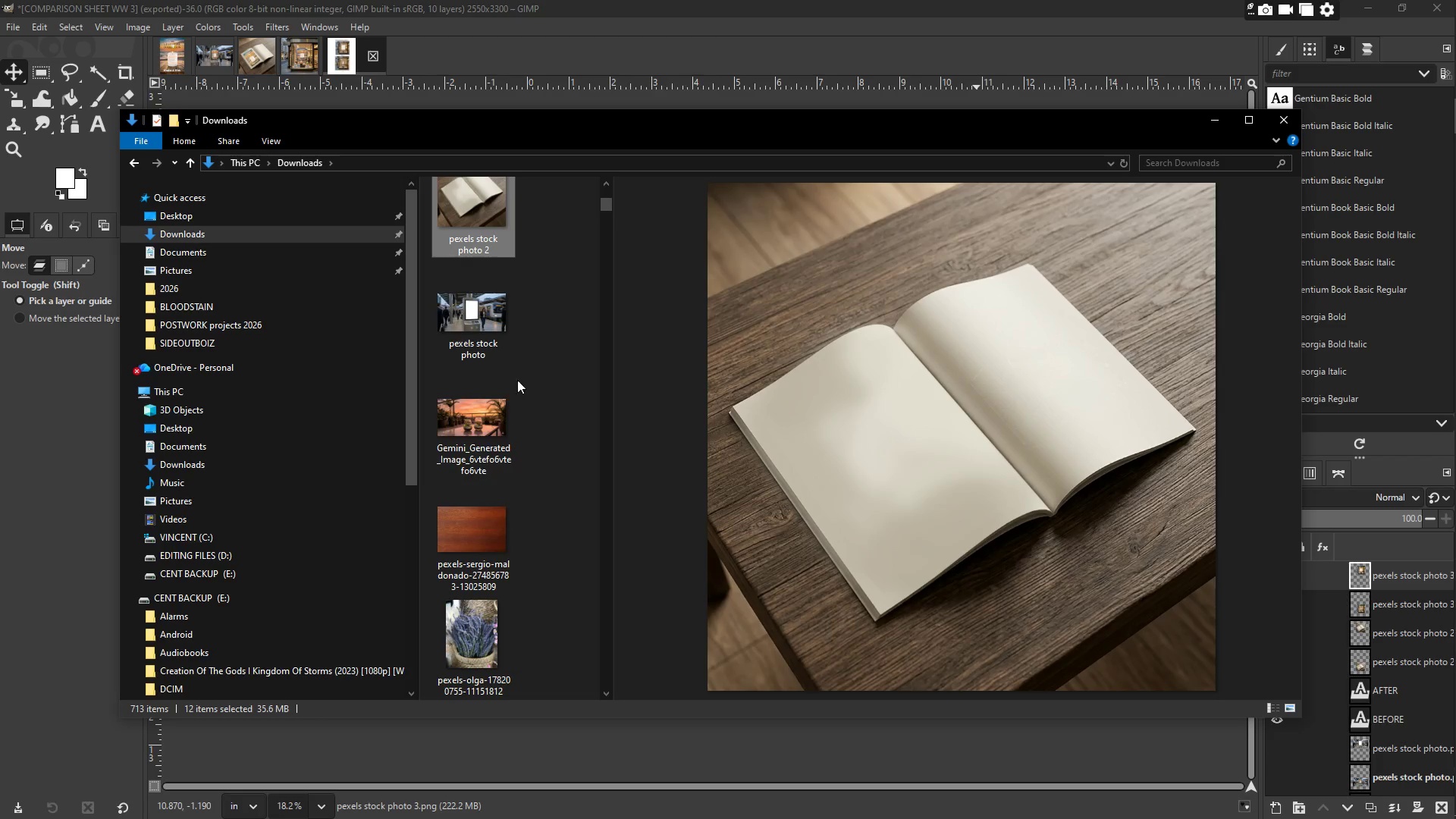 
hold_key(key=ShiftLeft, duration=0.48)
left_click([463, 331])
 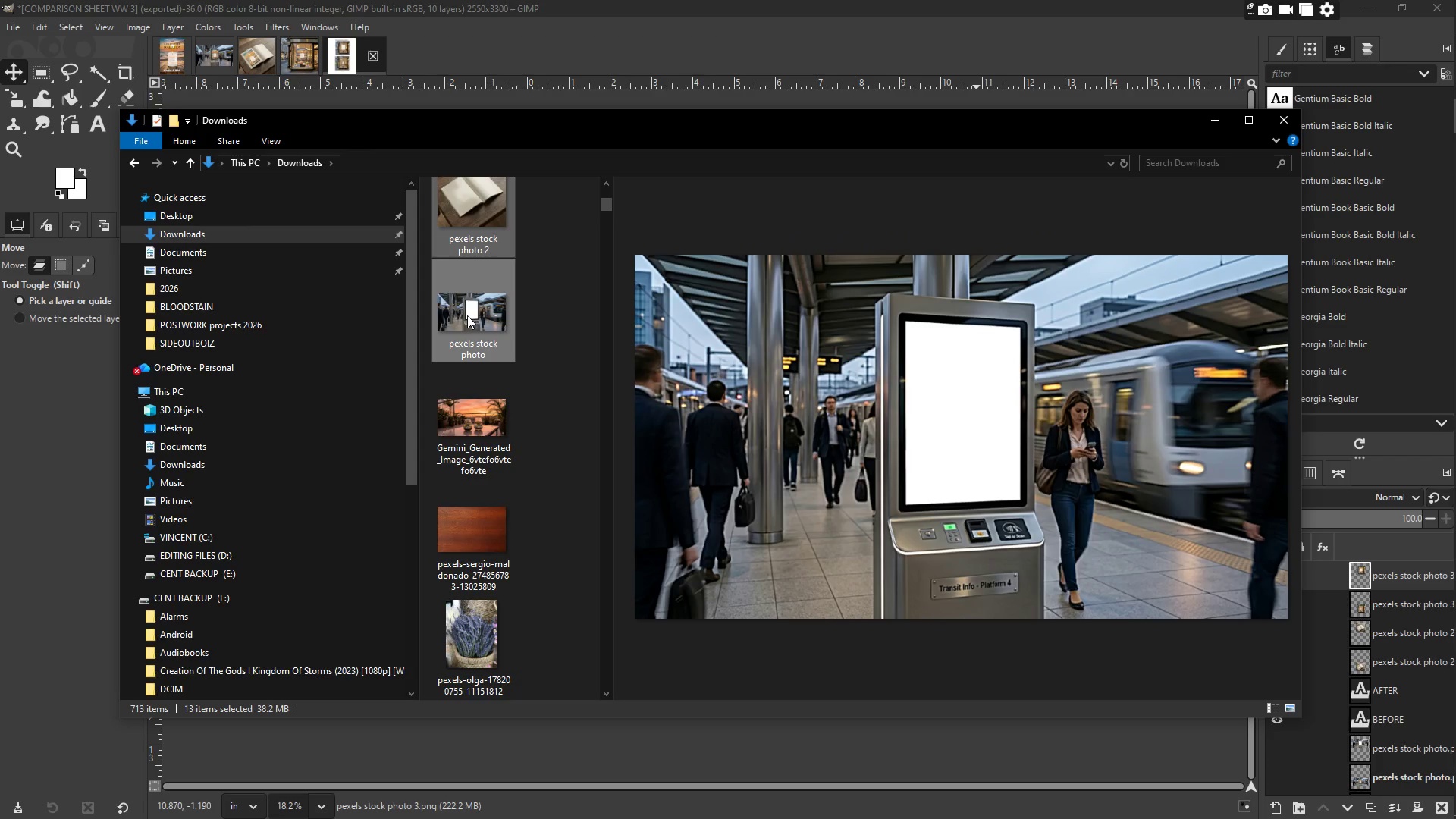 
right_click([467, 315])
 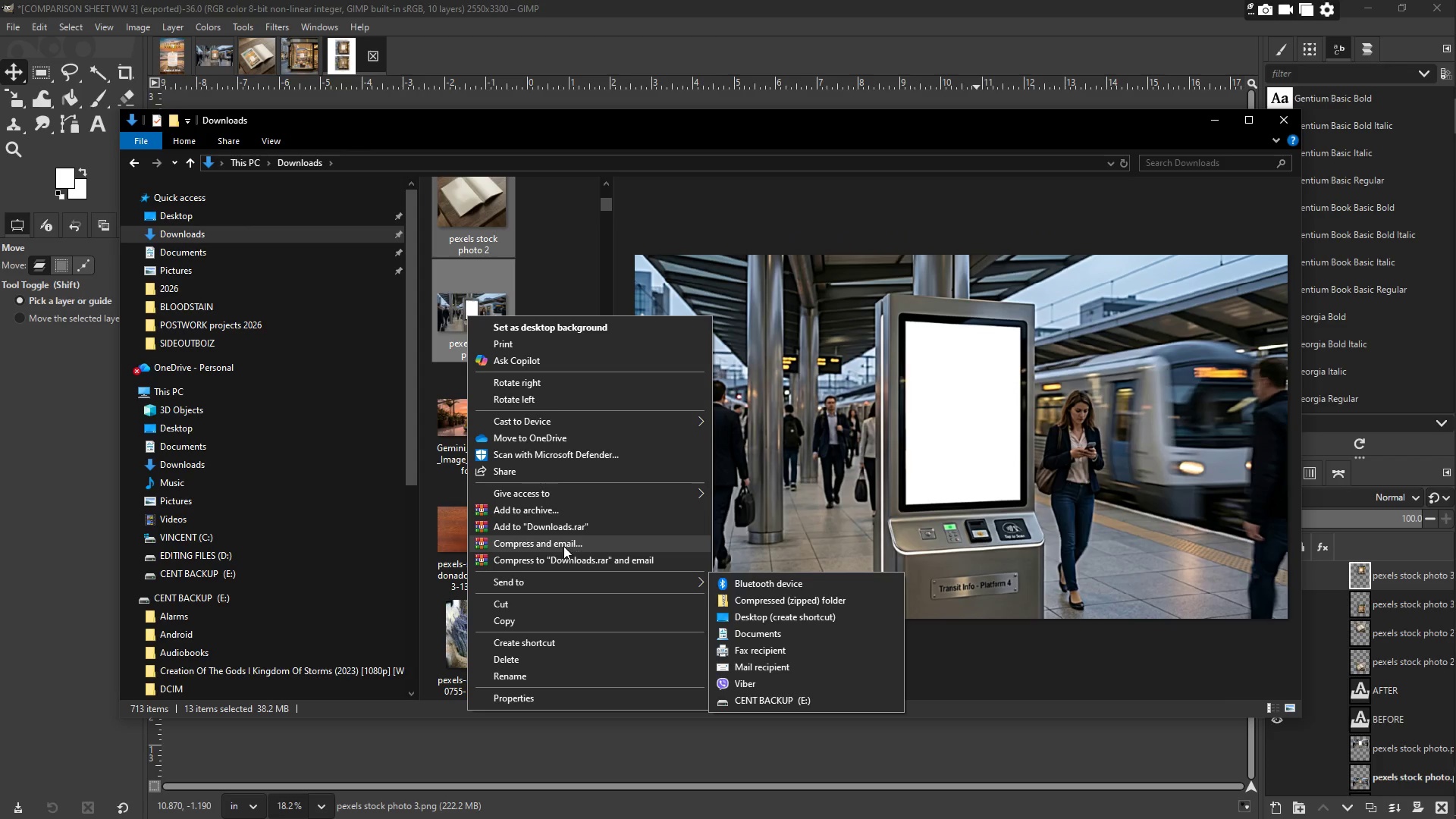 
left_click([552, 510])
 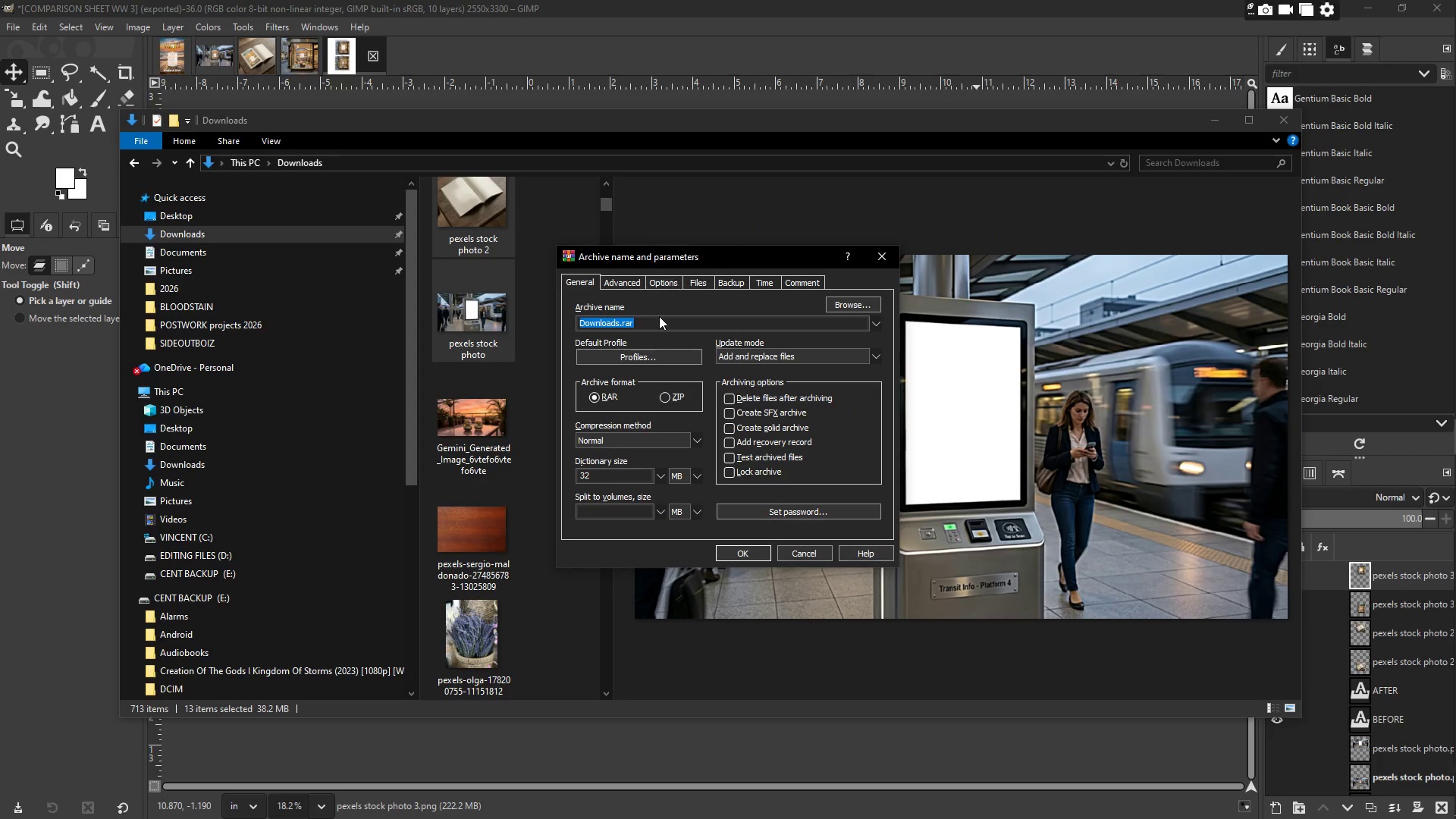 
left_click([619, 326])
 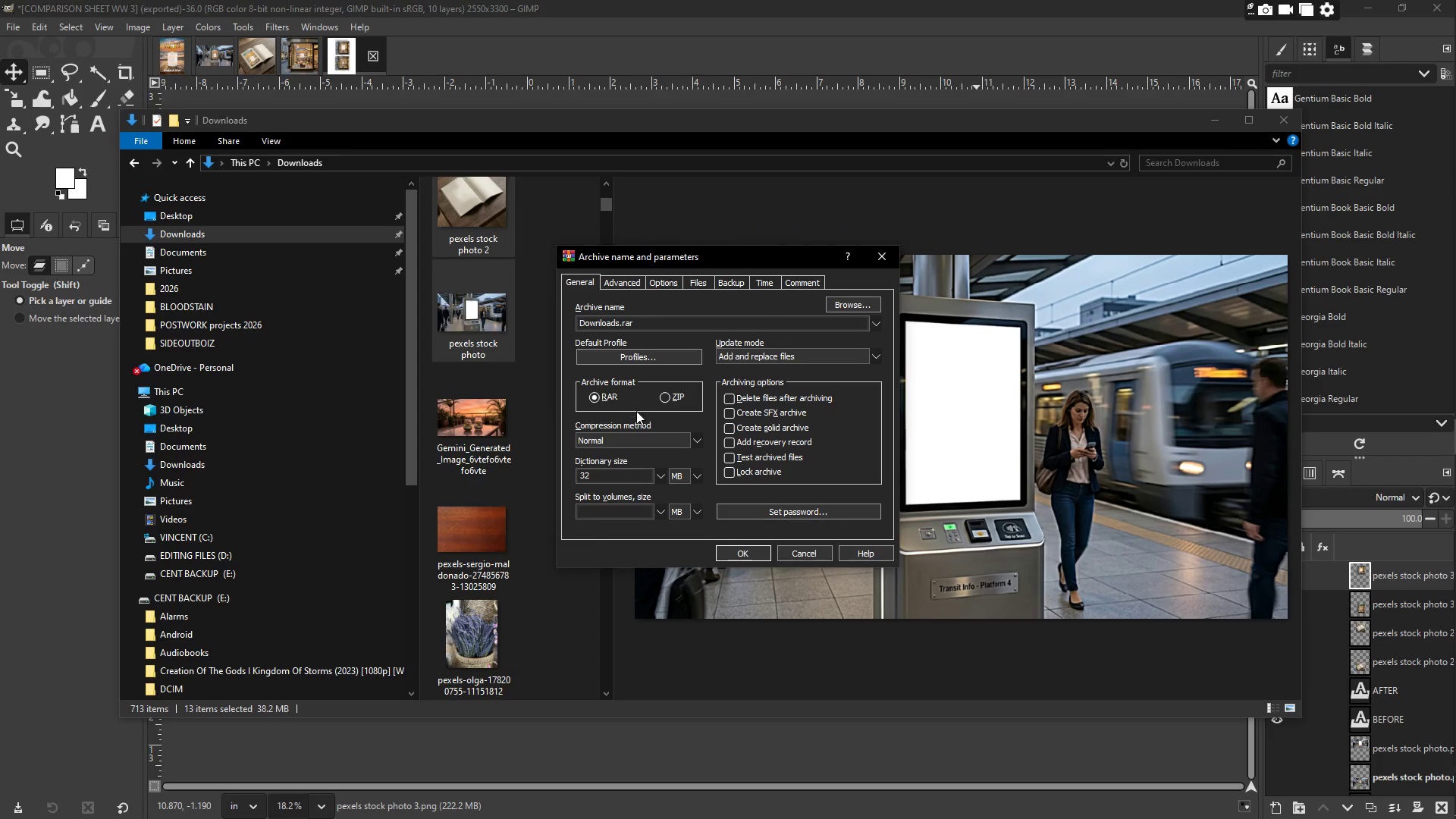 
left_click([671, 397])
 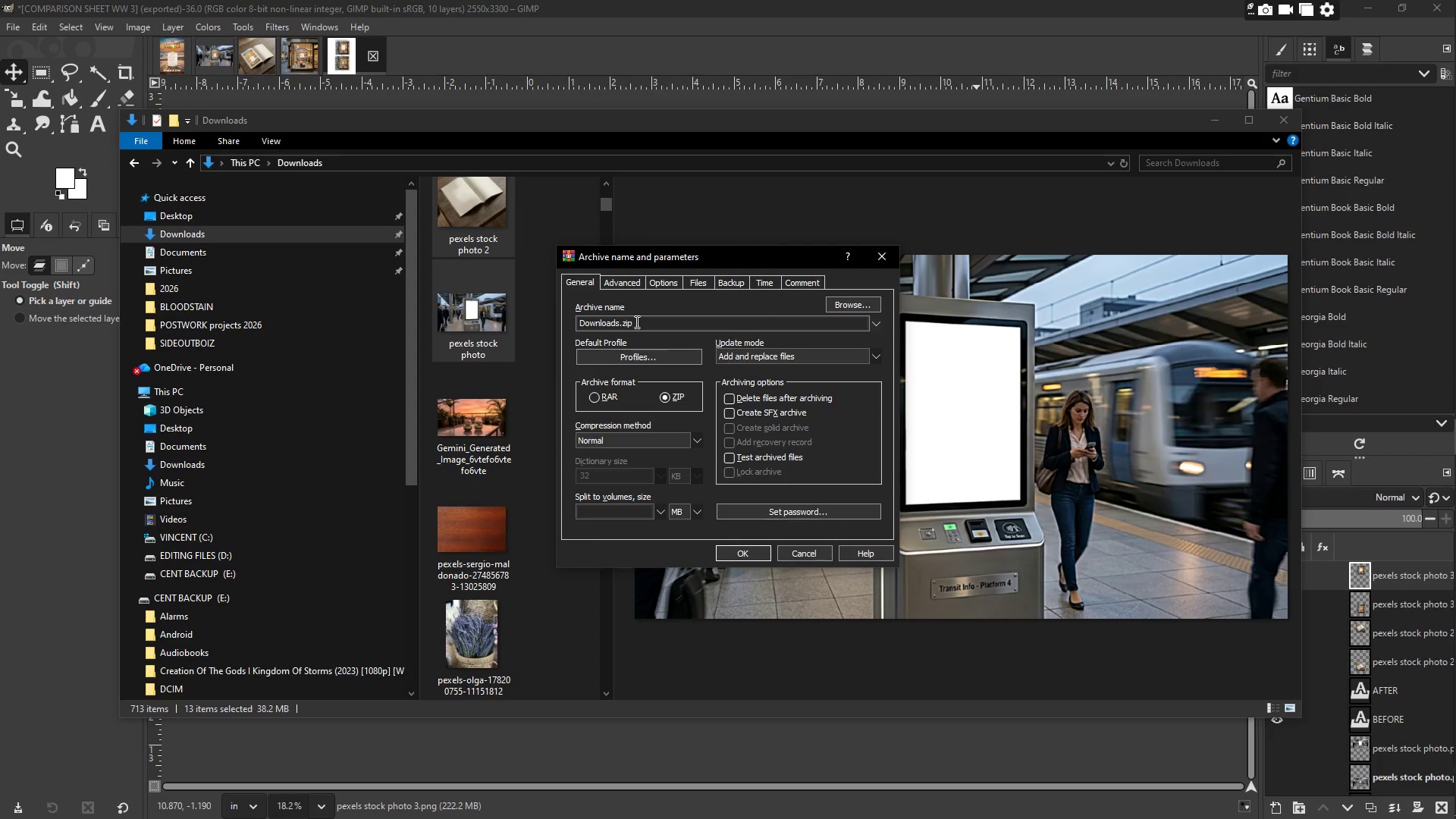 
left_click_drag(start_coordinate=[639, 322], to_coordinate=[540, 318])
 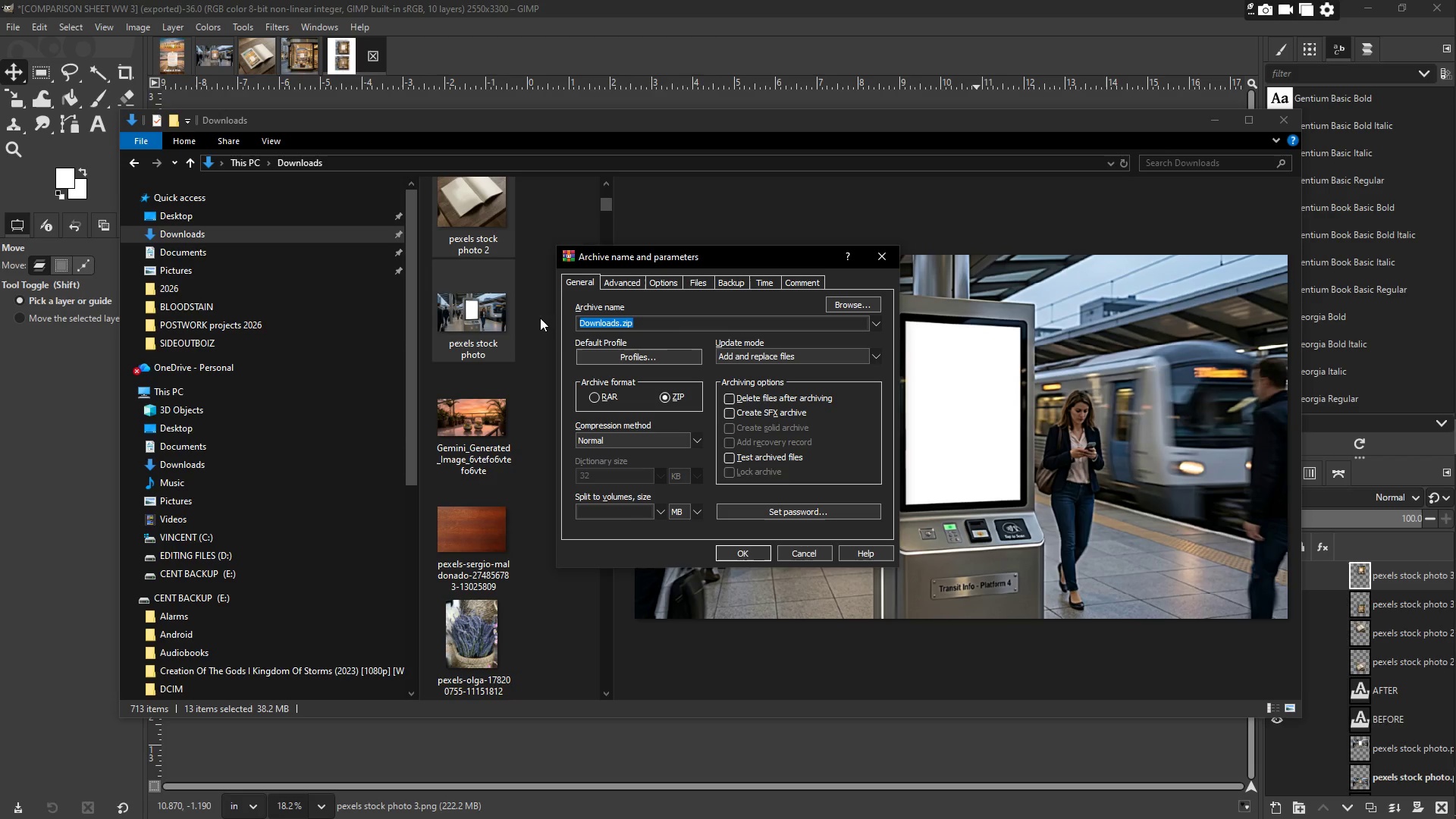 
wait(10.0)
 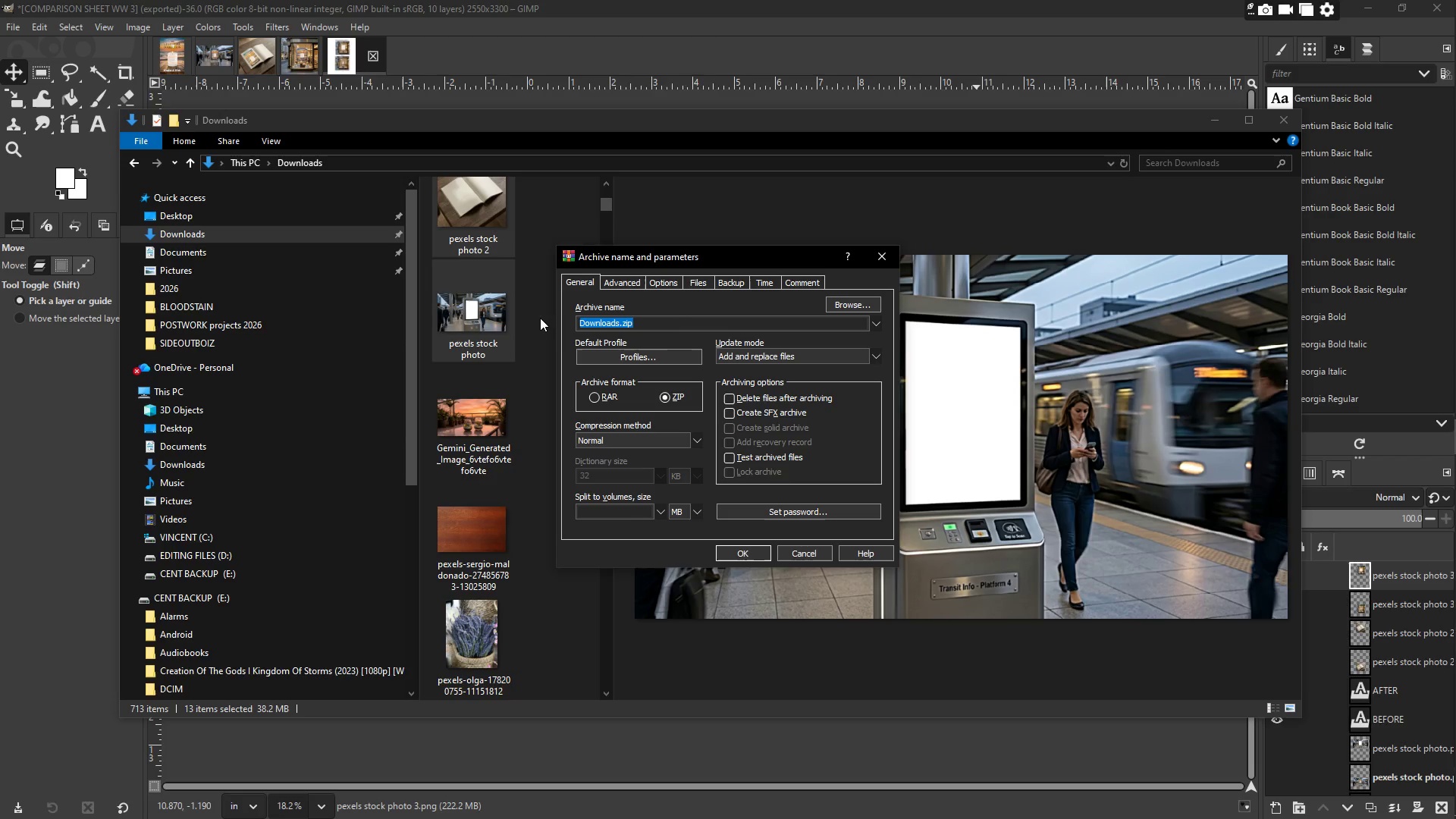 
type(wANDER)
key(Backspace)
key(Backspace)
key(Backspace)
key(Backspace)
key(Backspace)
key(Backspace)
type(Wn)
key(Backspace)
type(ander Wick)
 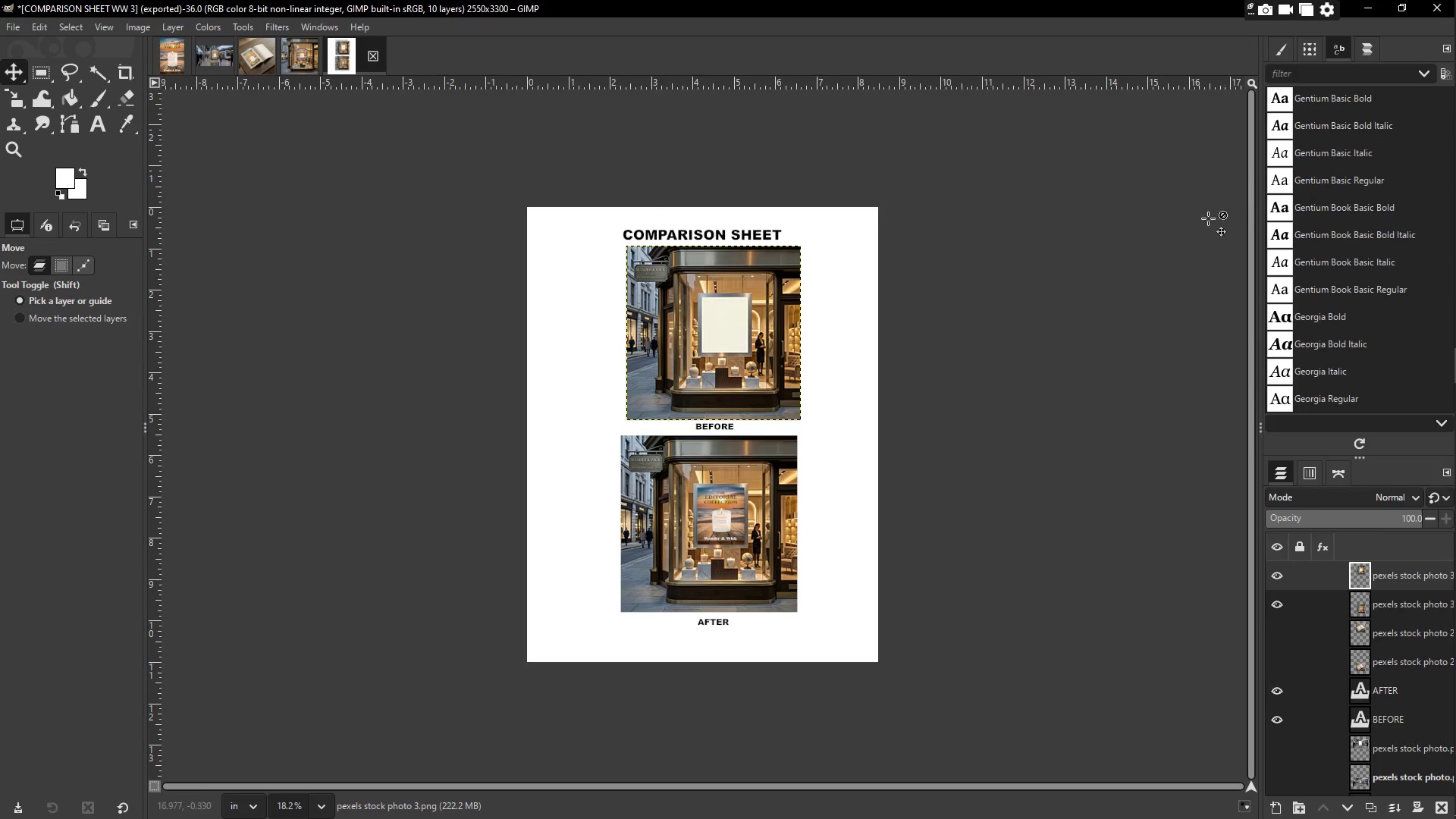 
wait(5.72)
 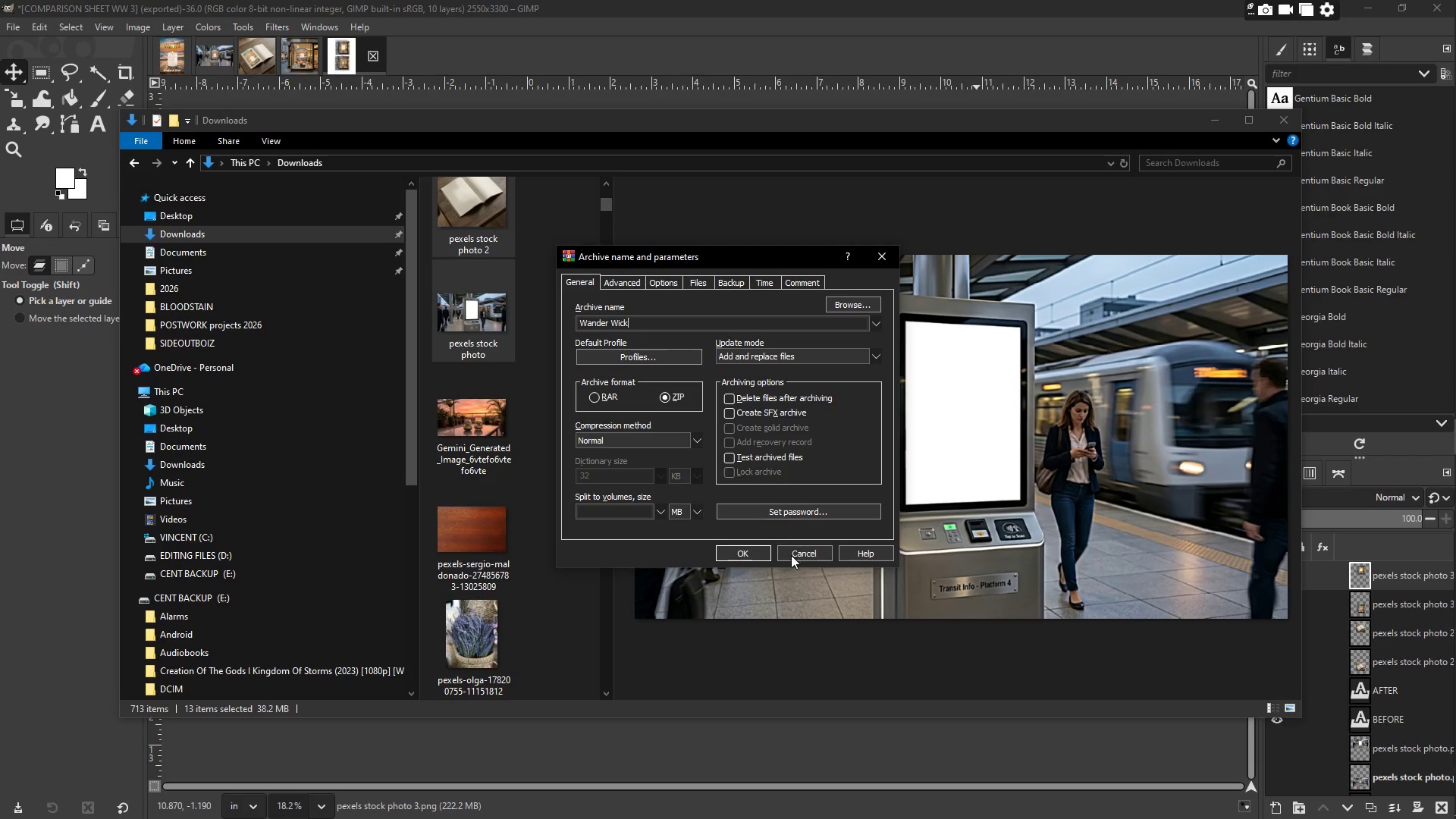 
left_click([168, 56])
 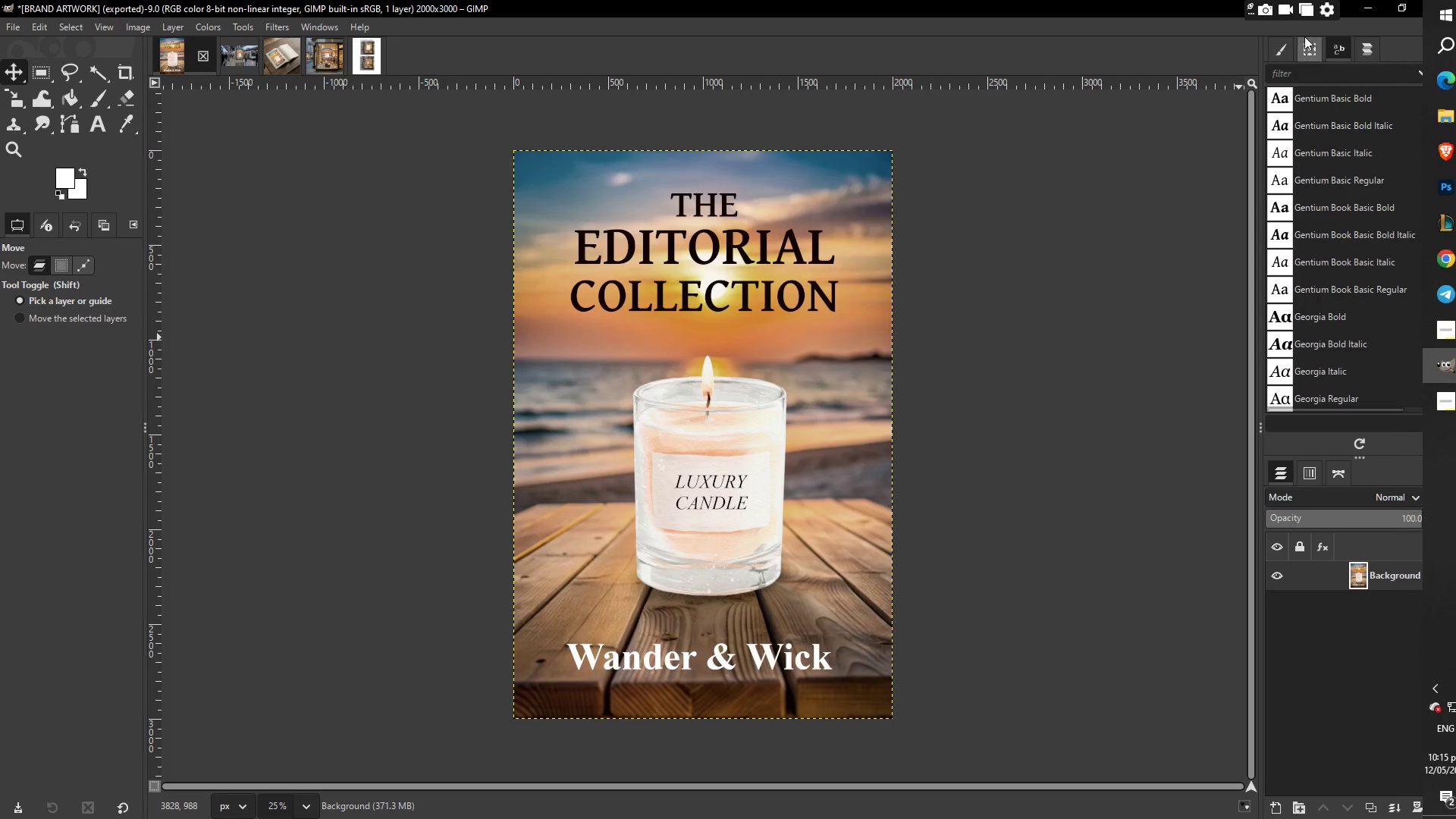 
left_click([1325, 8])
 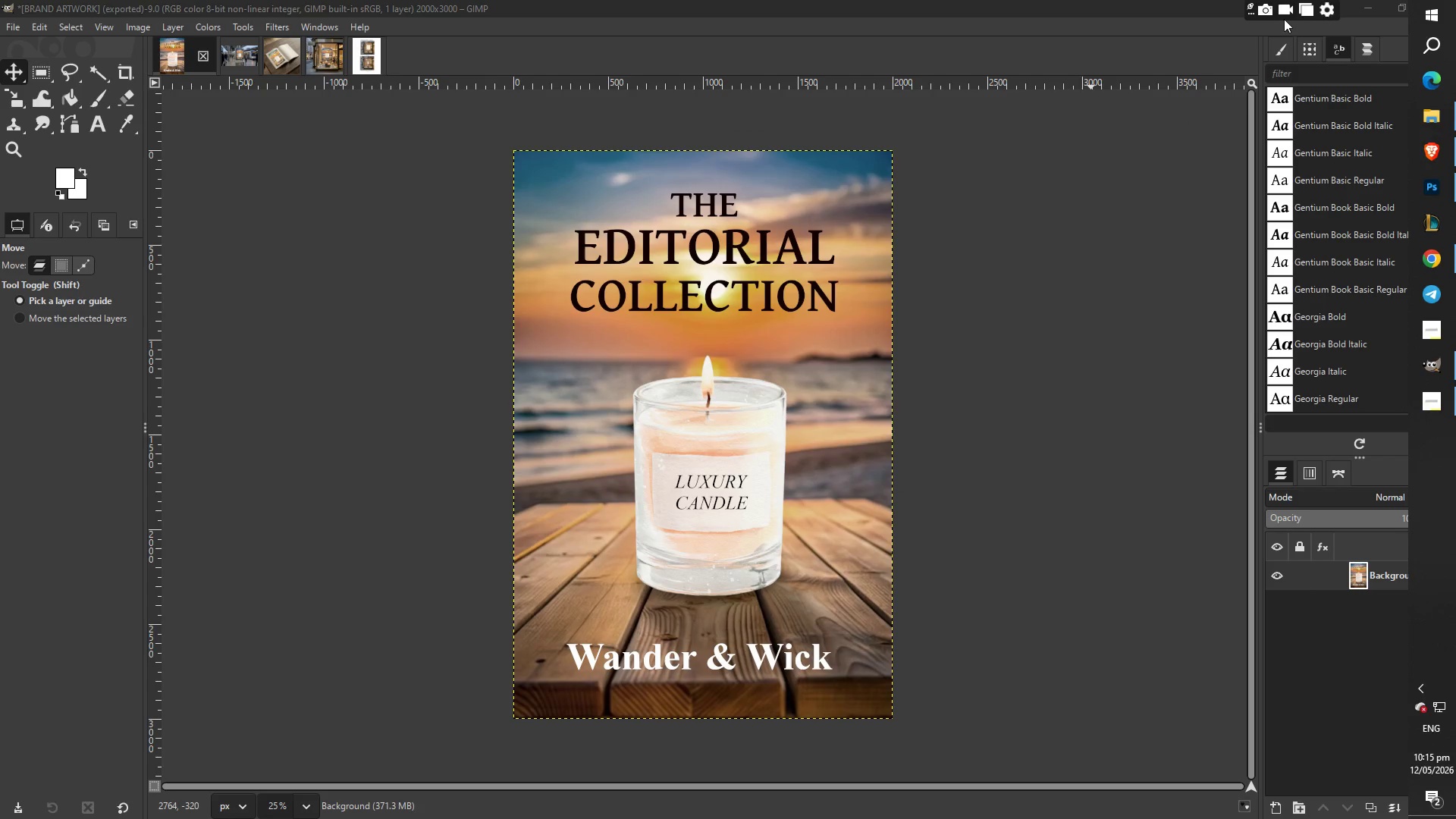 
left_click([1283, 12])
 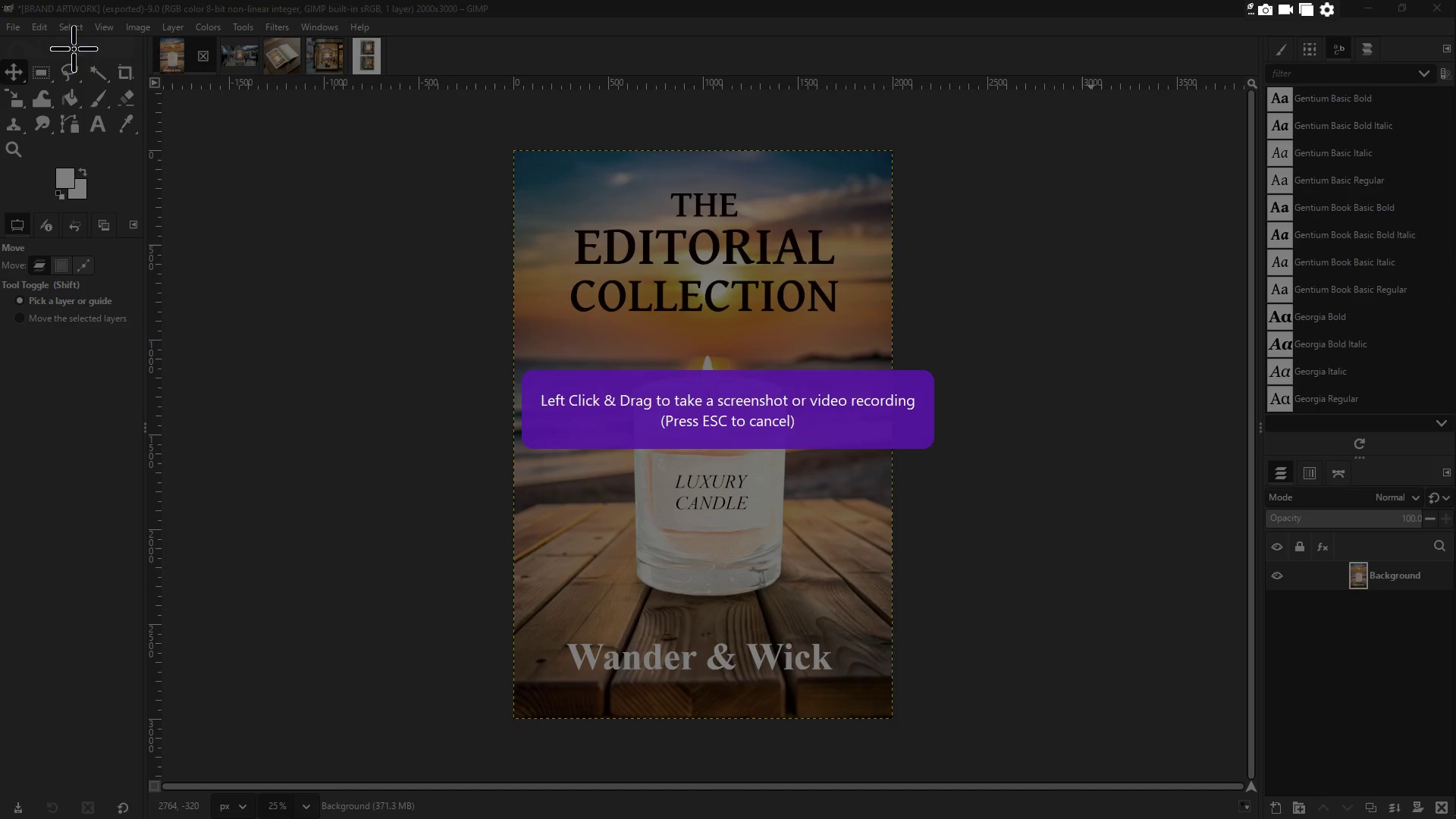 
left_click_drag(start_coordinate=[0, 2], to_coordinate=[1450, 796])
 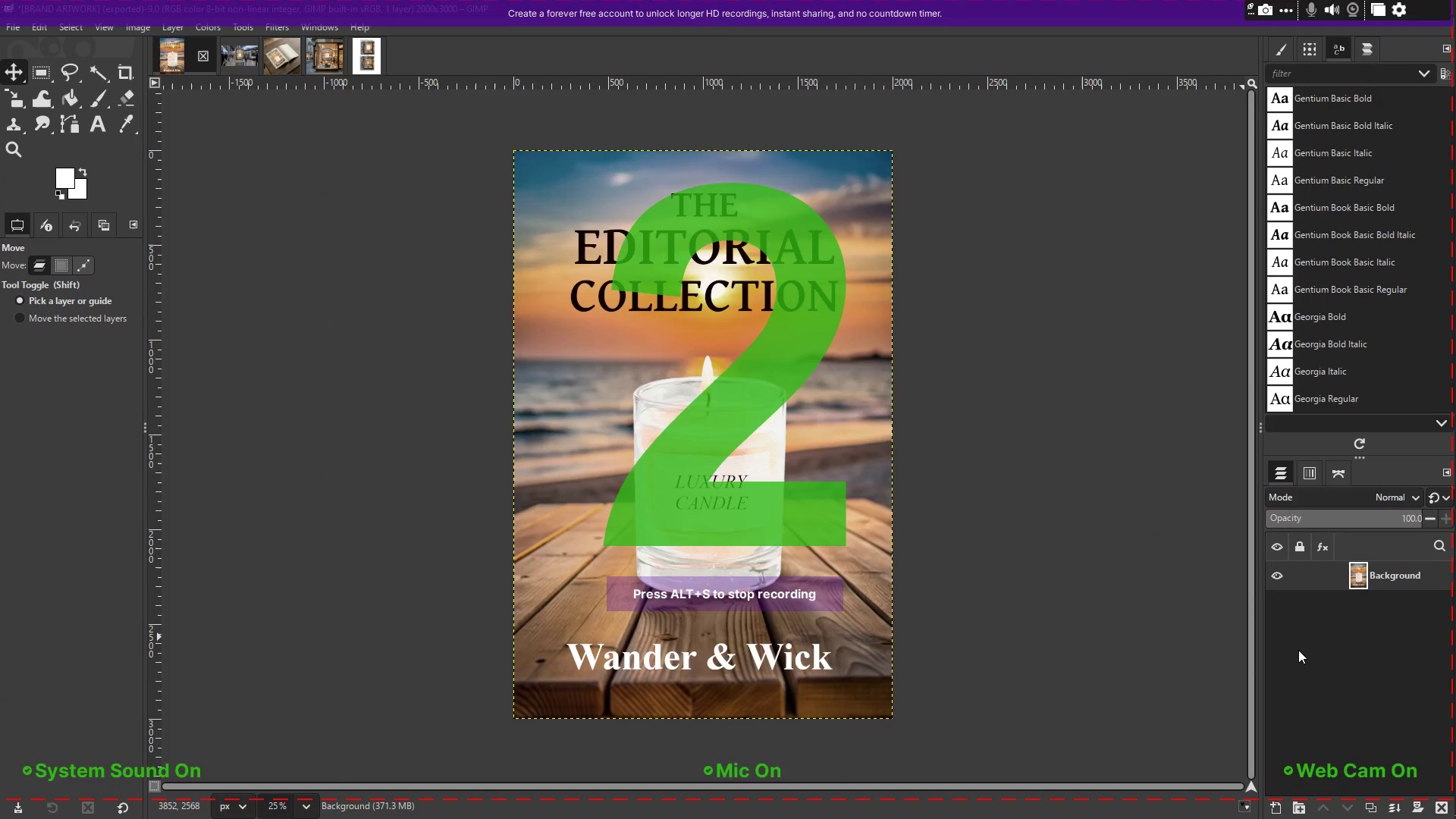 
wait(8.11)
 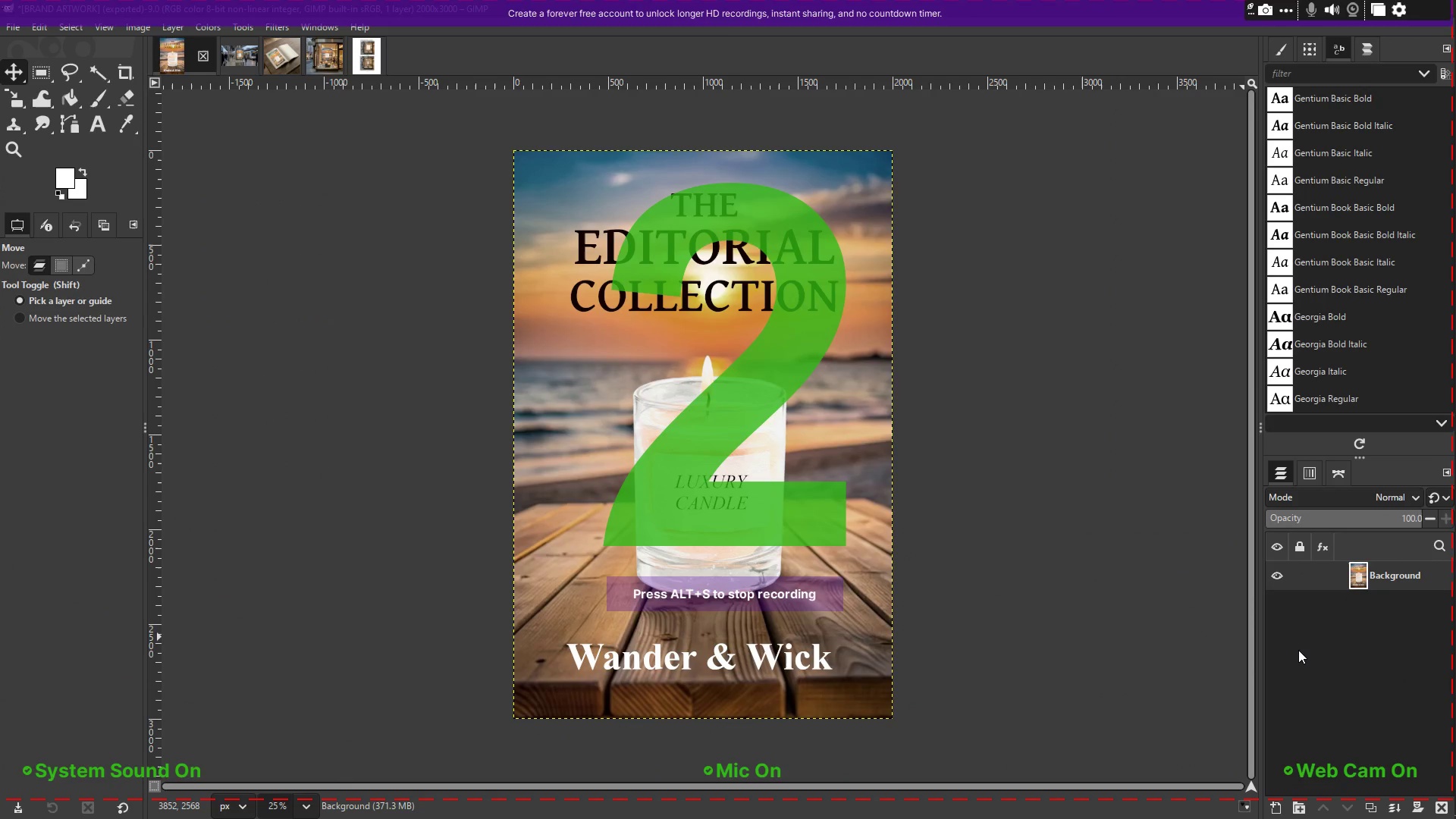 
double_click([1390, 667])
 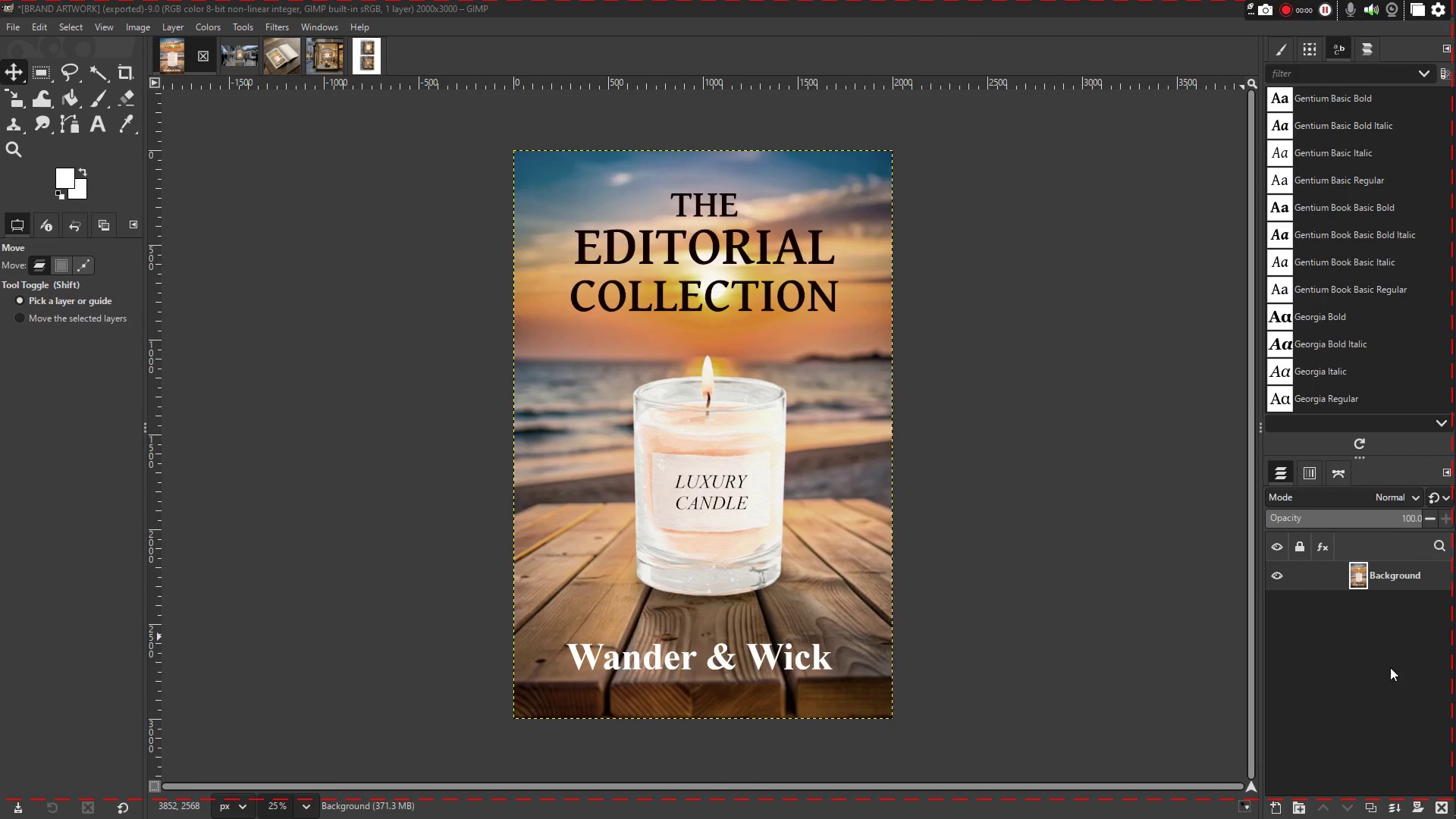 
triple_click([1390, 667])
 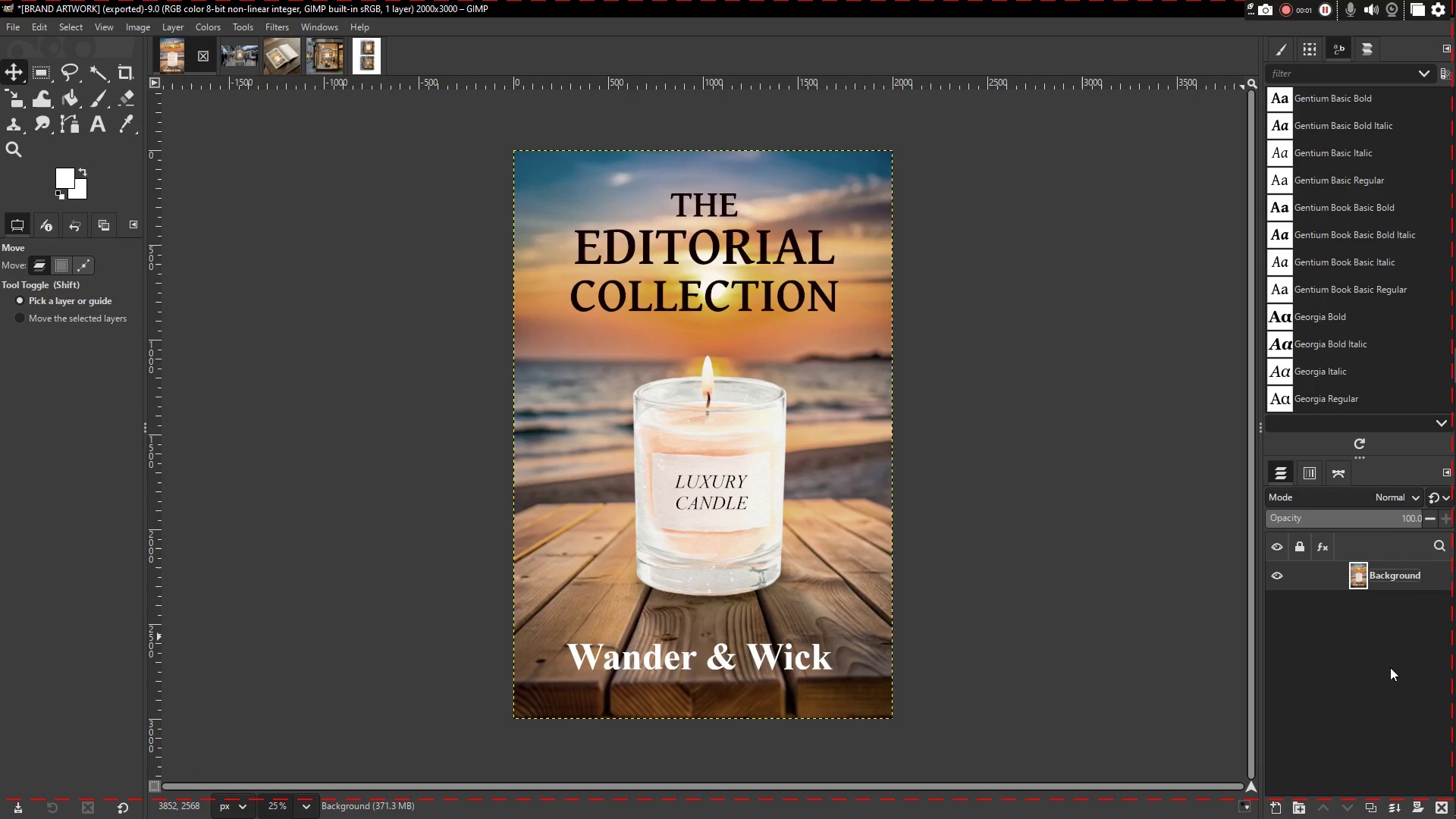 
type(ZZZ)
 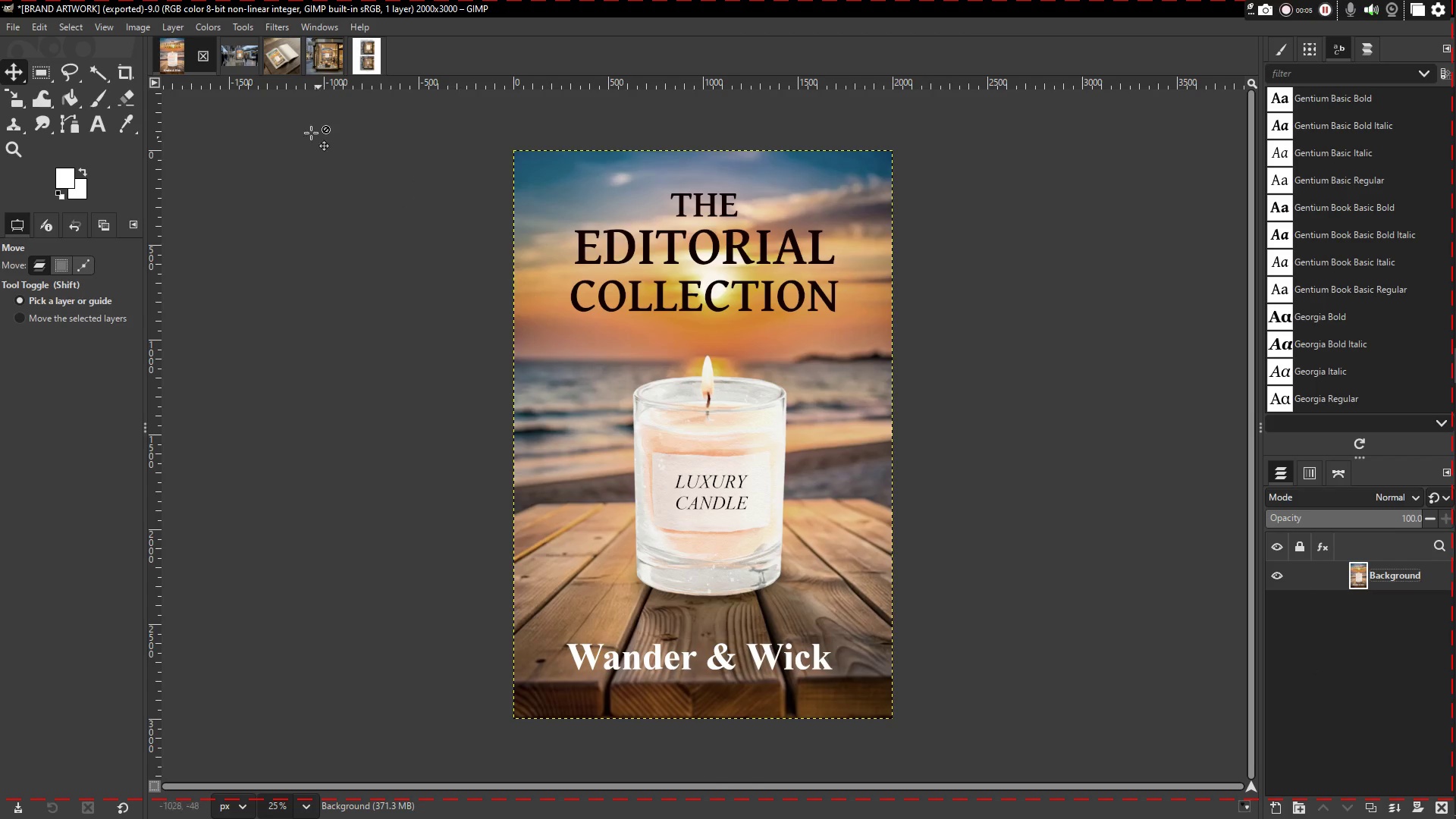 
left_click([1359, 645])
 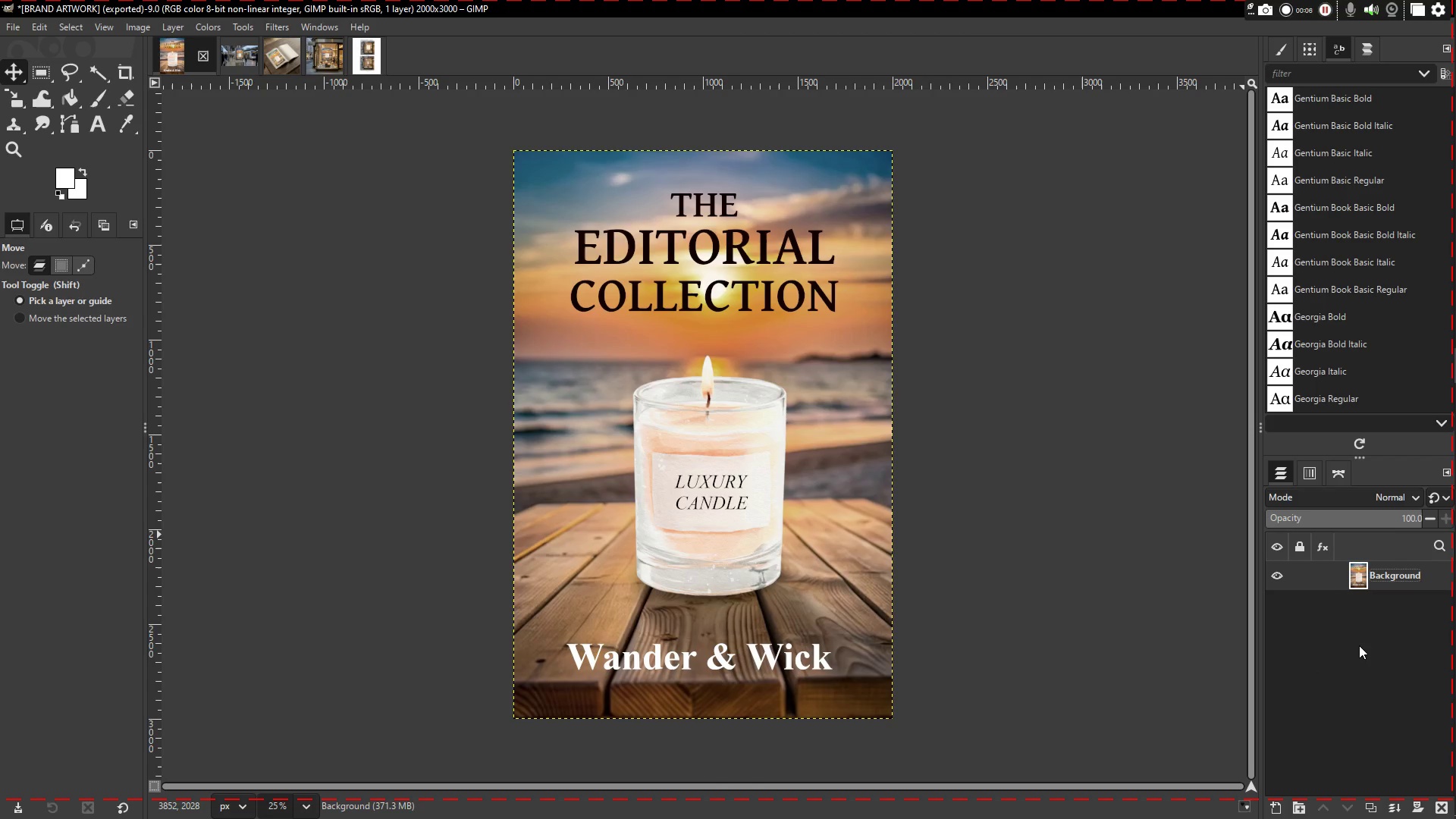 
type(ZZZZZ)
 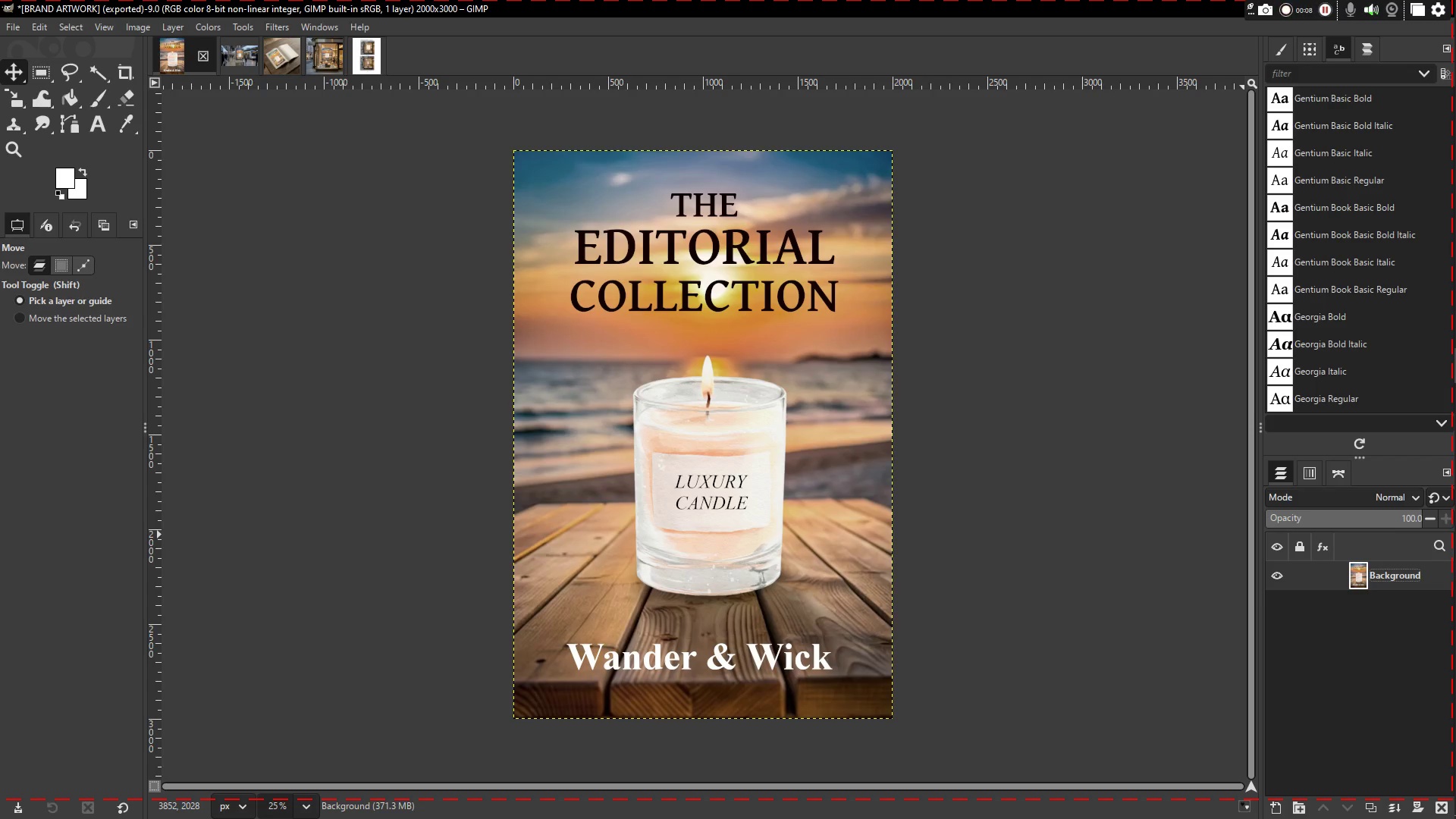 
type(ZZZZ)
 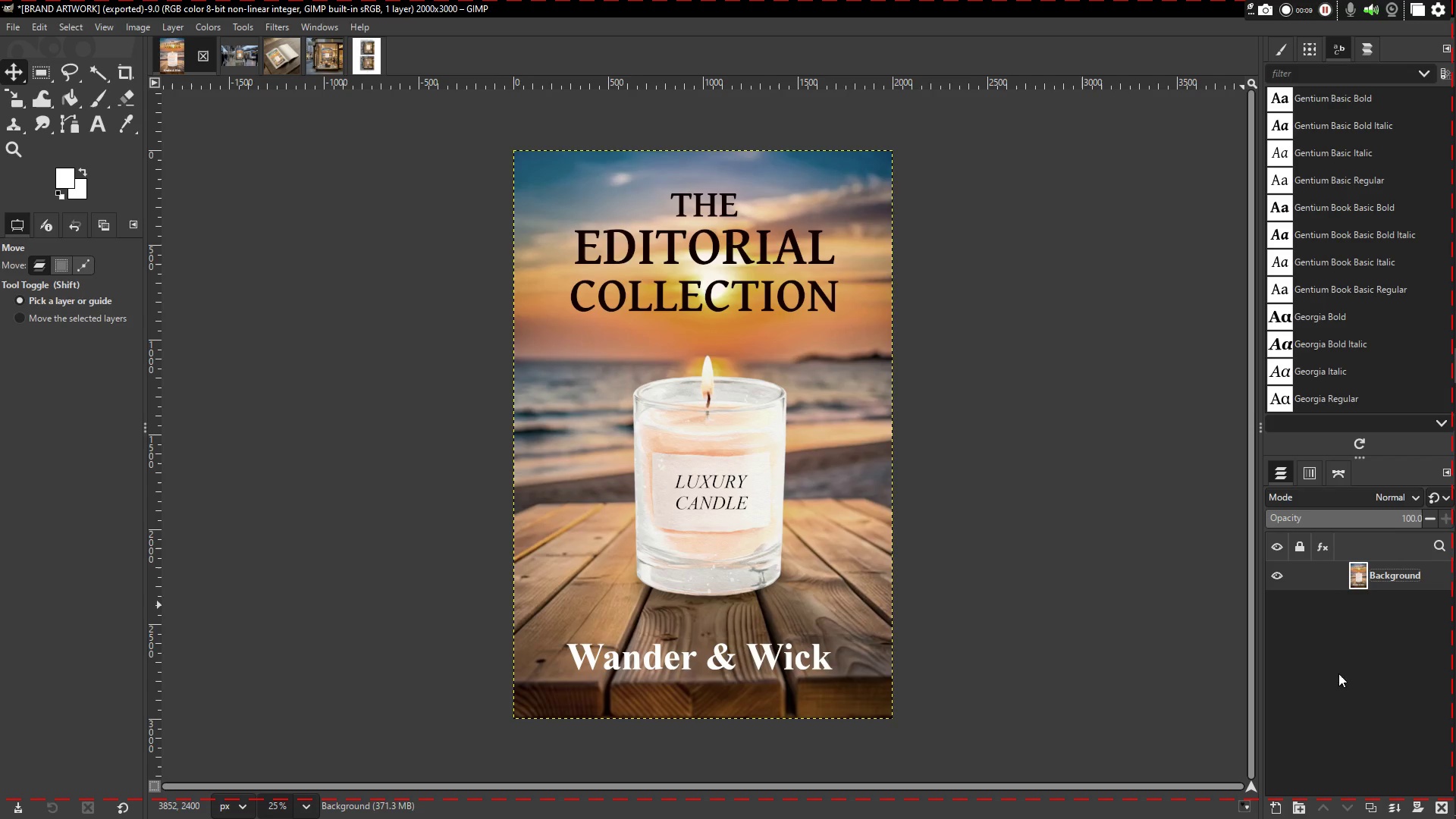 
 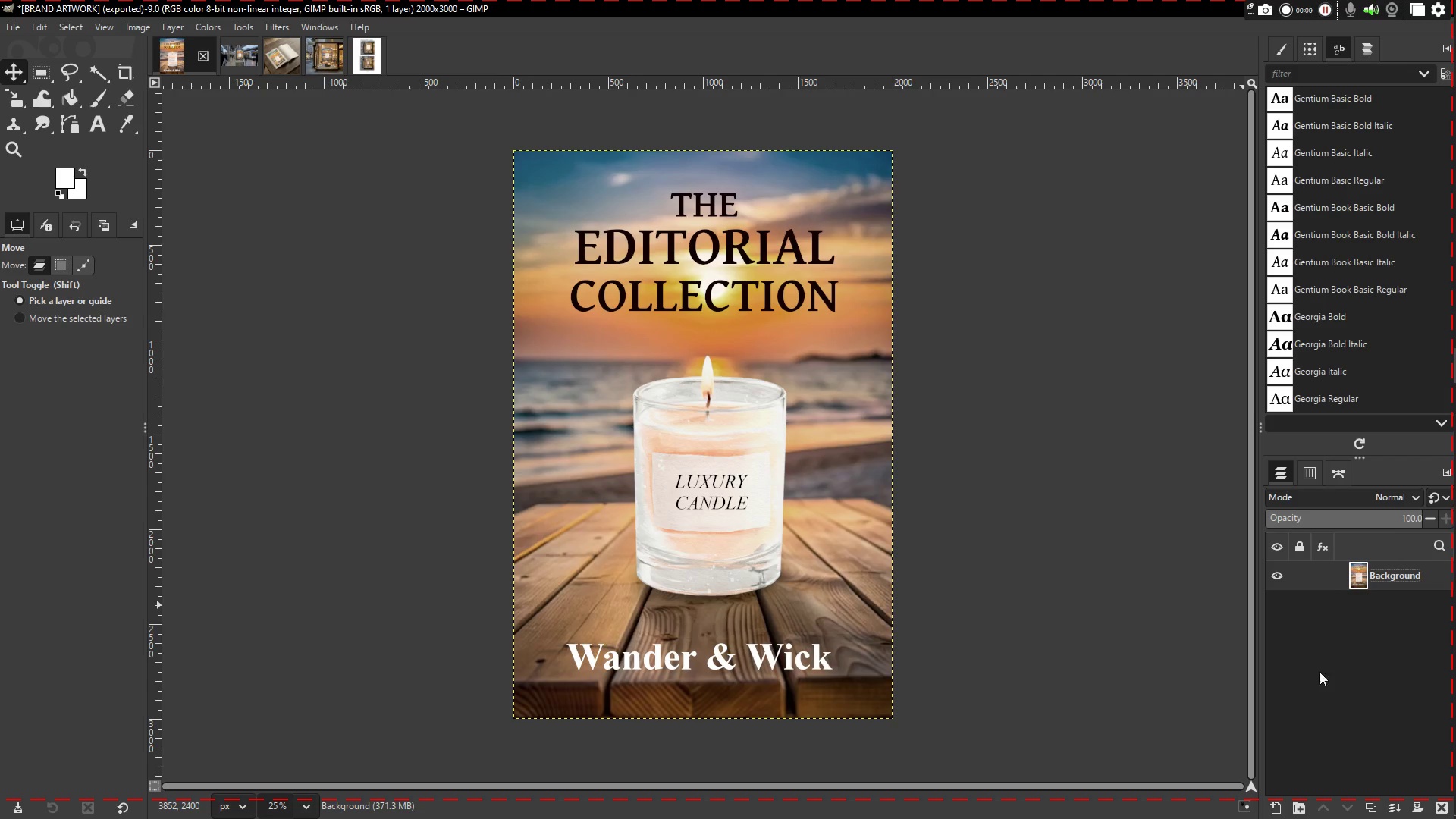 
left_click([1338, 673])
 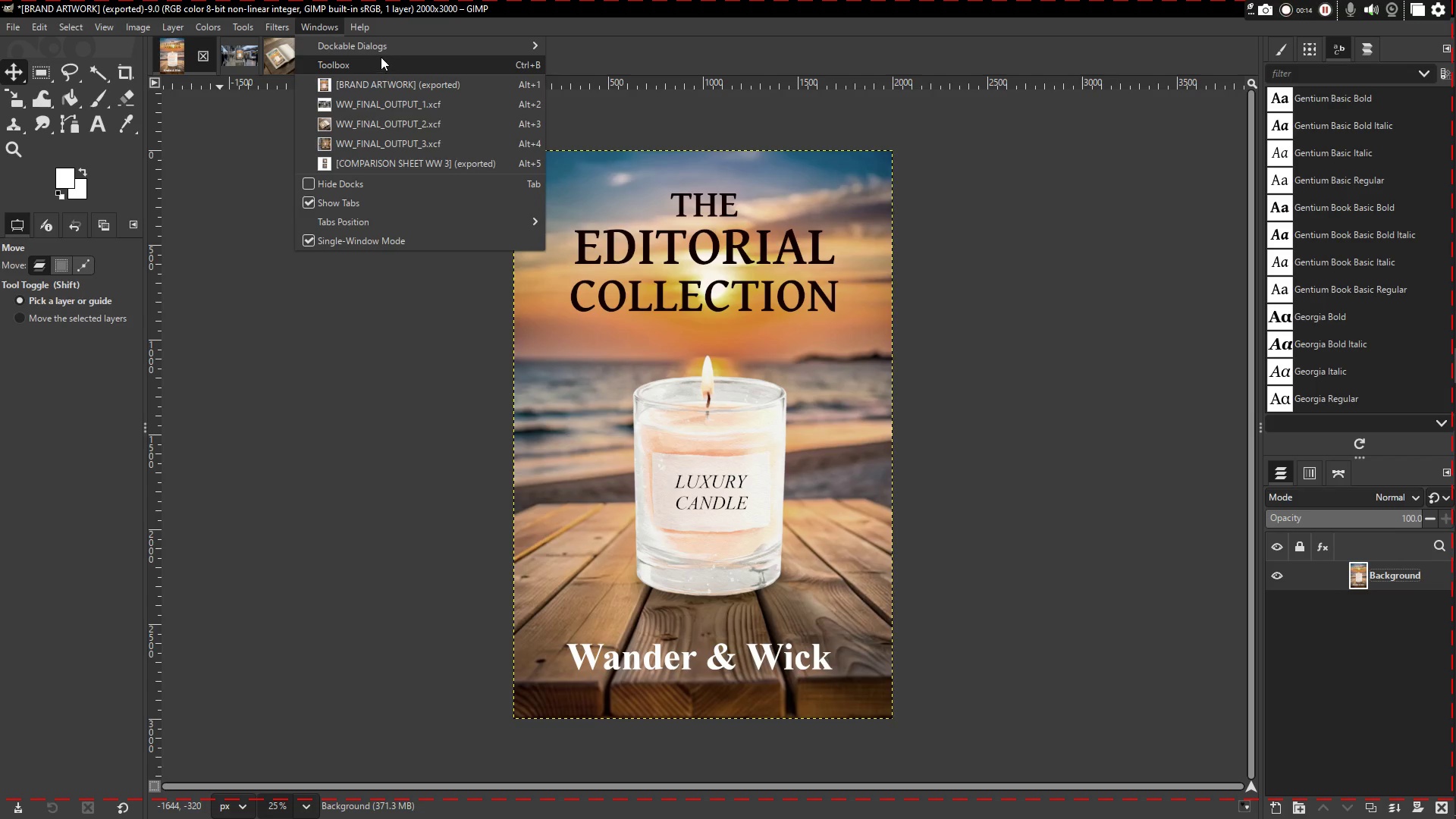 
wait(6.86)
 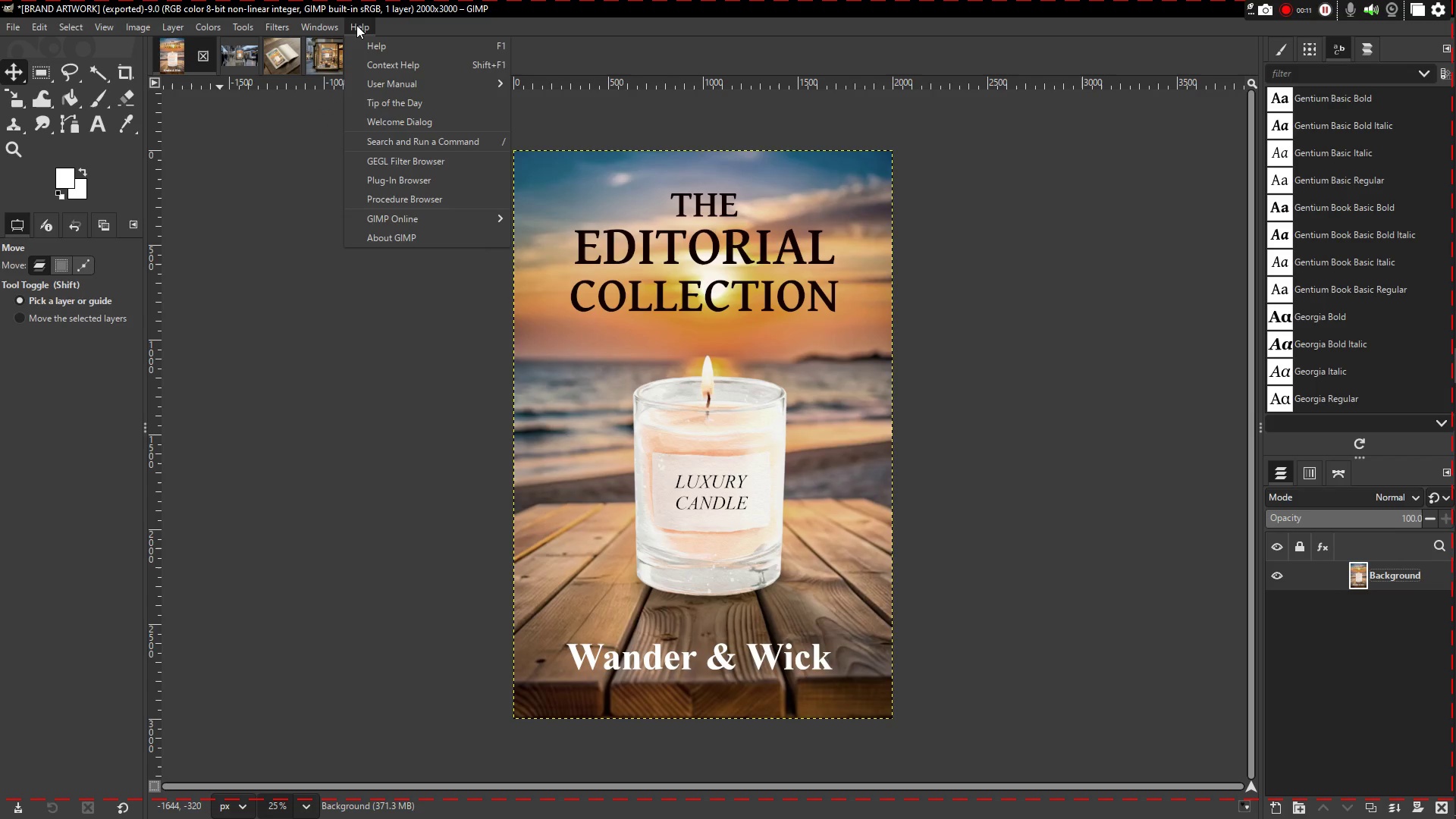 
left_click([599, 215])
 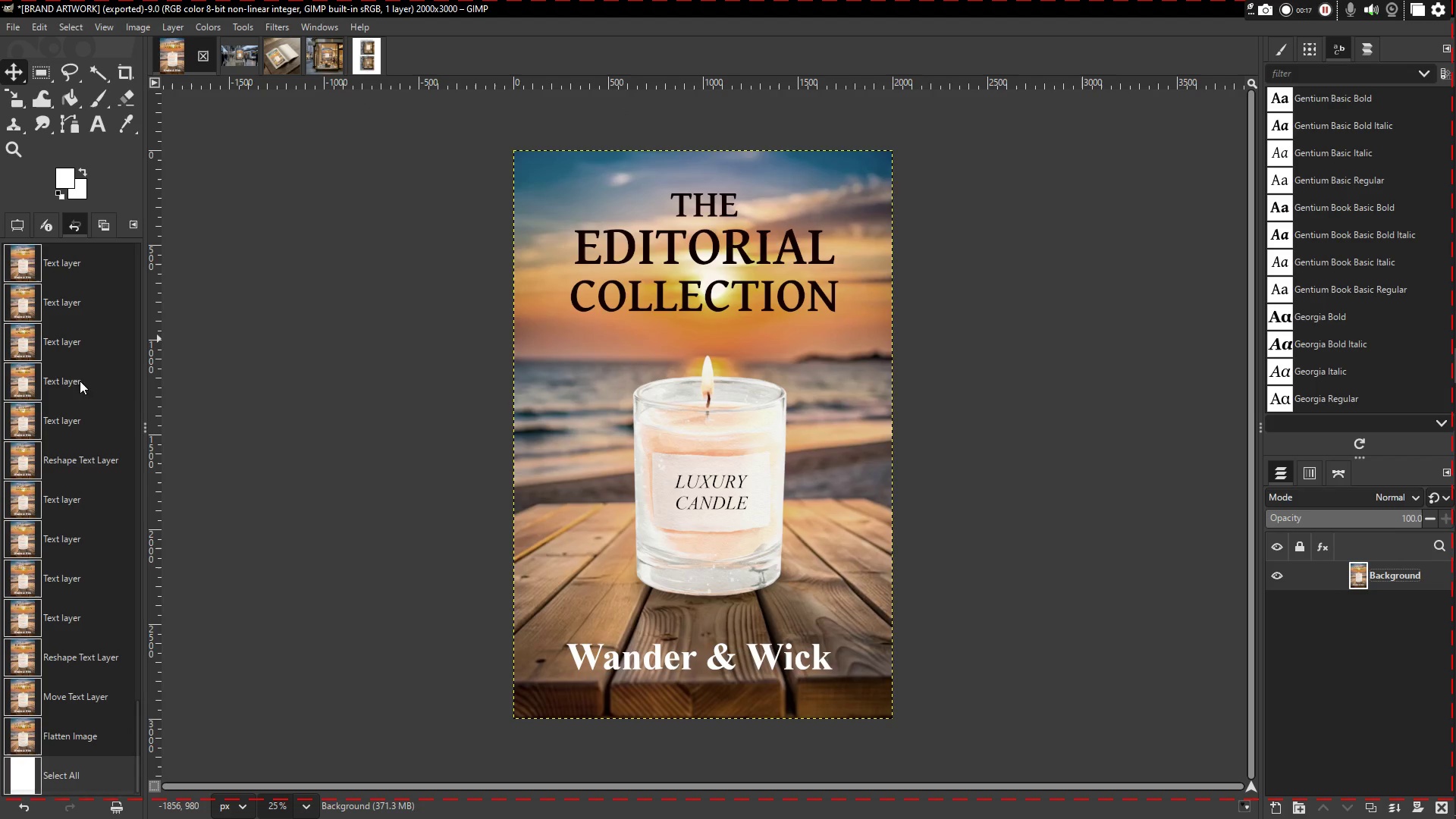 
left_click([52, 530])
 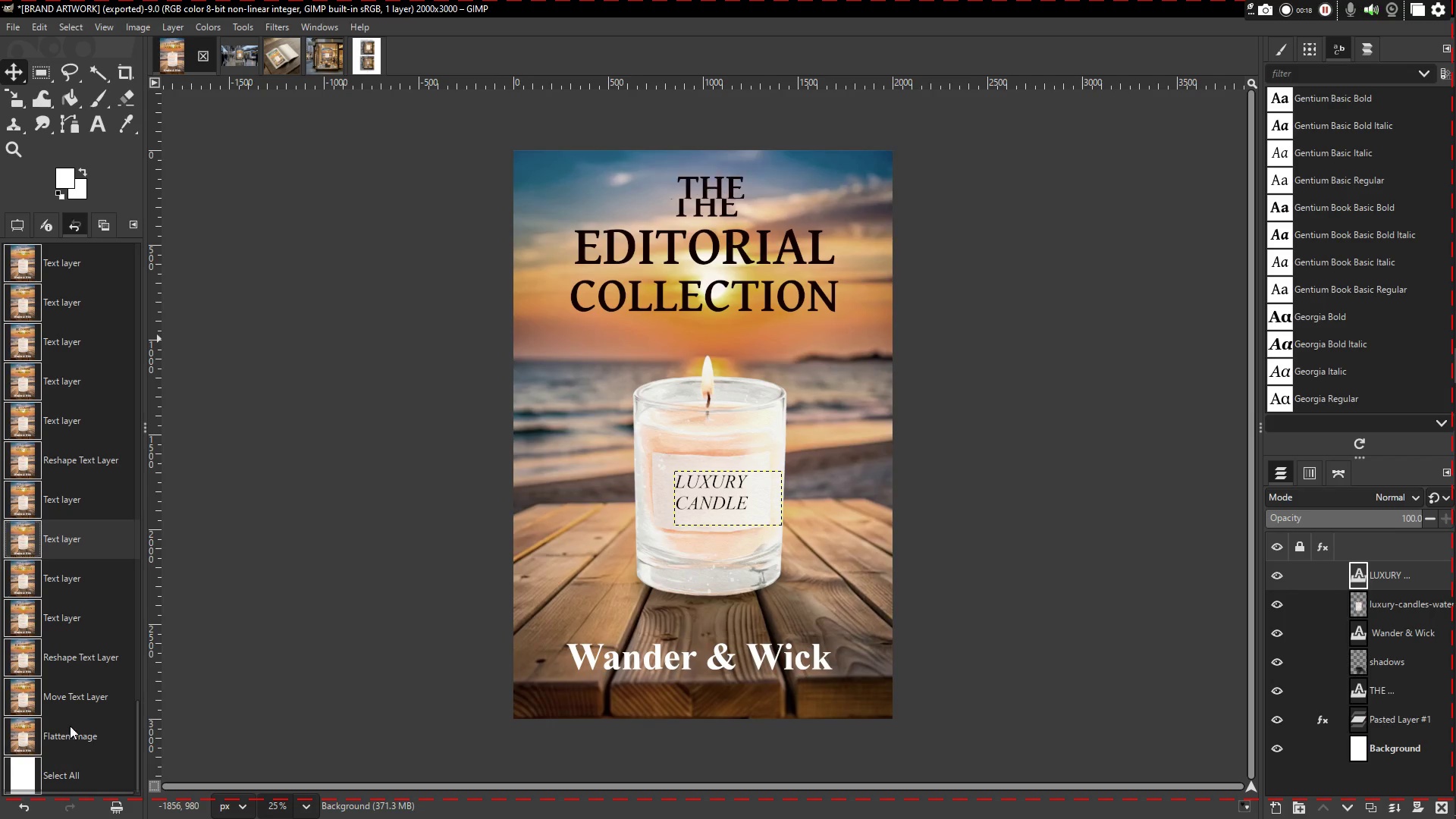 
scroll: coordinate [46, 512], scroll_direction: down, amount: 4.0
 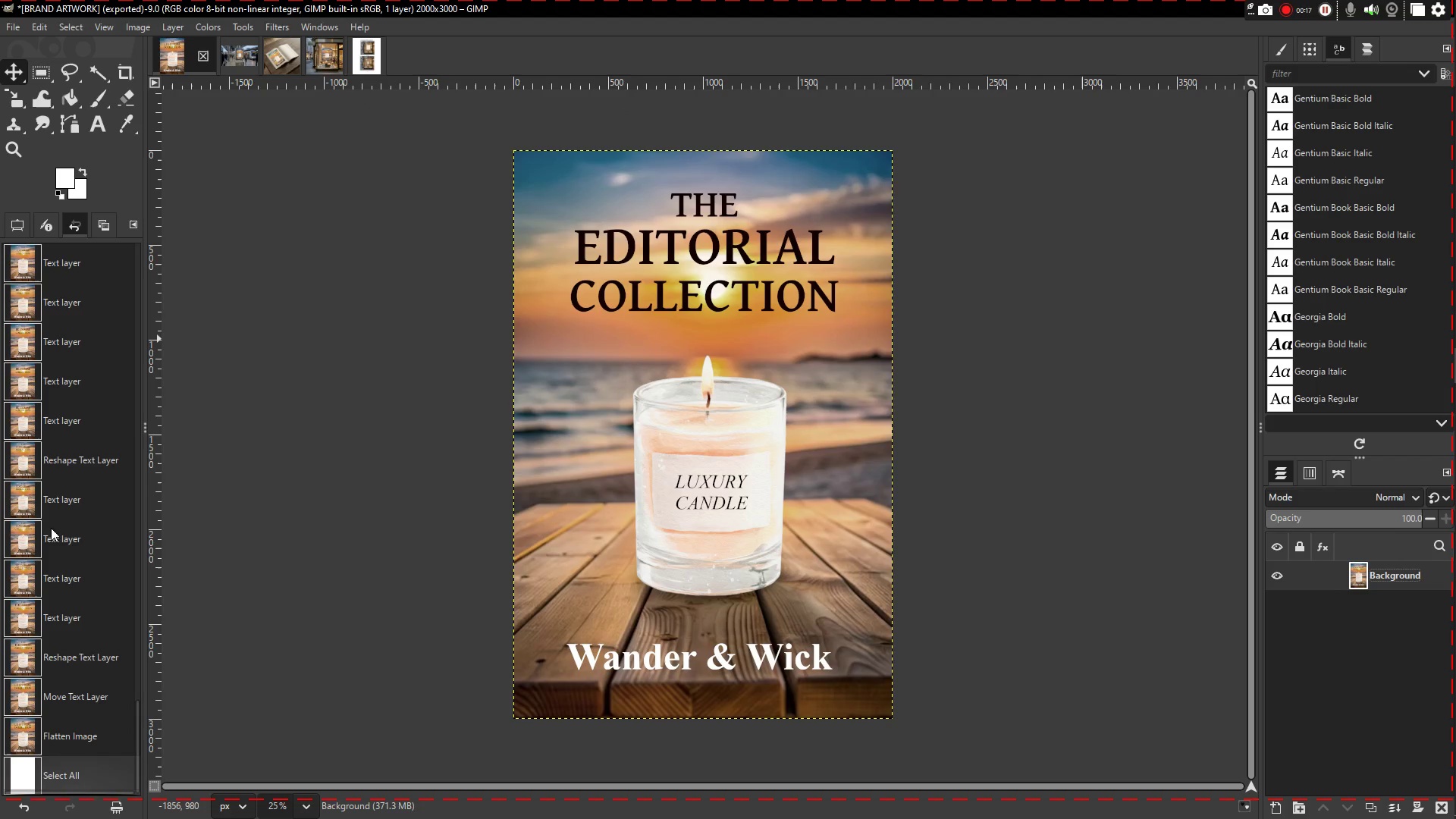 
double_click([77, 688])
 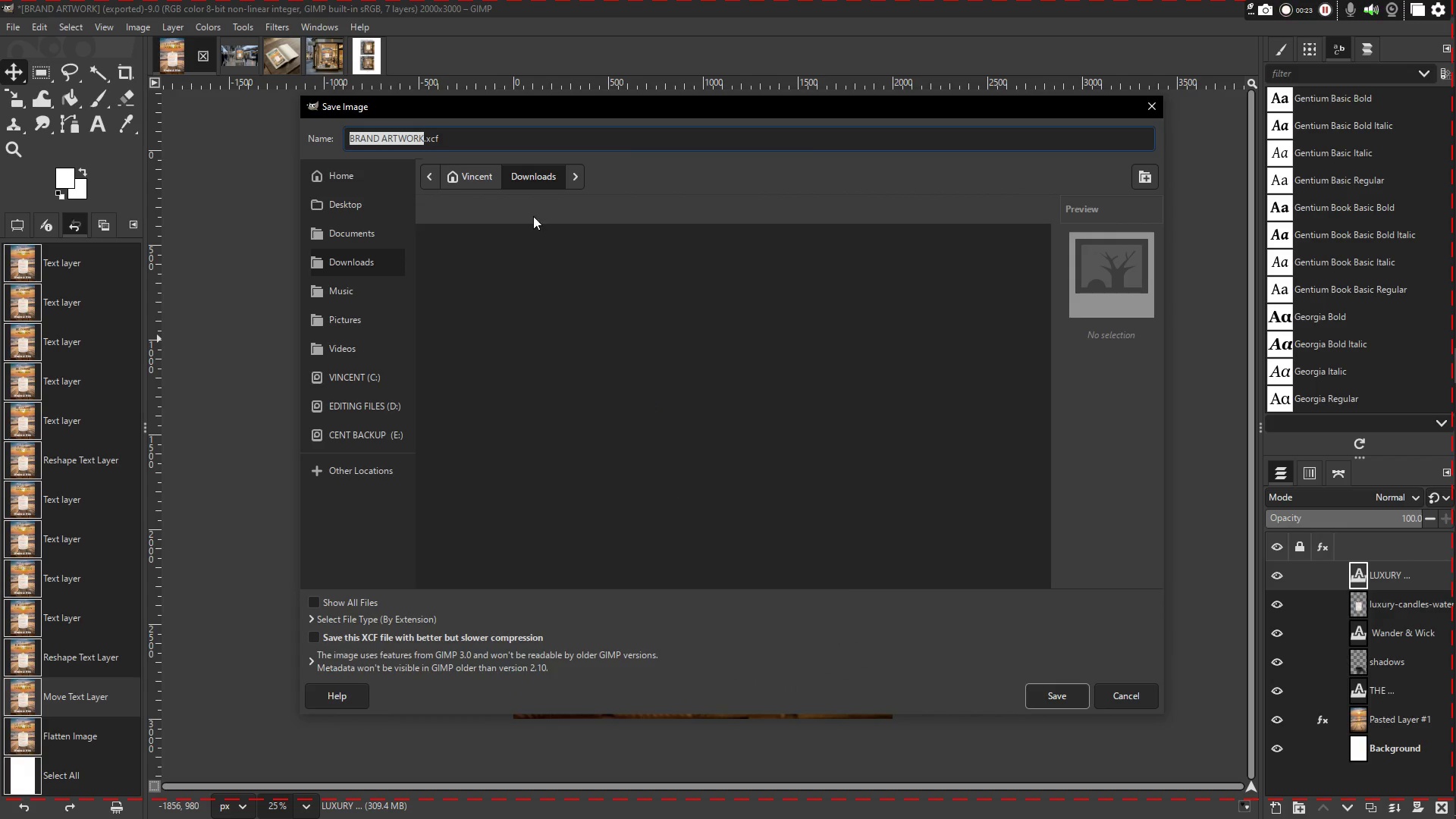 
wait(9.86)
 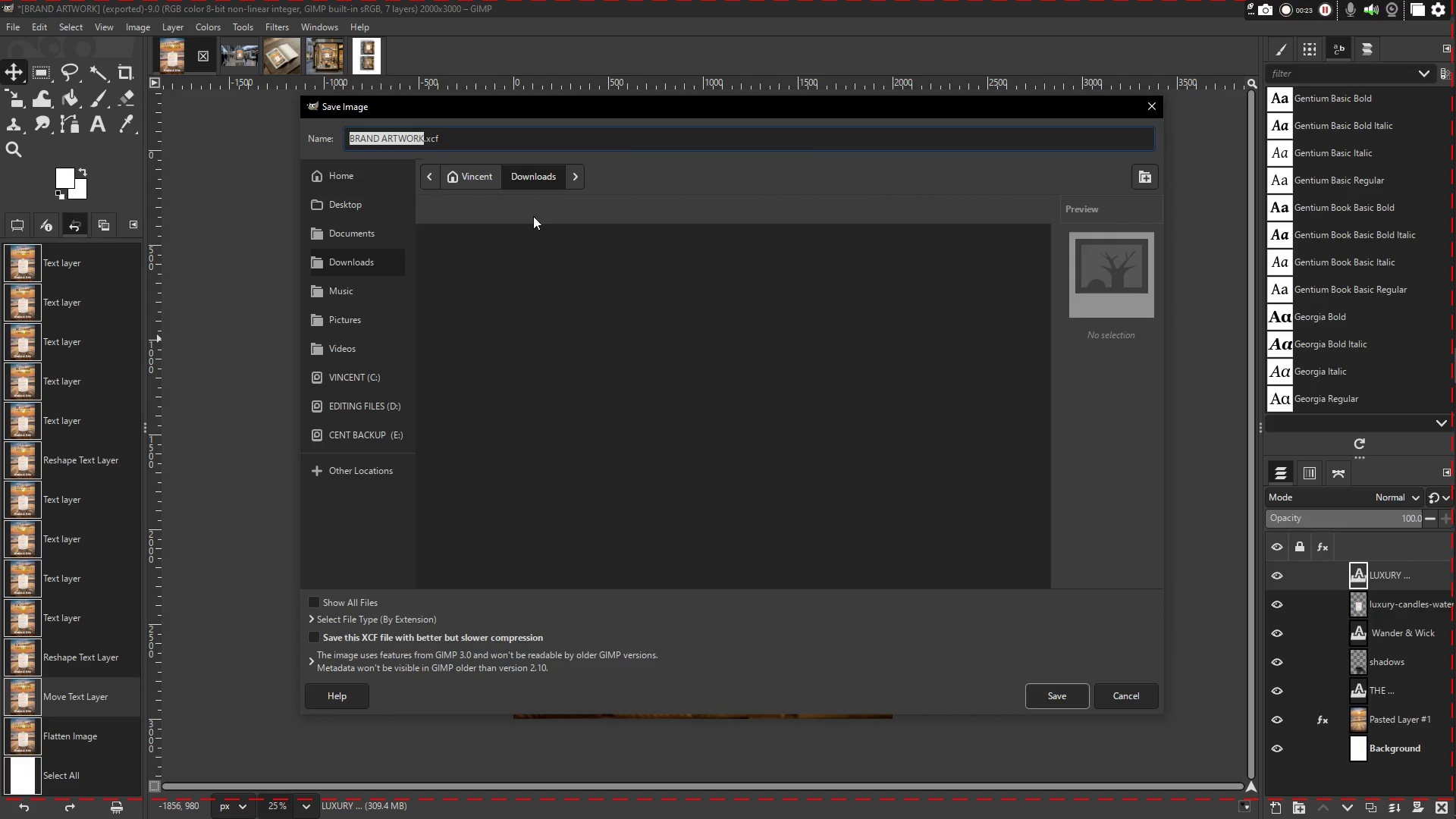 
double_click([1274, 608])
 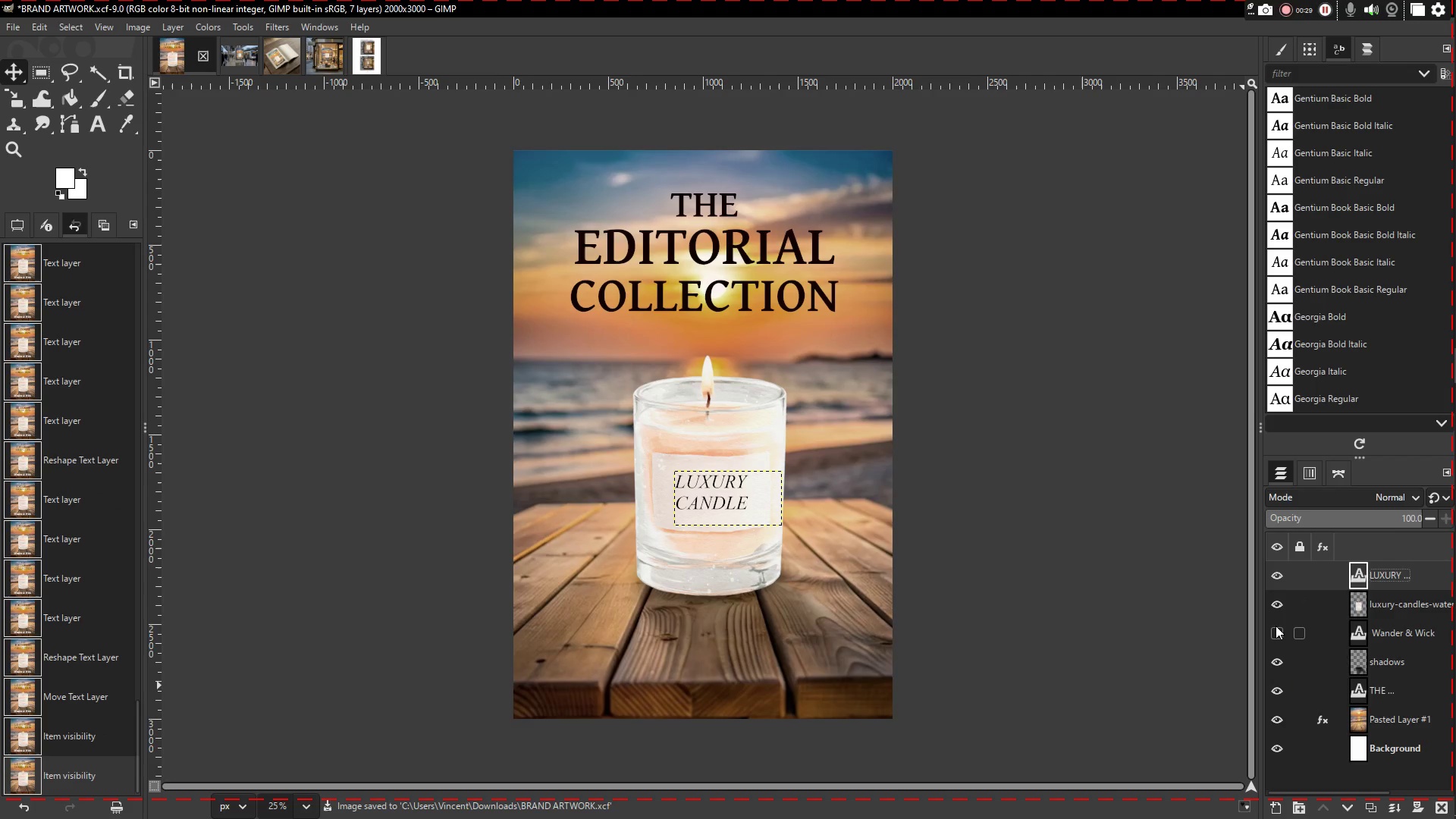 
triple_click([1276, 626])
 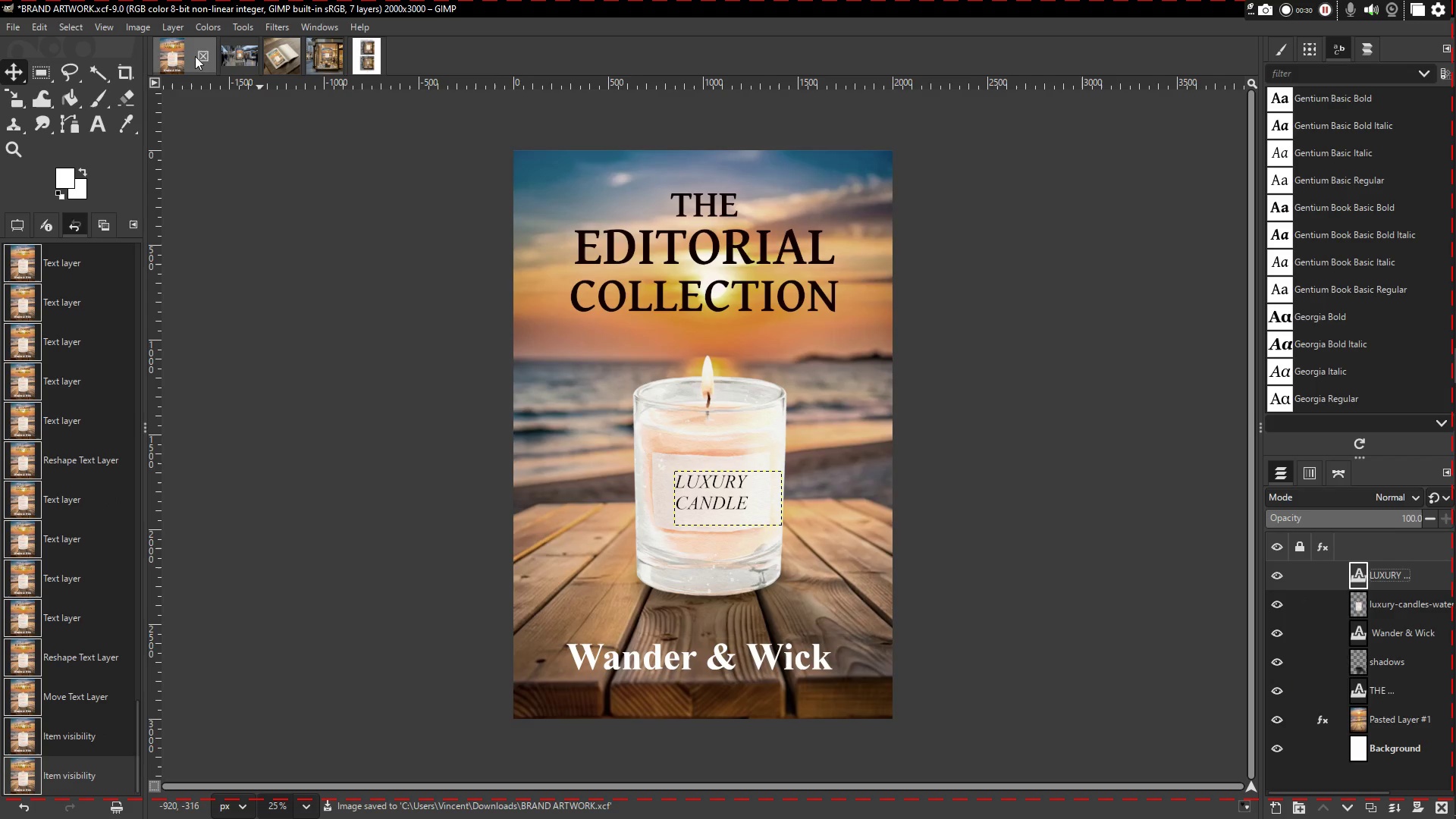 
left_click([247, 58])
 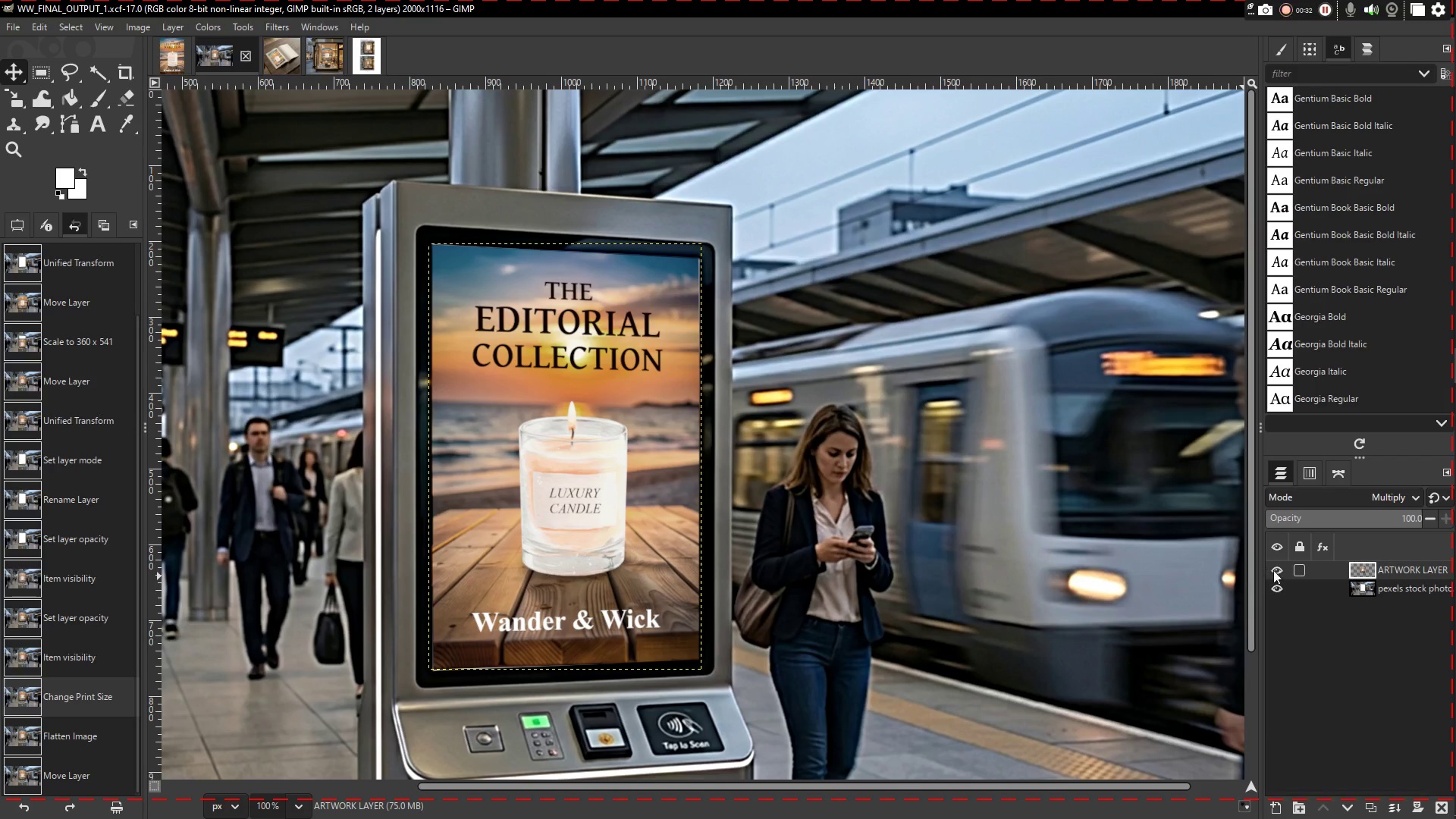 
double_click([1281, 569])
 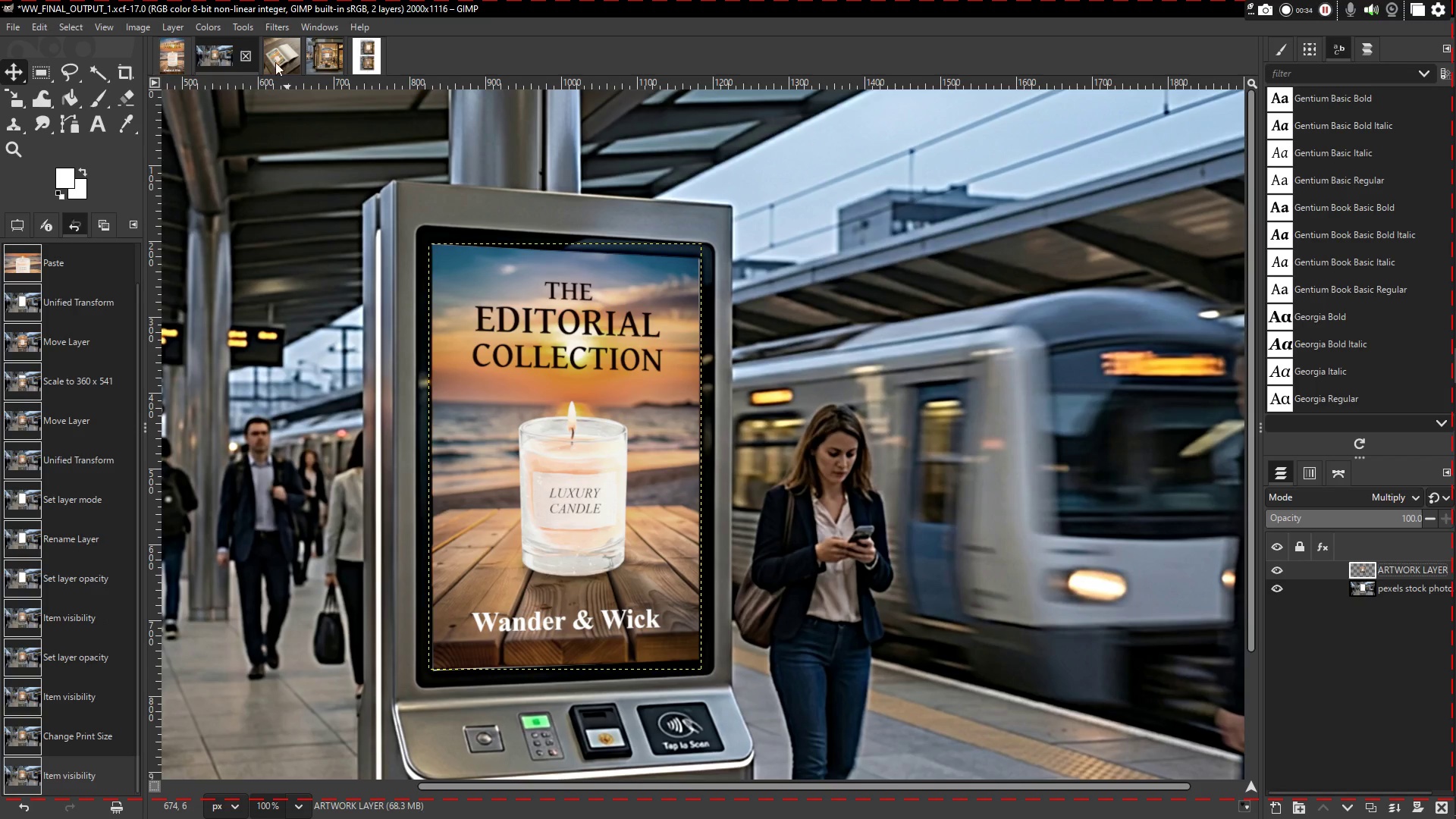 
left_click([273, 57])
 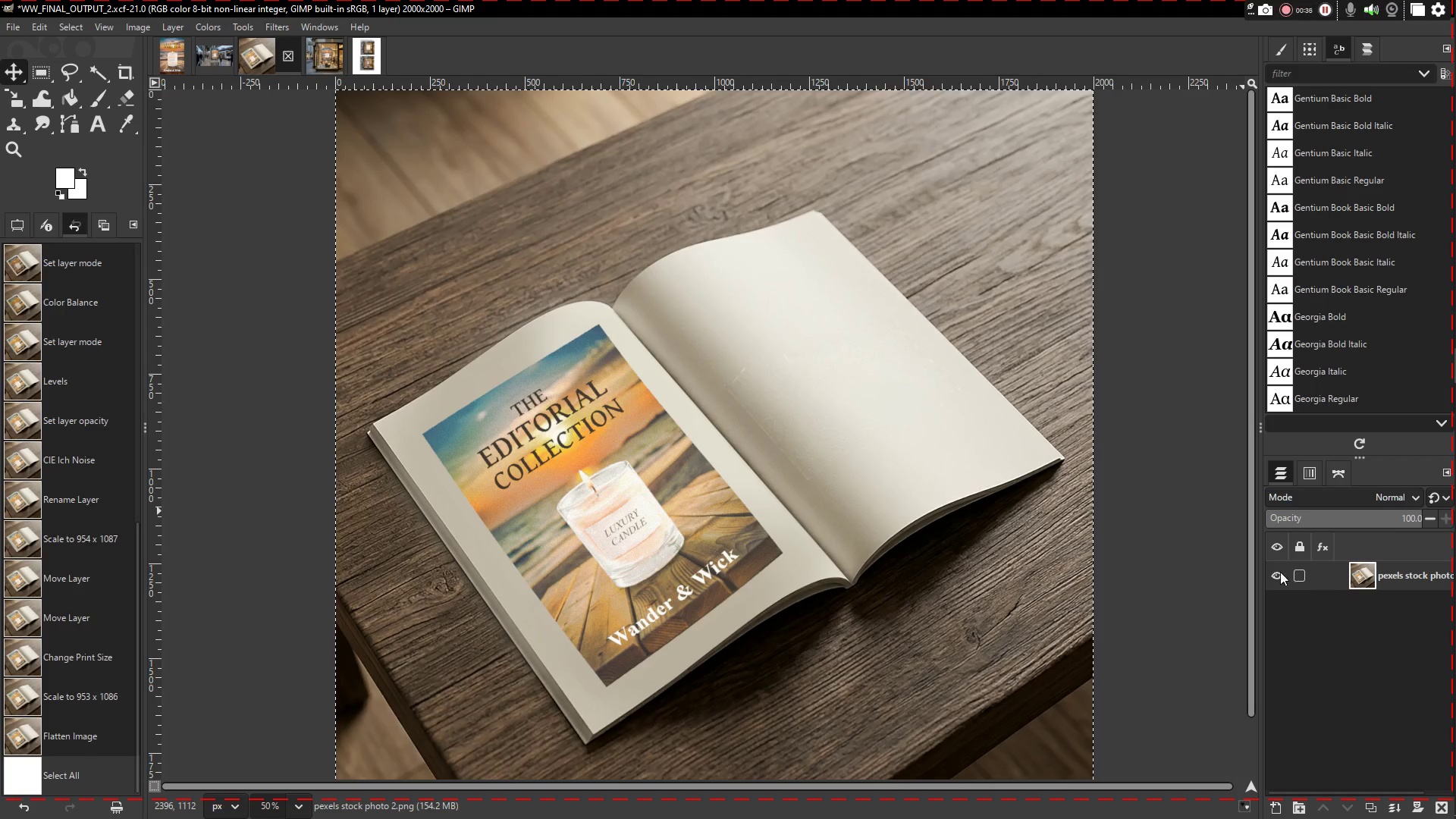 
double_click([1277, 571])
 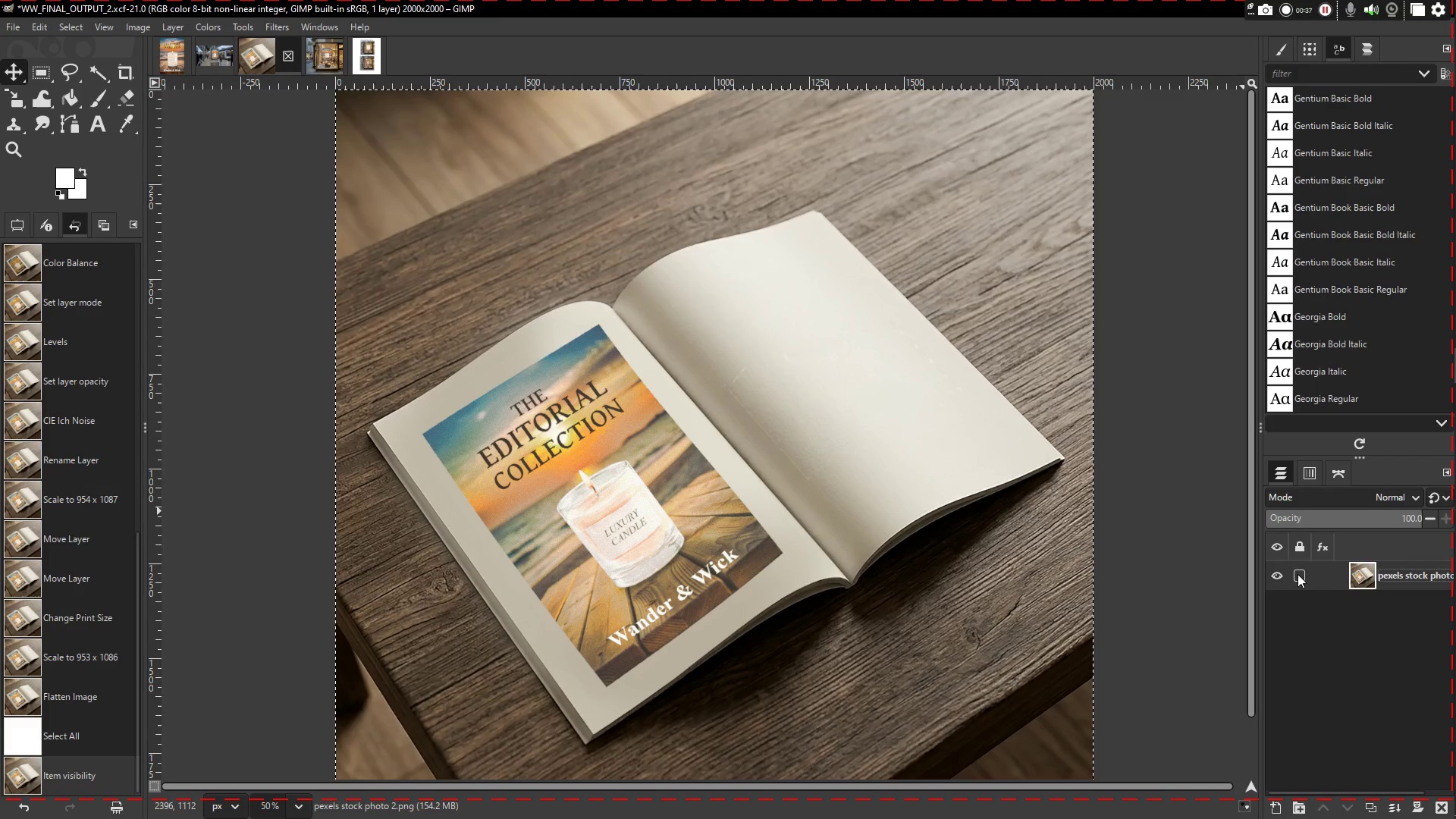 
left_click([1346, 637])
 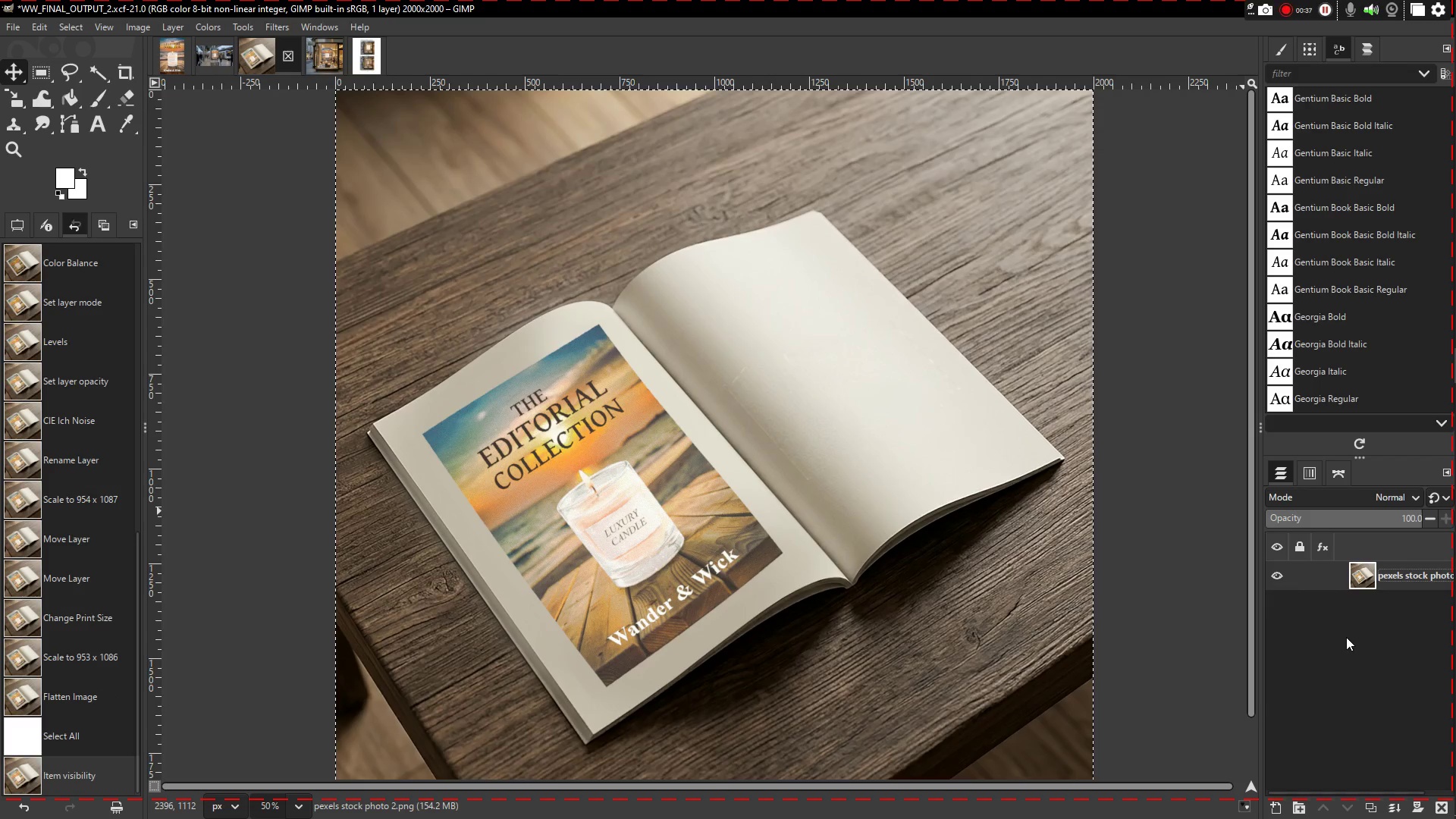 
hold_key(key=ControlLeft, duration=1.12)
 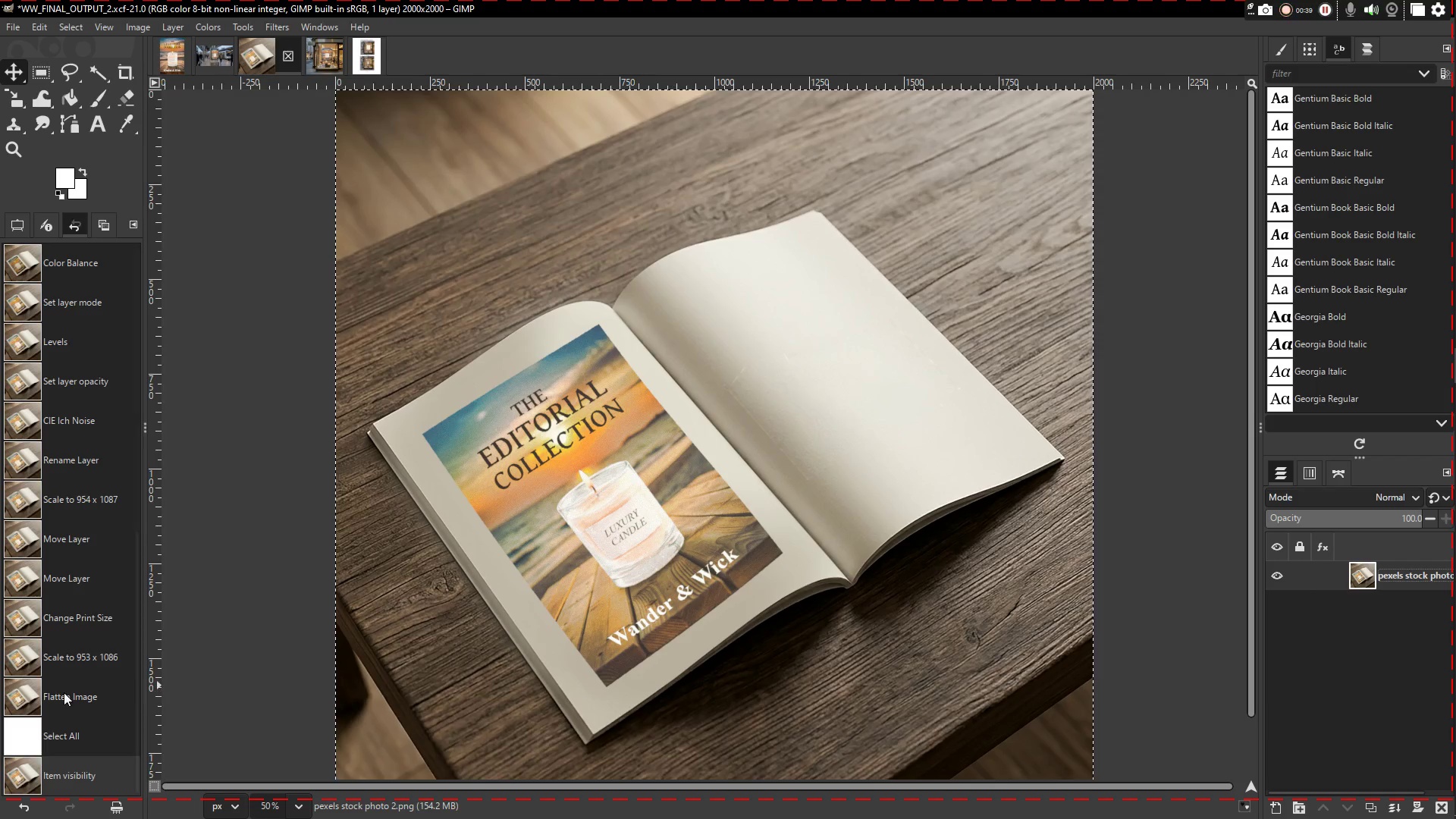 
left_click([67, 695])
 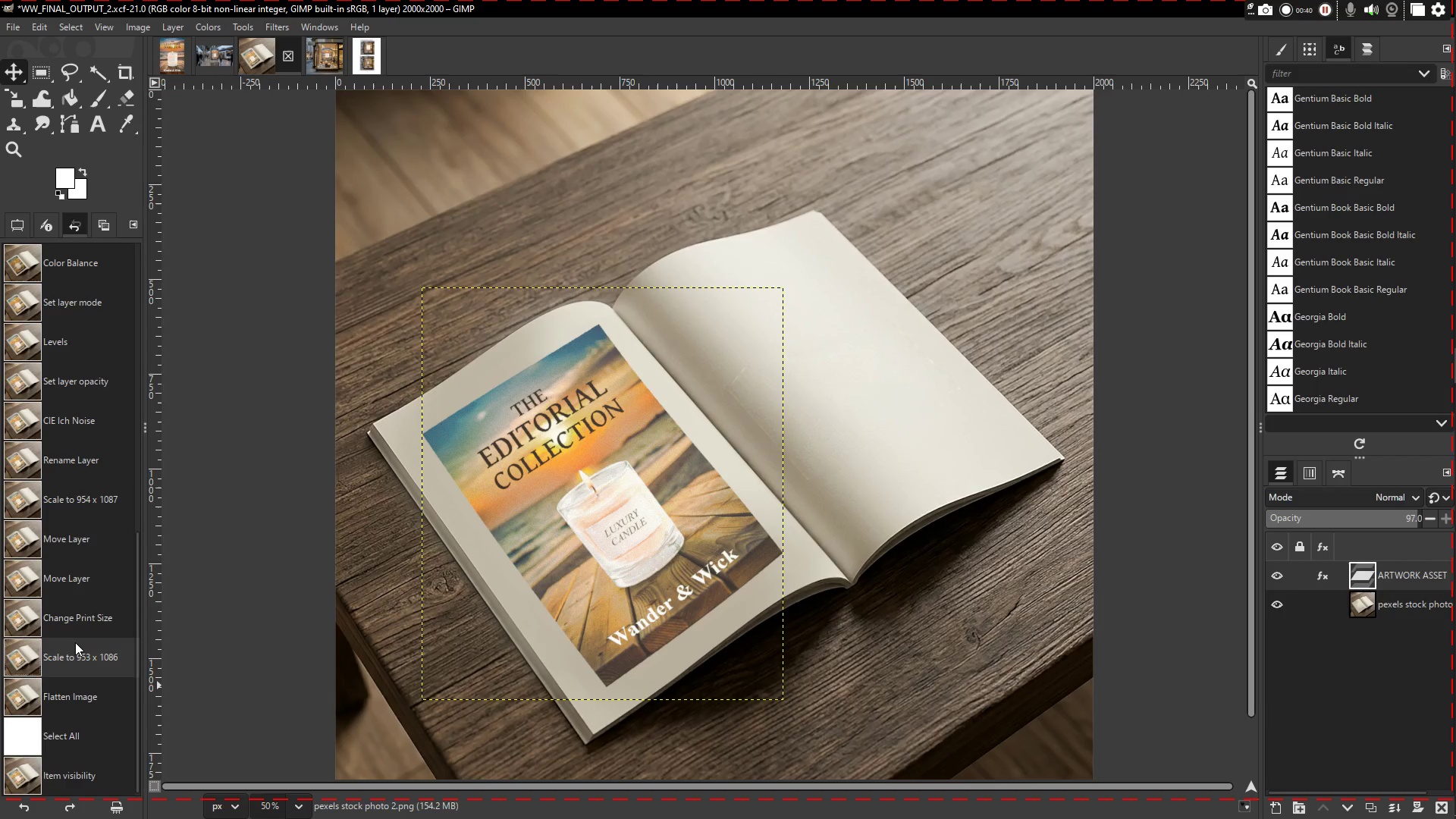 
key(Shift+S)
 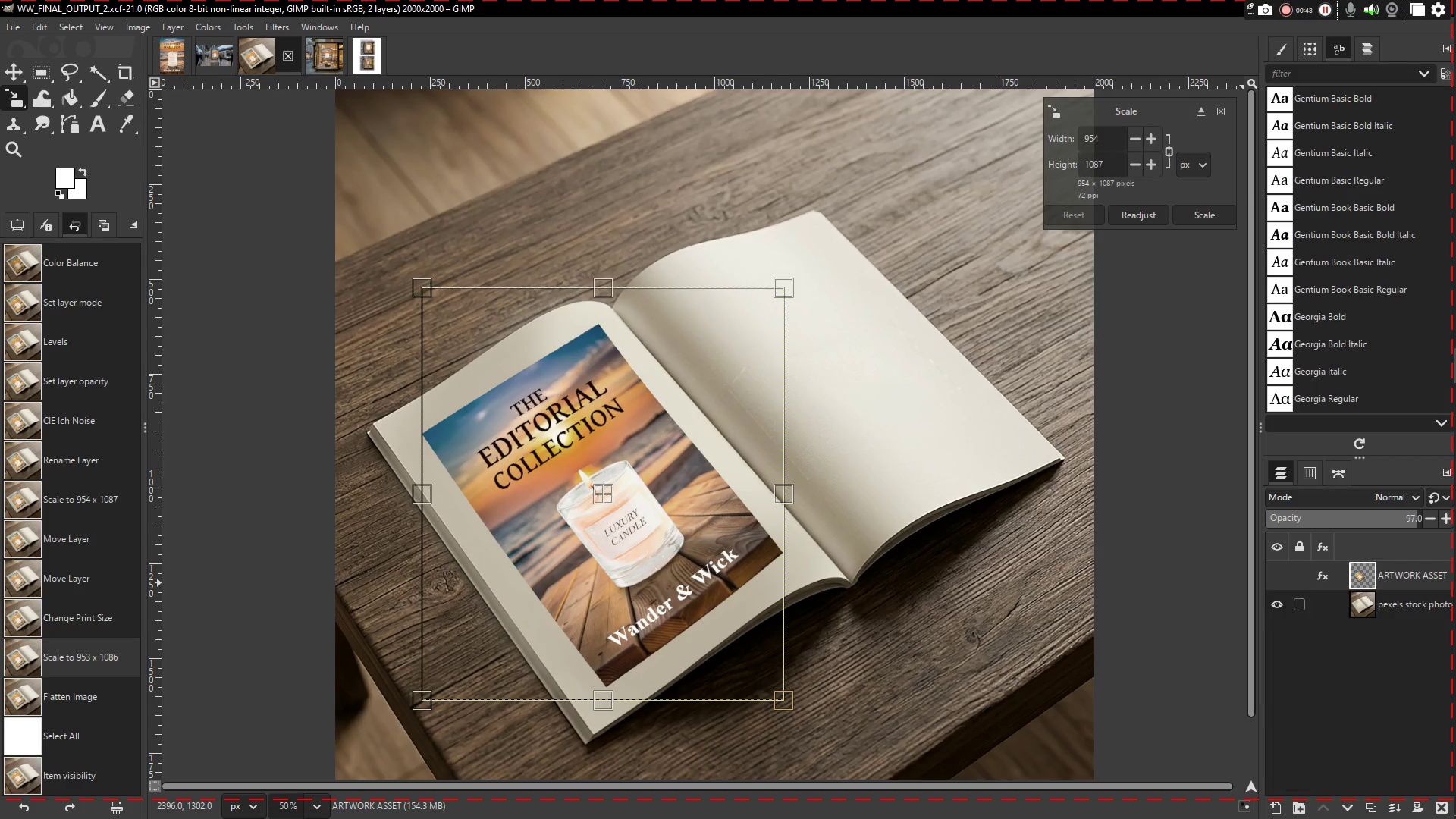 
double_click([1282, 578])
 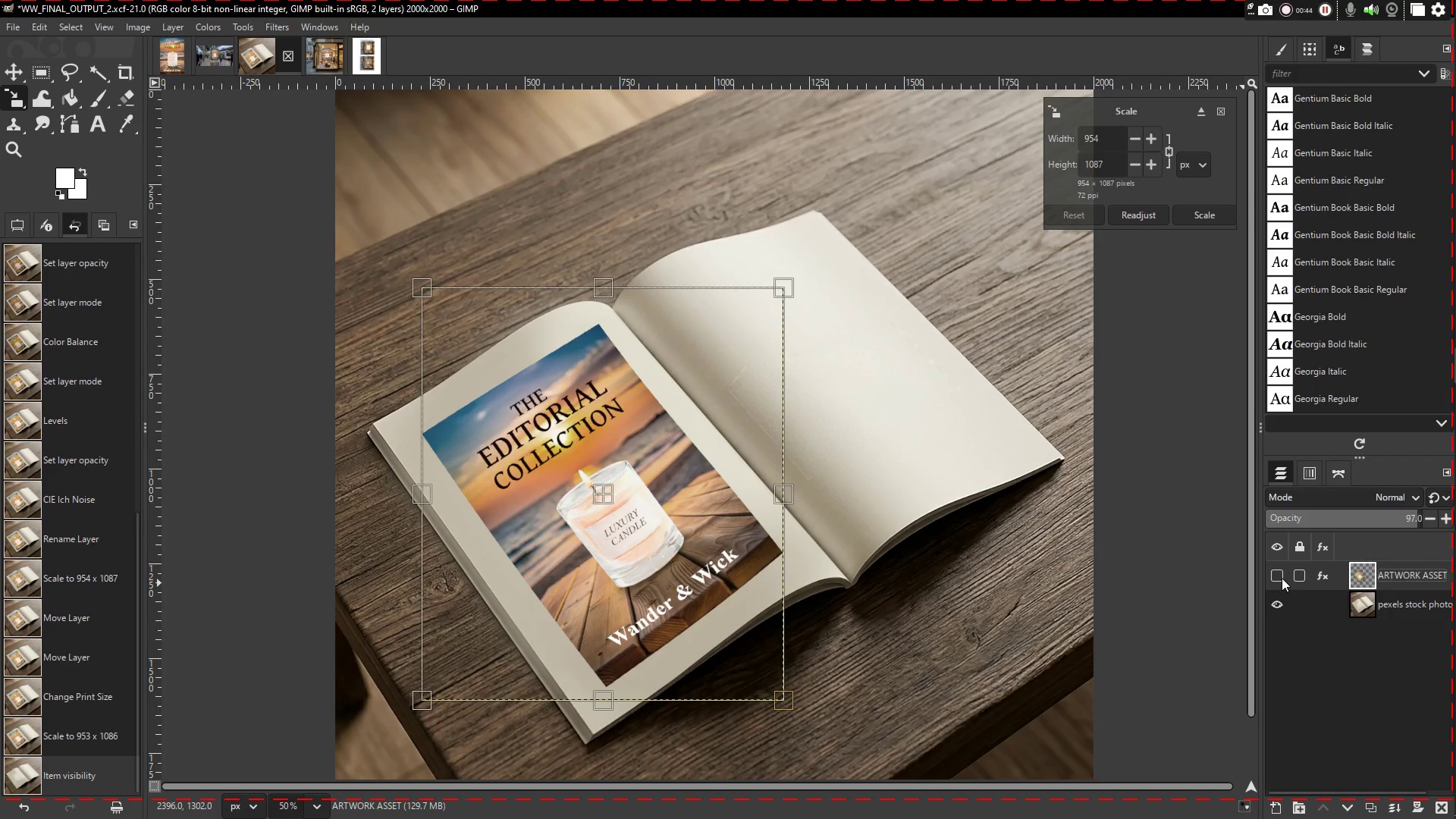 
triple_click([1282, 578])
 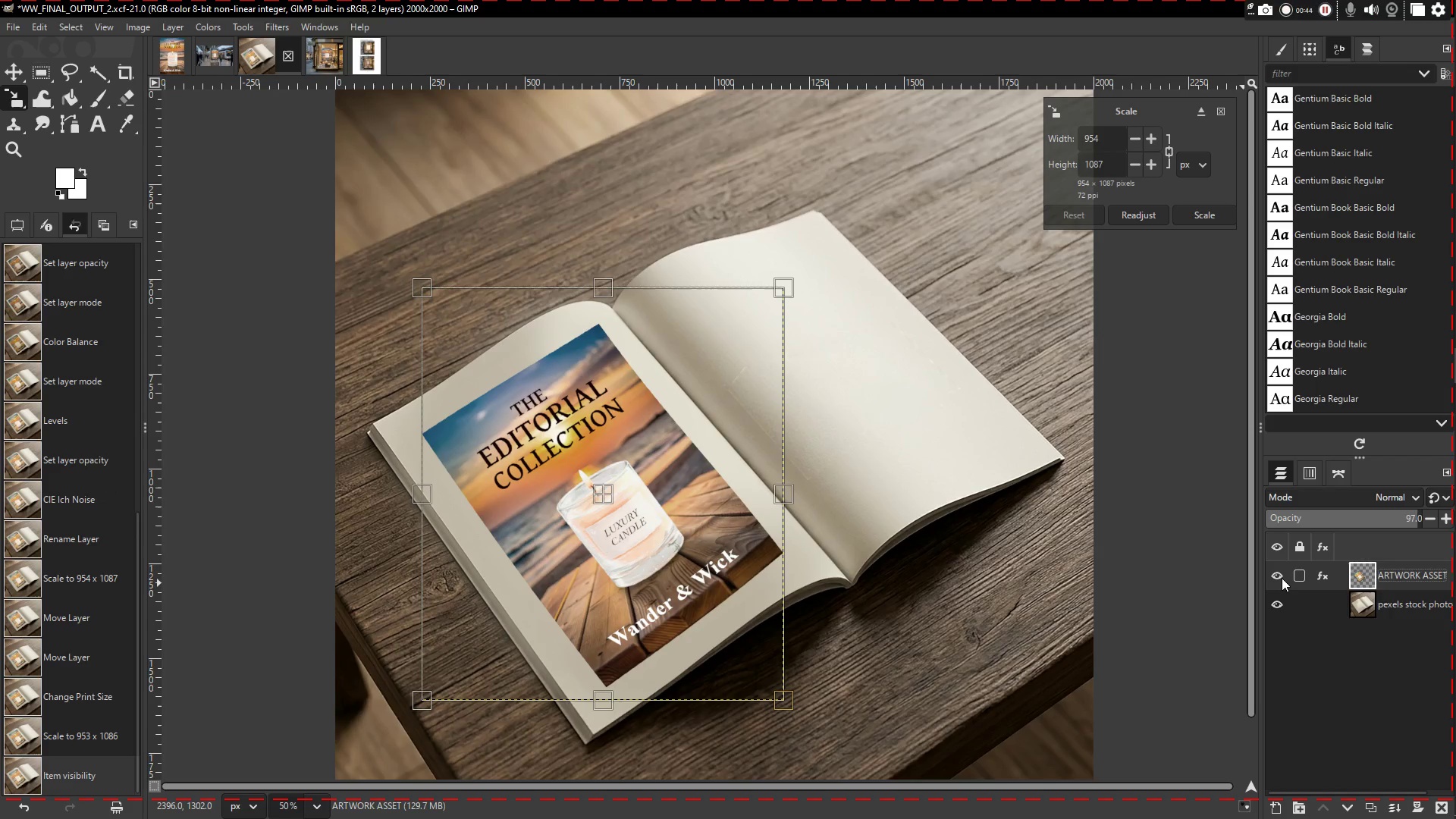 
triple_click([1279, 577])
 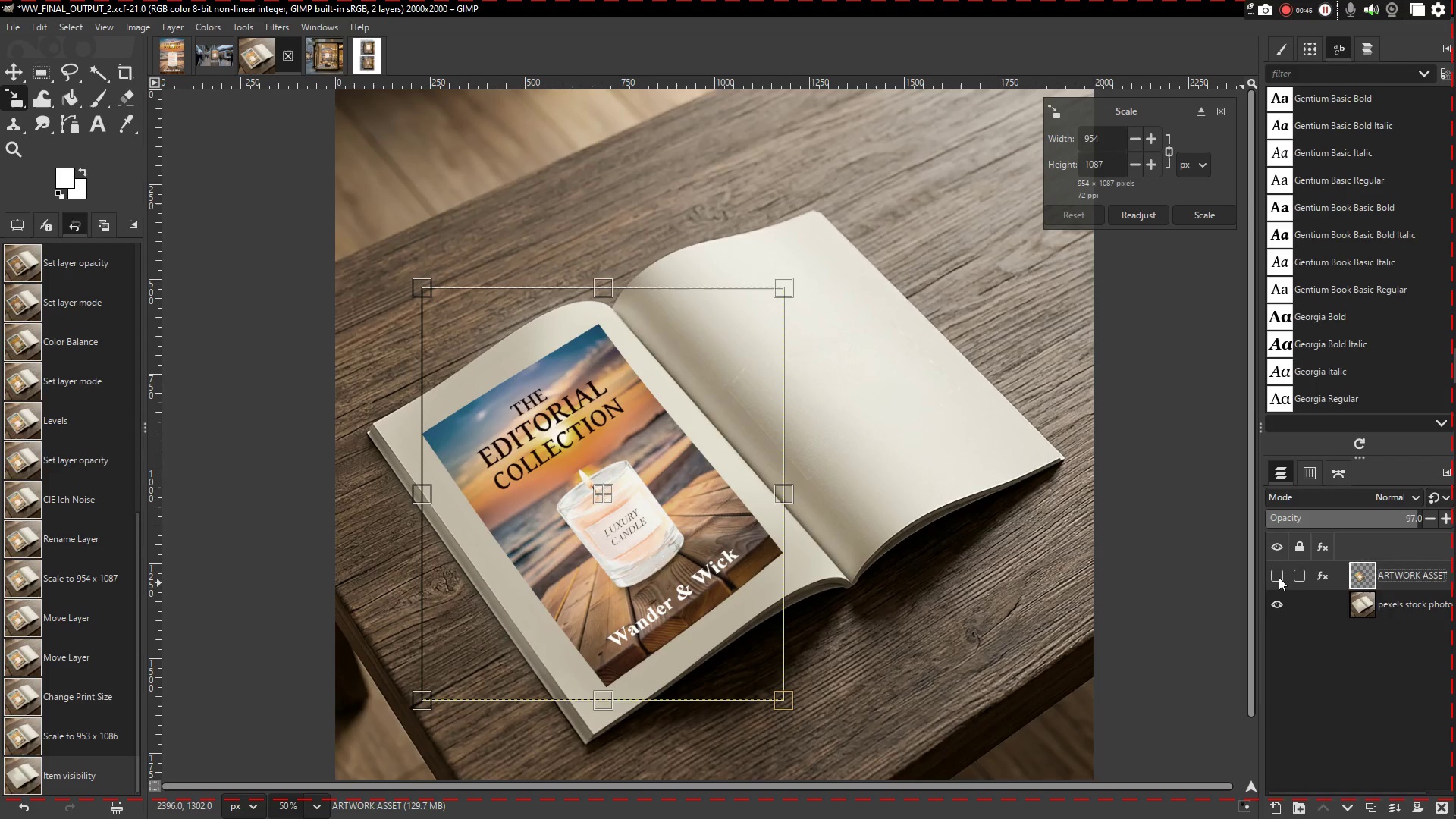 
left_click([1279, 577])
 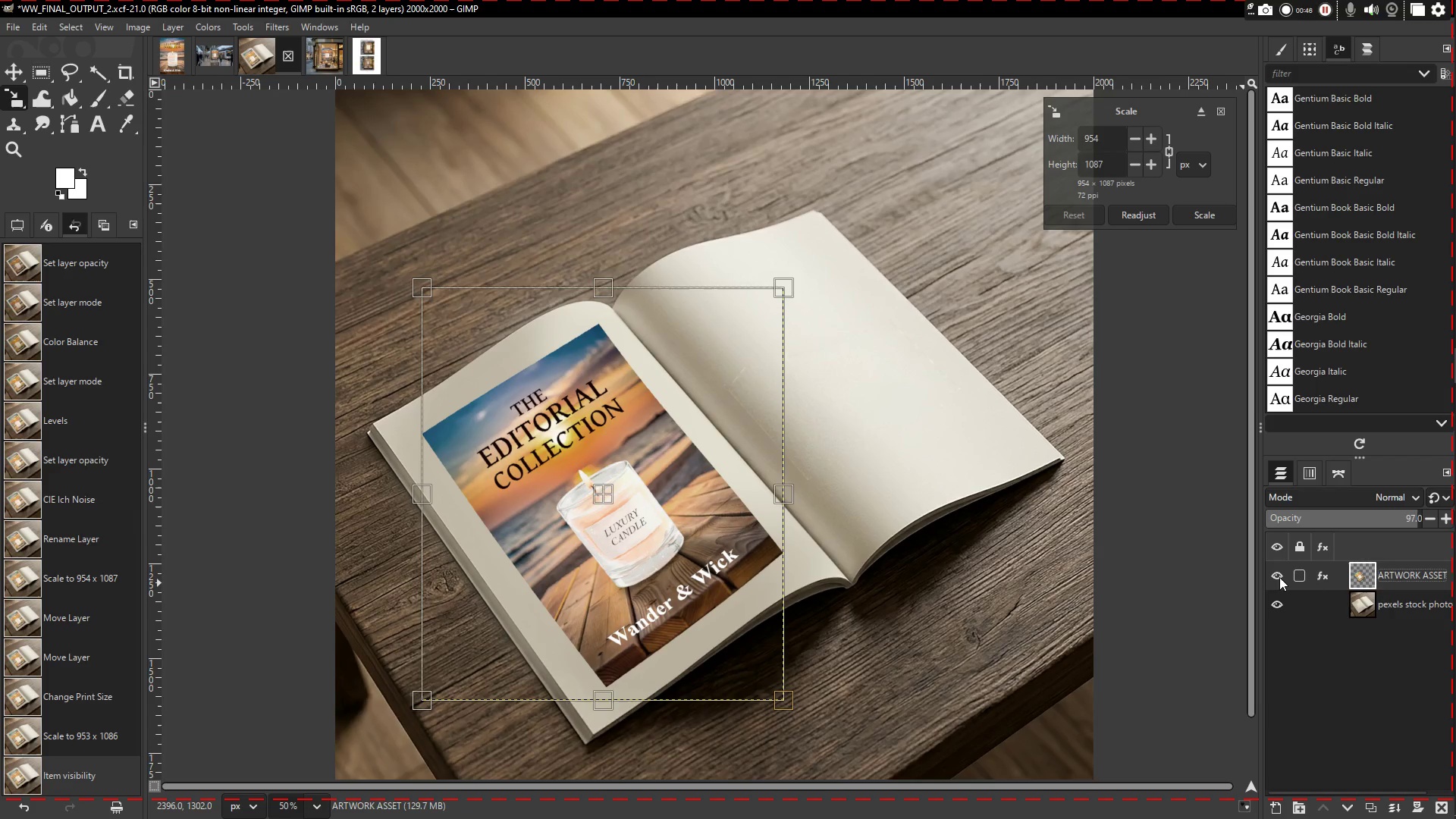 
left_click([1279, 577])
 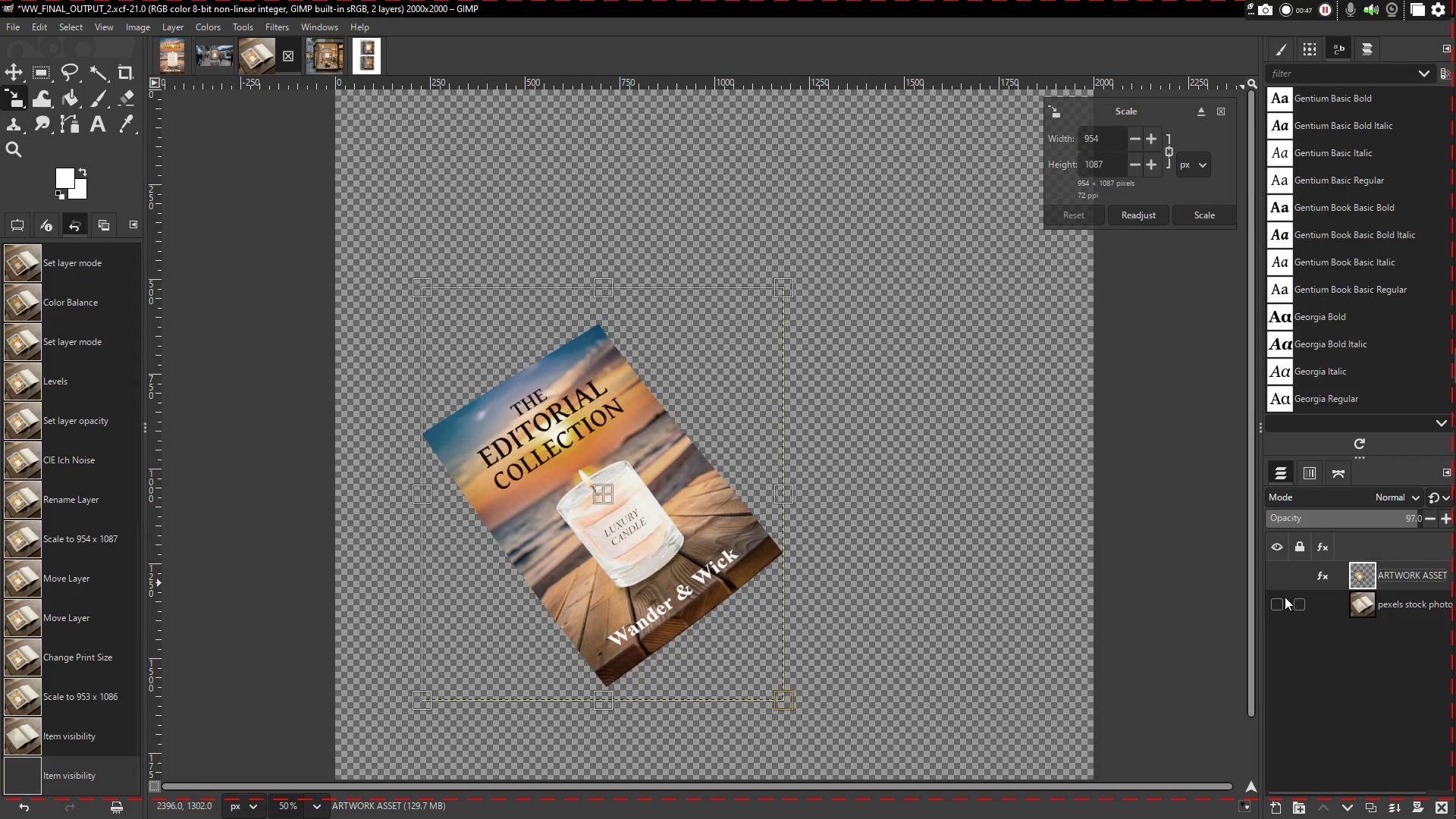 
triple_click([1283, 601])
 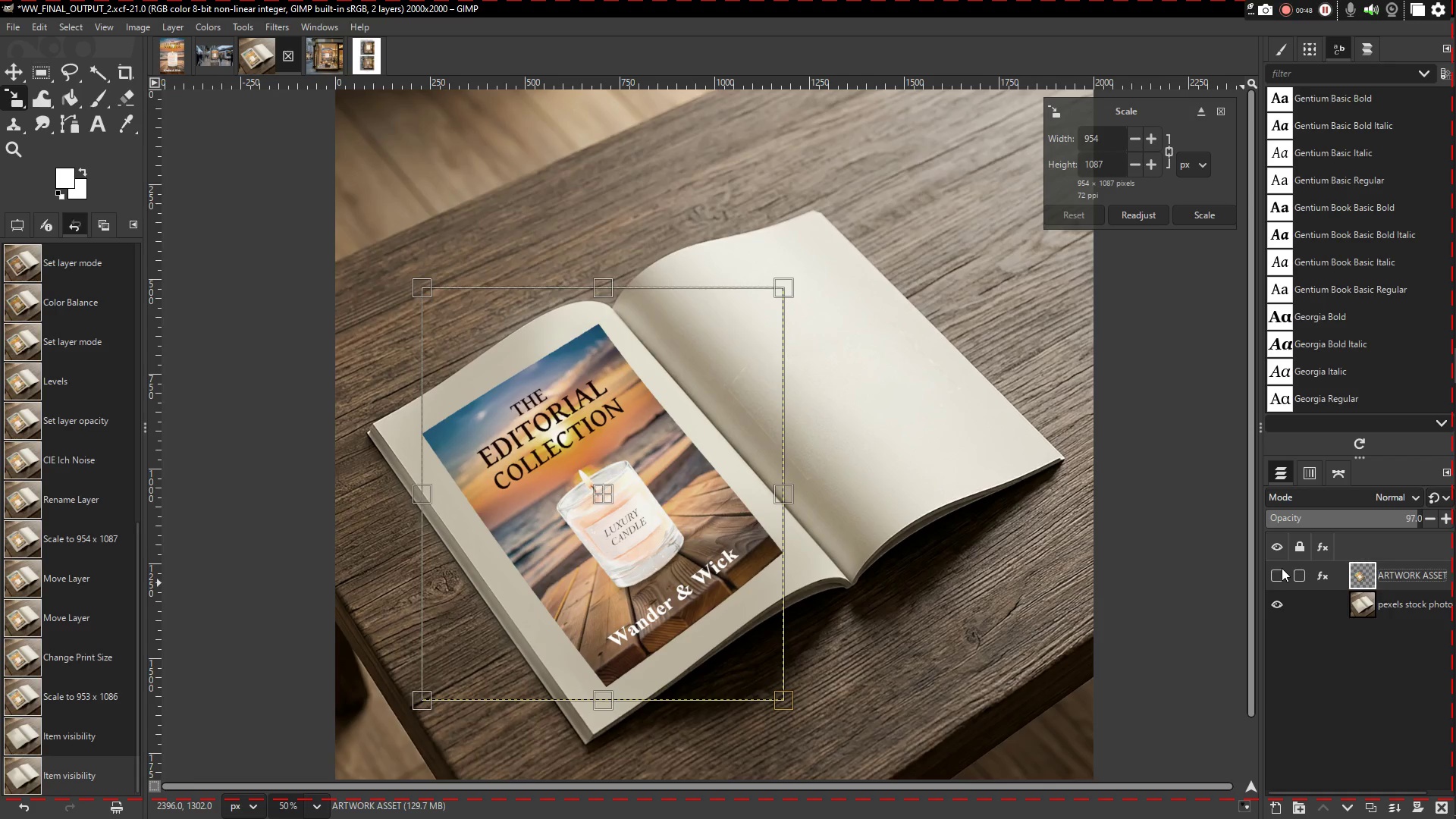 
double_click([1282, 572])
 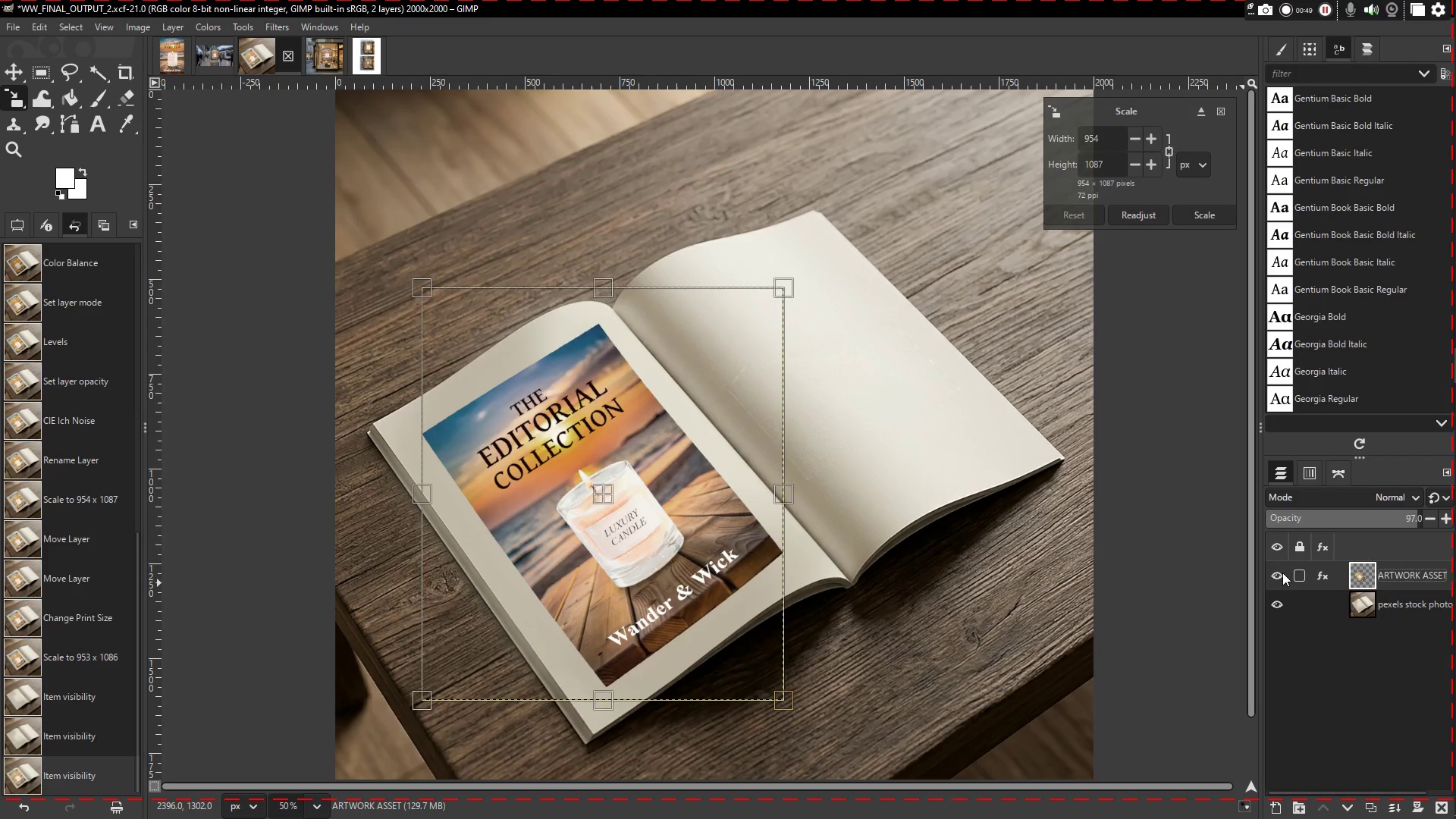 
double_click([1282, 573])
 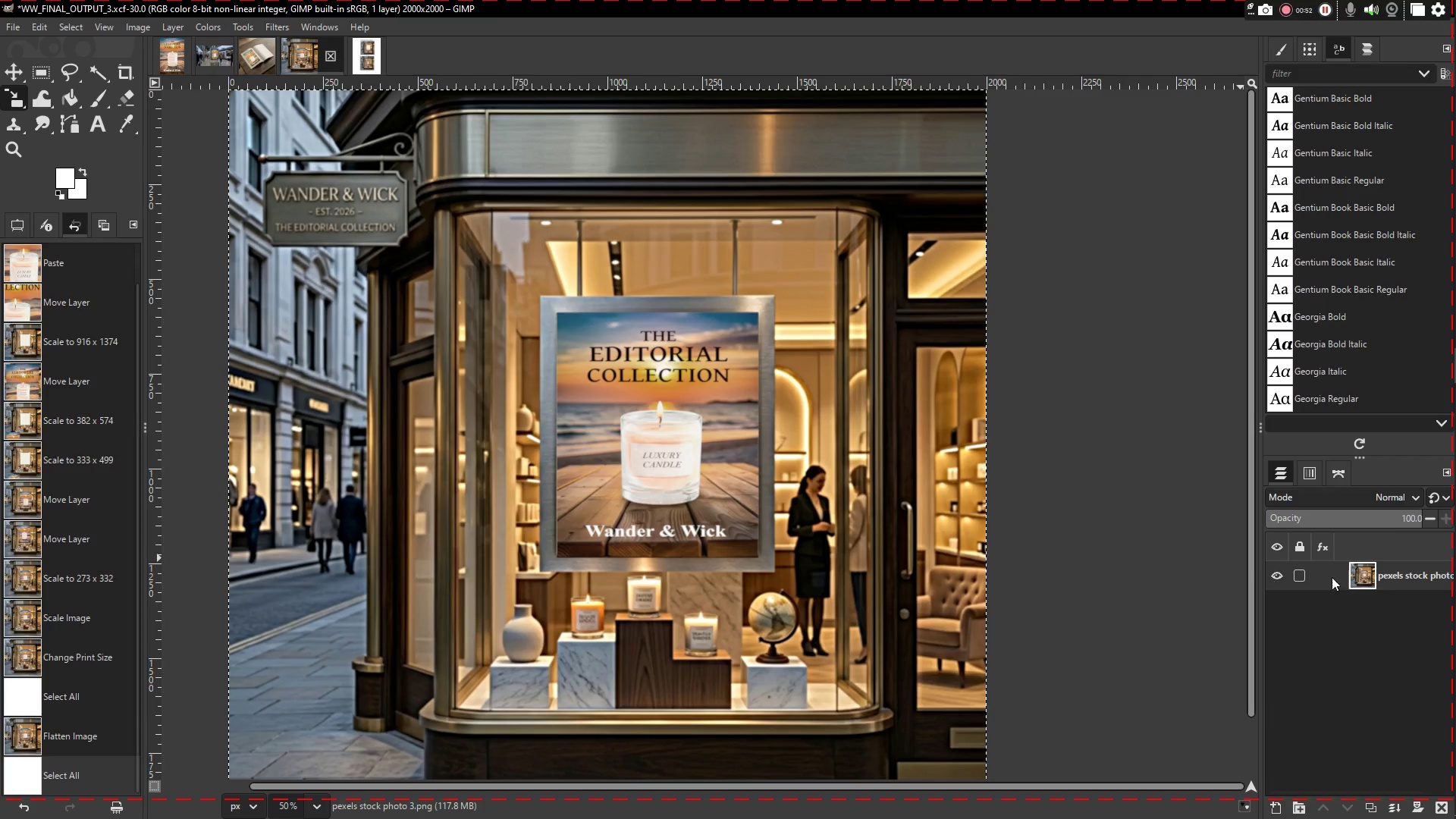 
left_click([1355, 636])
 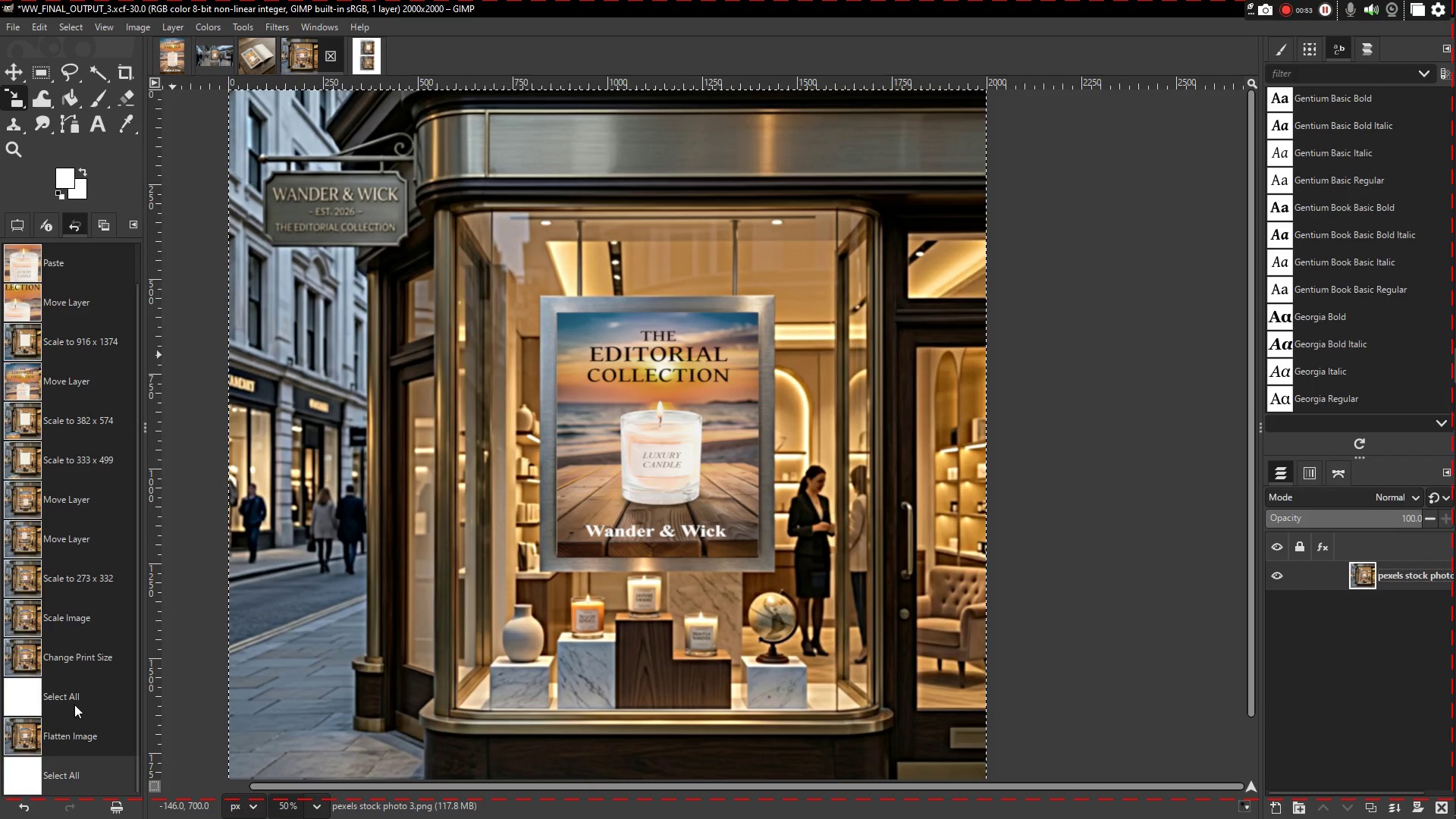 
double_click([83, 654])
 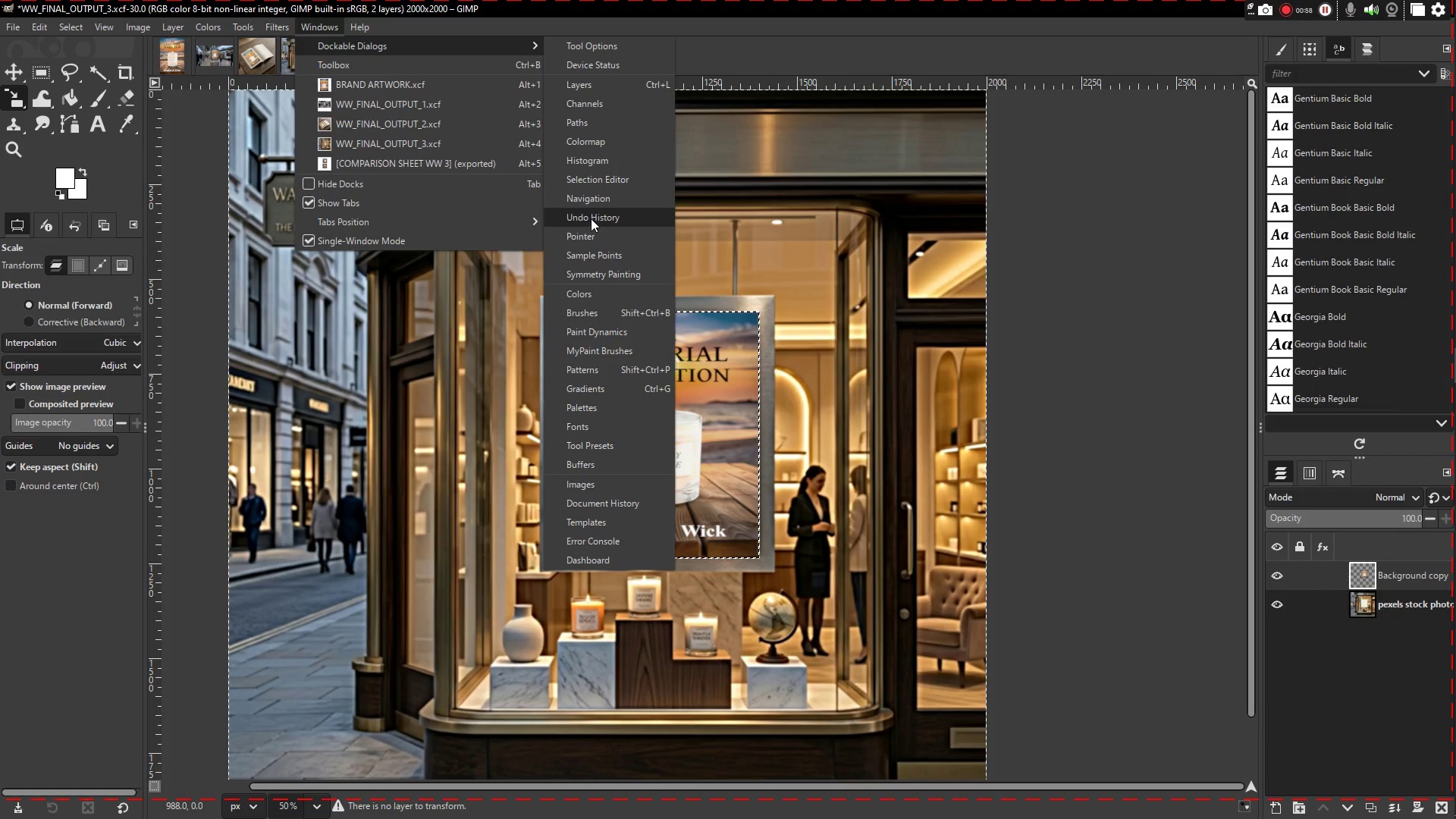 
wait(5.42)
 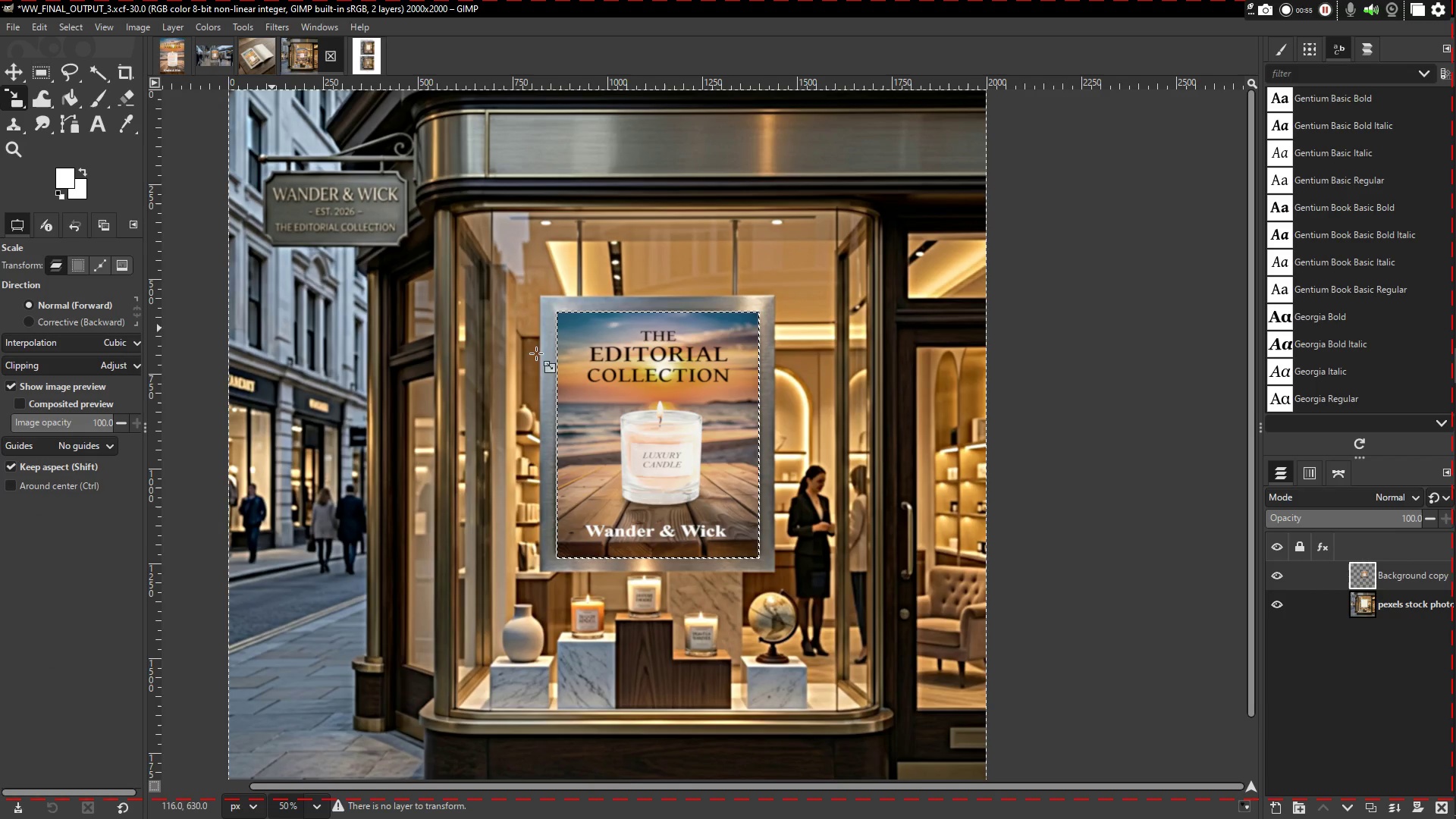 
left_click([71, 655])
 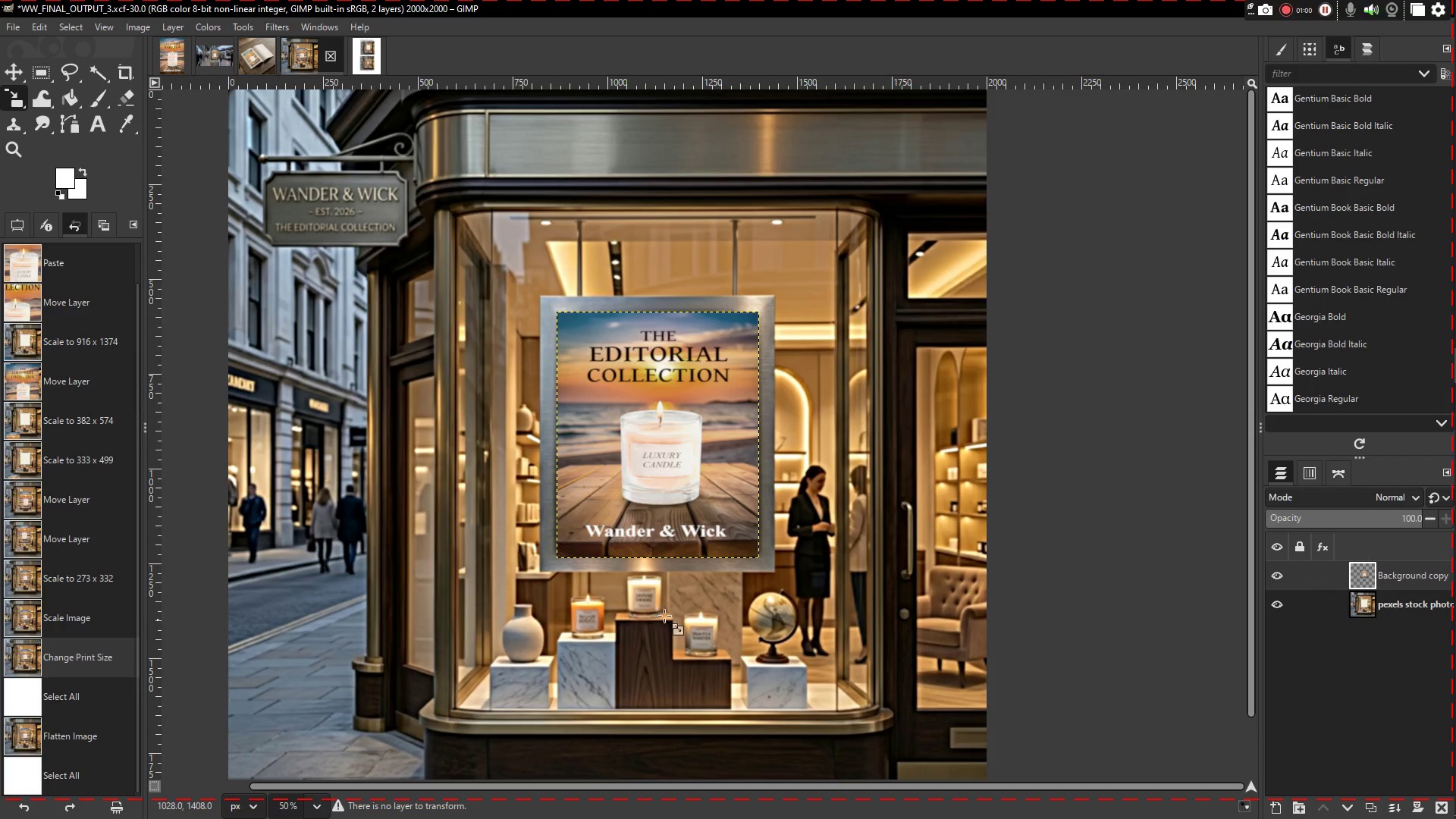 
key(Shift+ShiftLeft)
 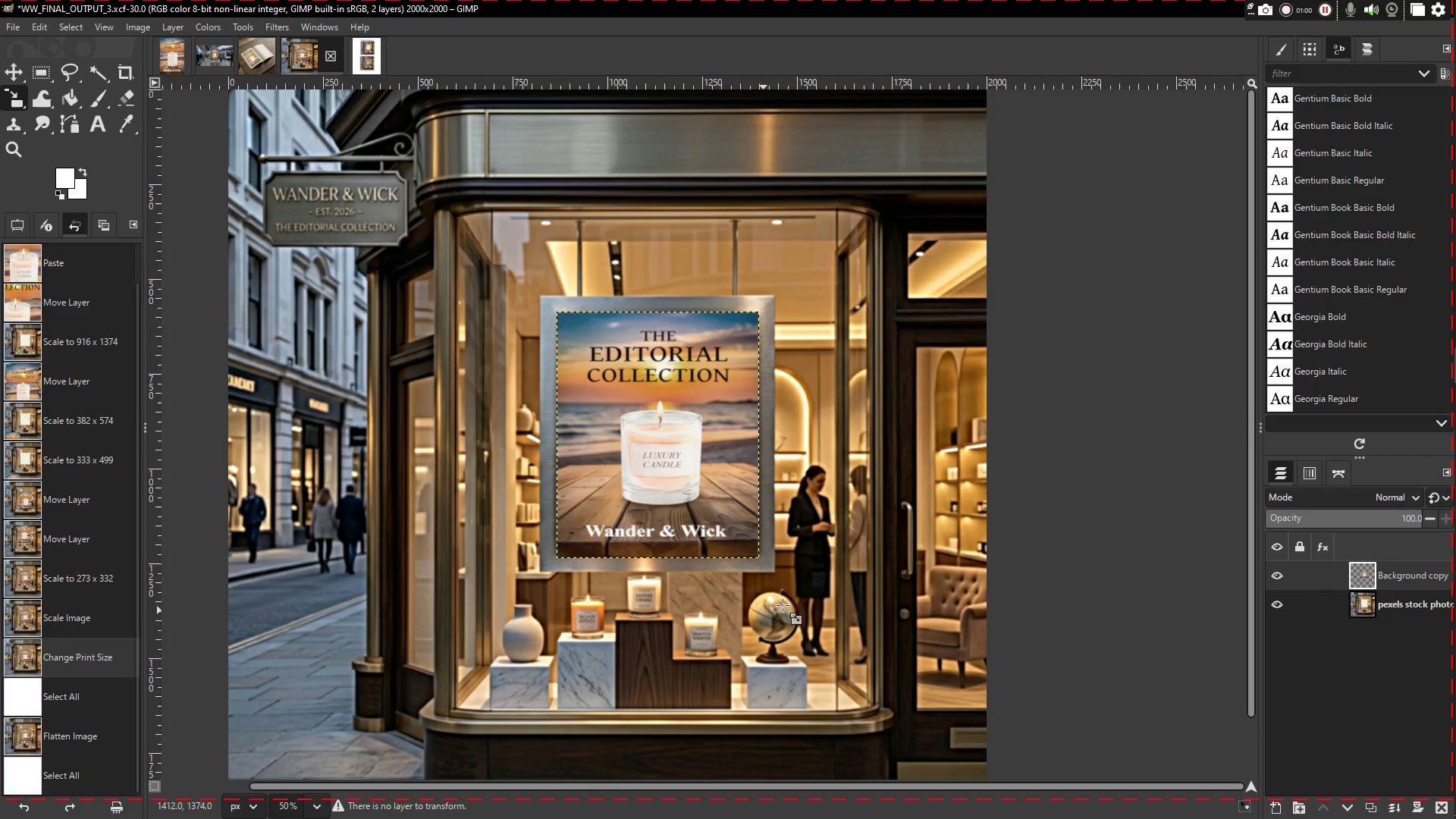 
key(Shift+S)
 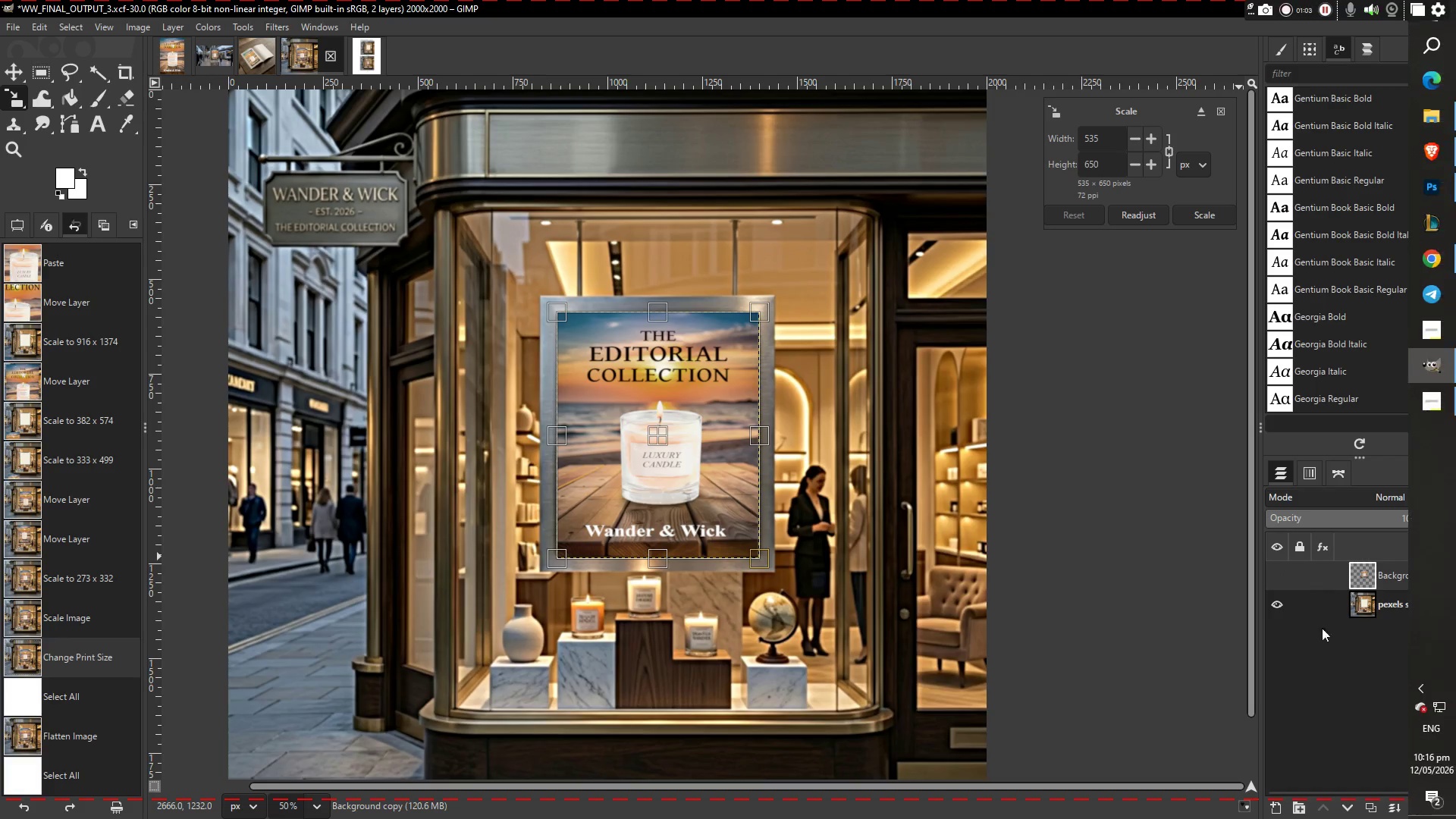 
double_click([1332, 658])
 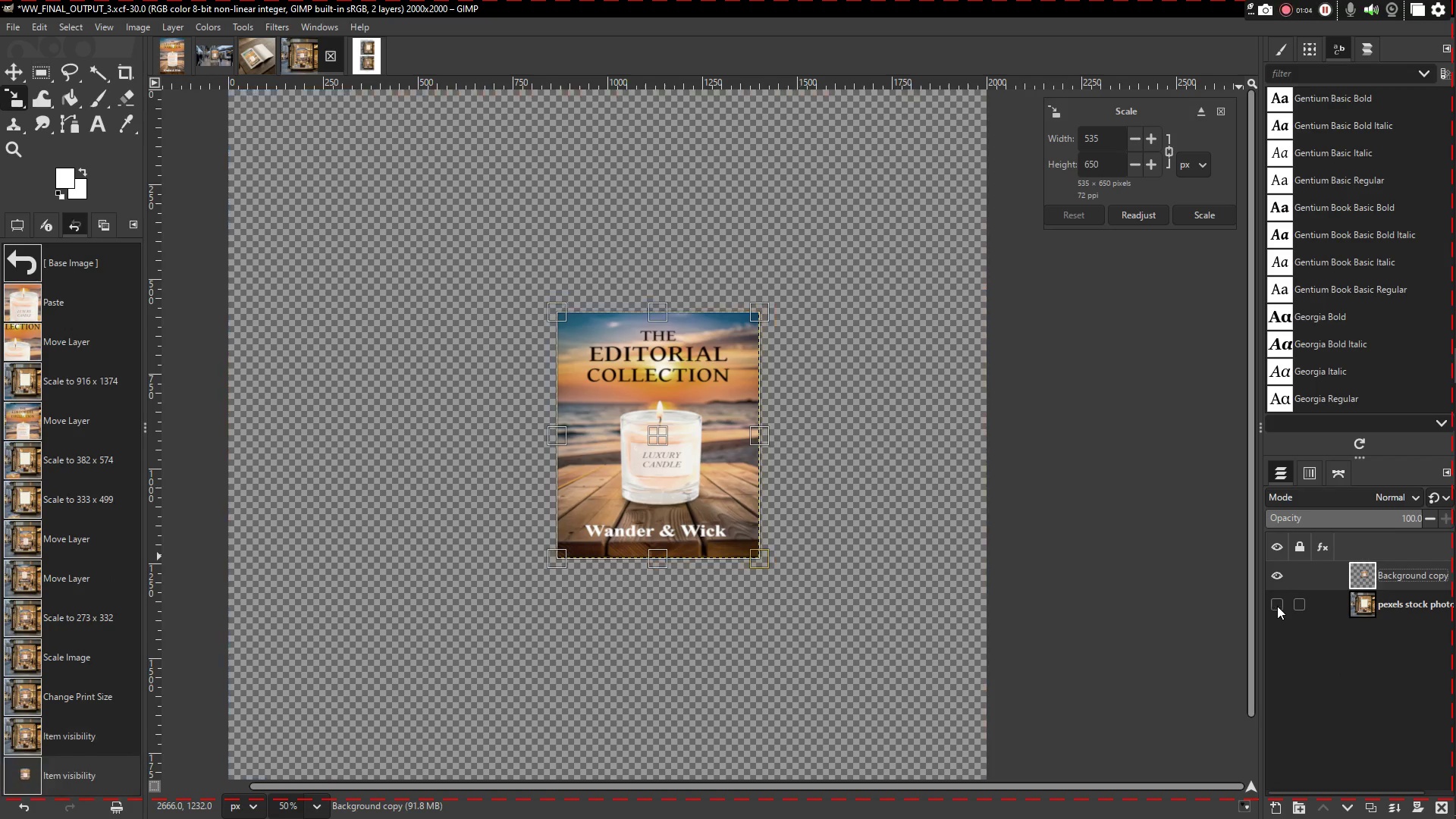 
double_click([1277, 606])
 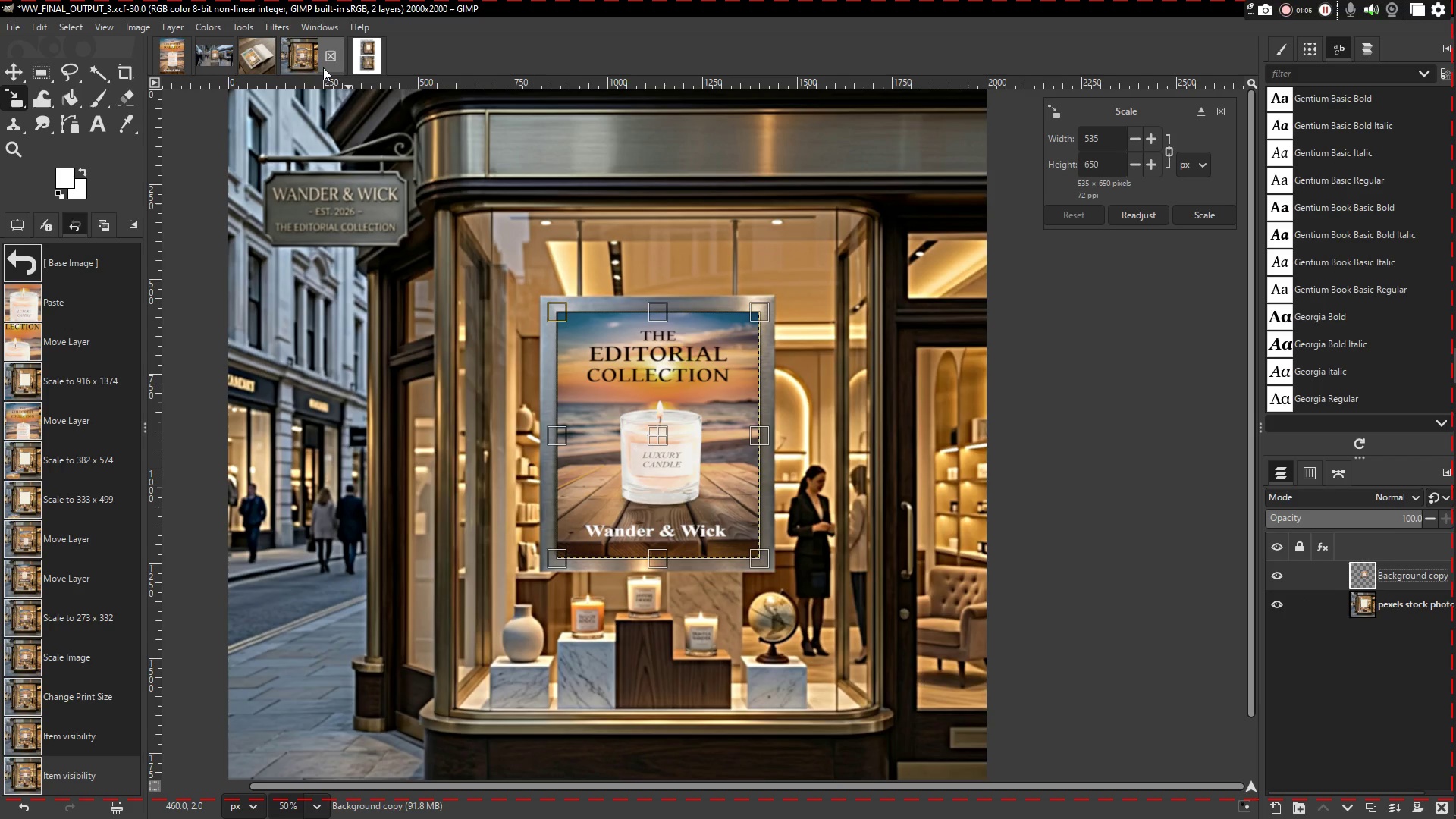 
left_click([363, 52])
 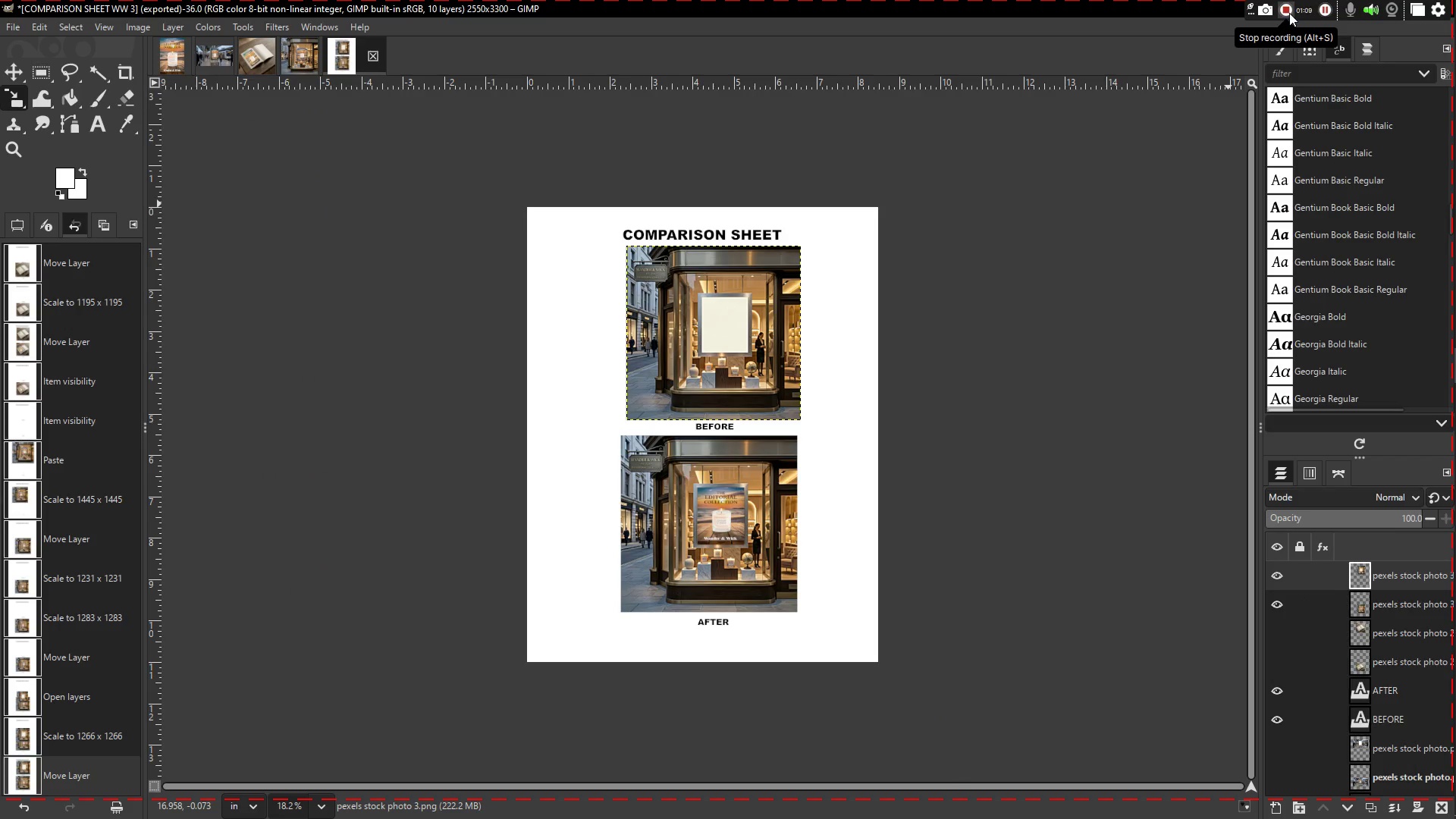 
left_click([1289, 12])
 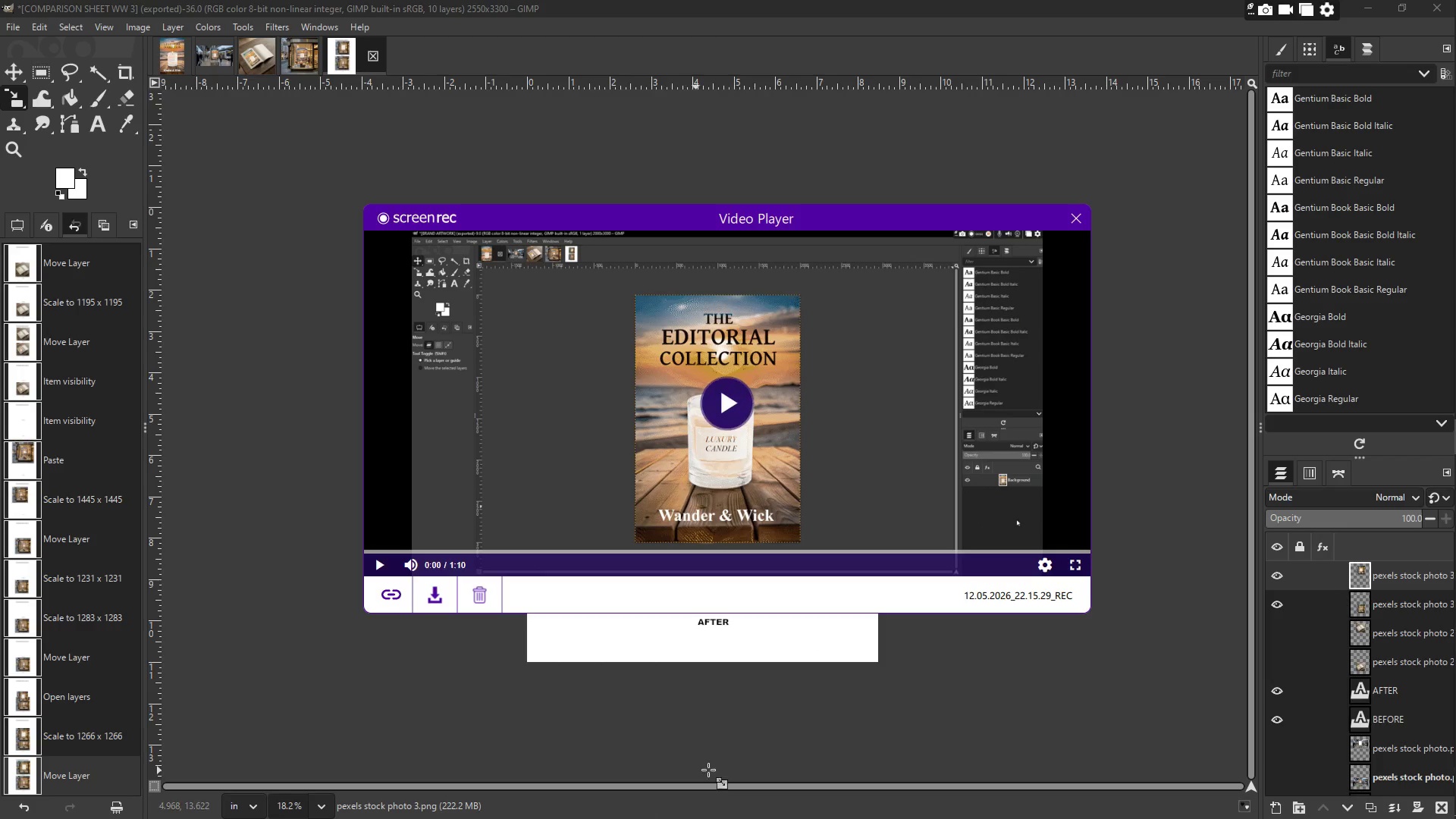 
wait(6.34)
 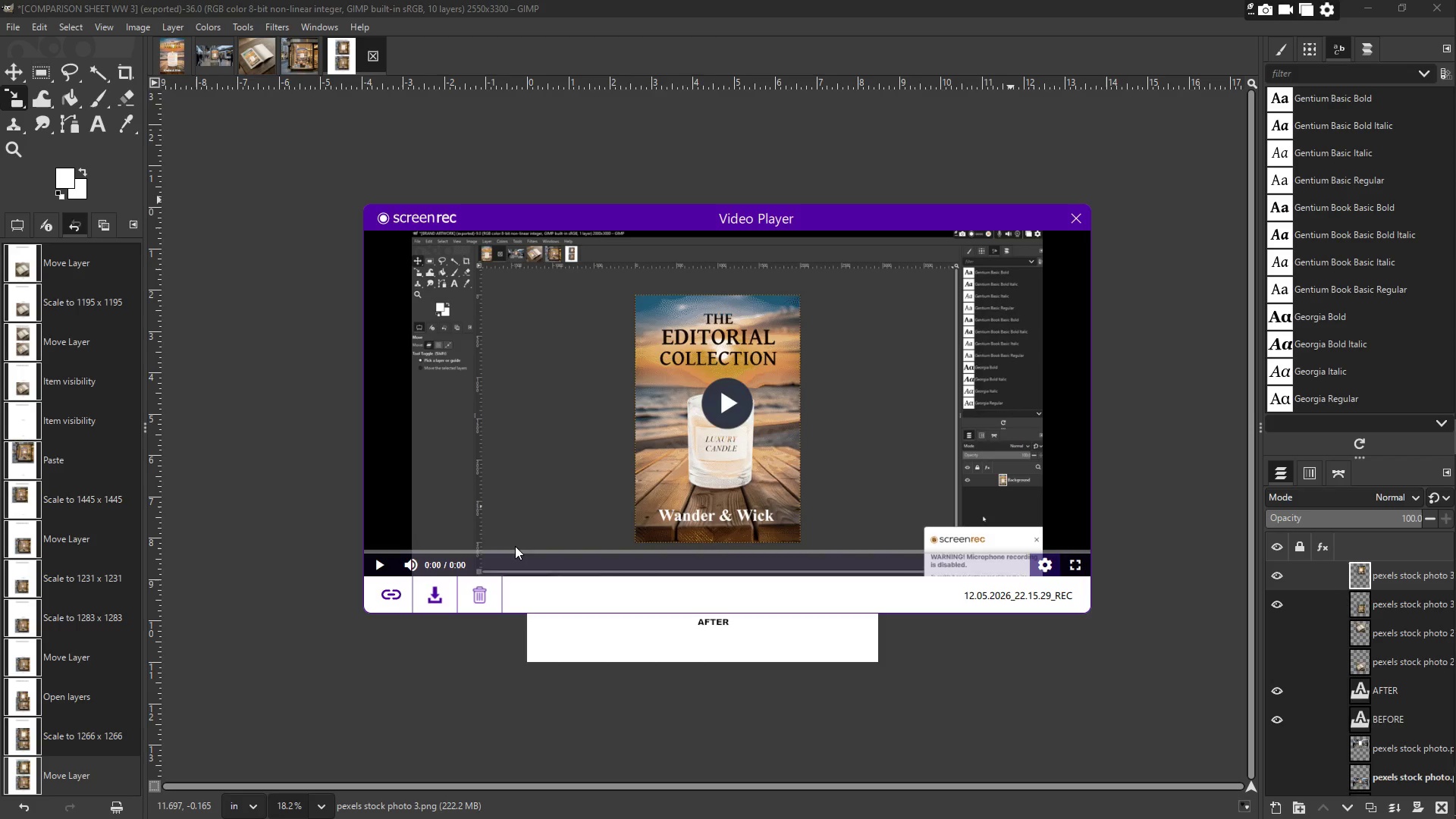 
mouse_move([1407, 410])
 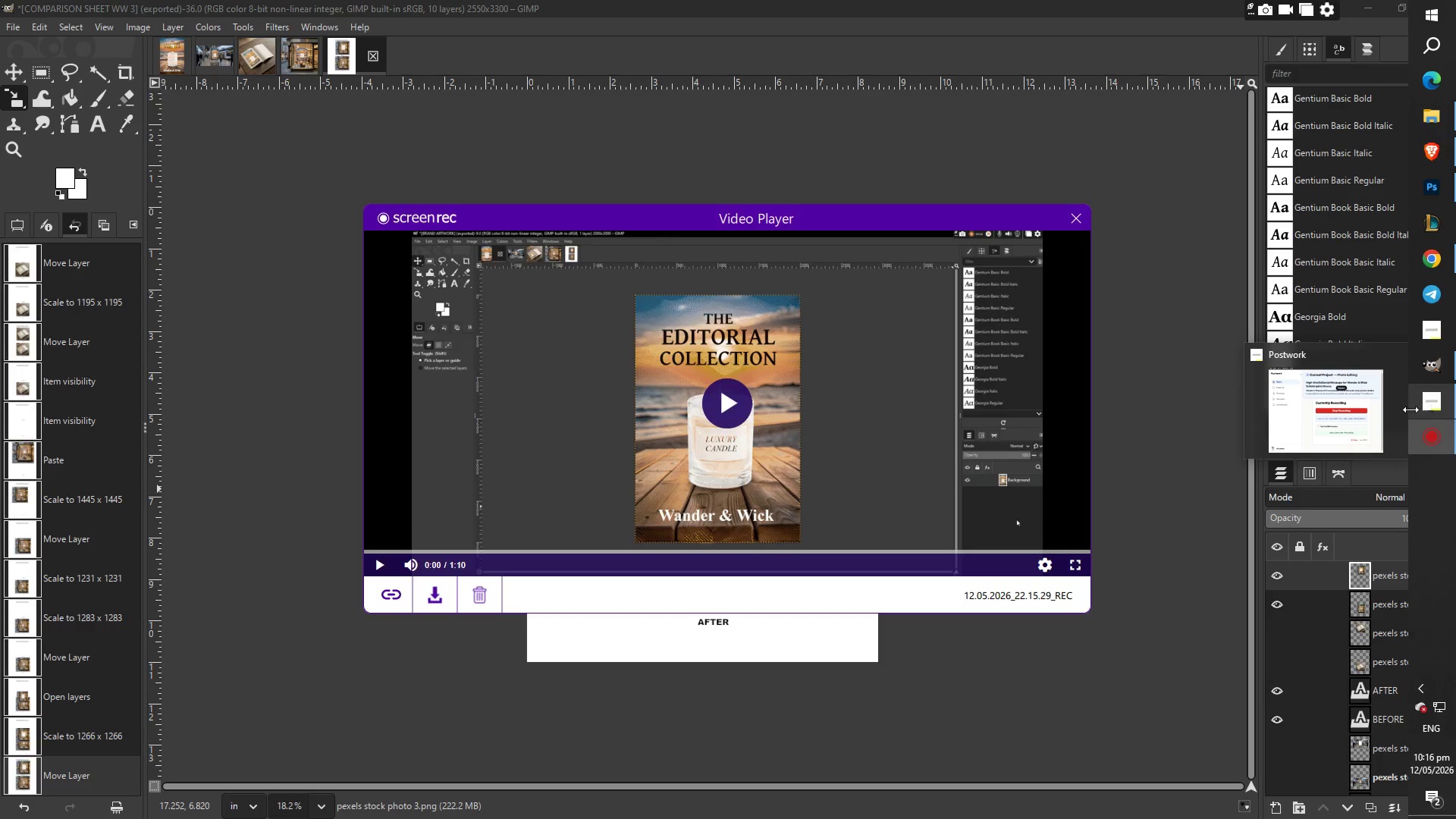 
mouse_move([1325, 406])
 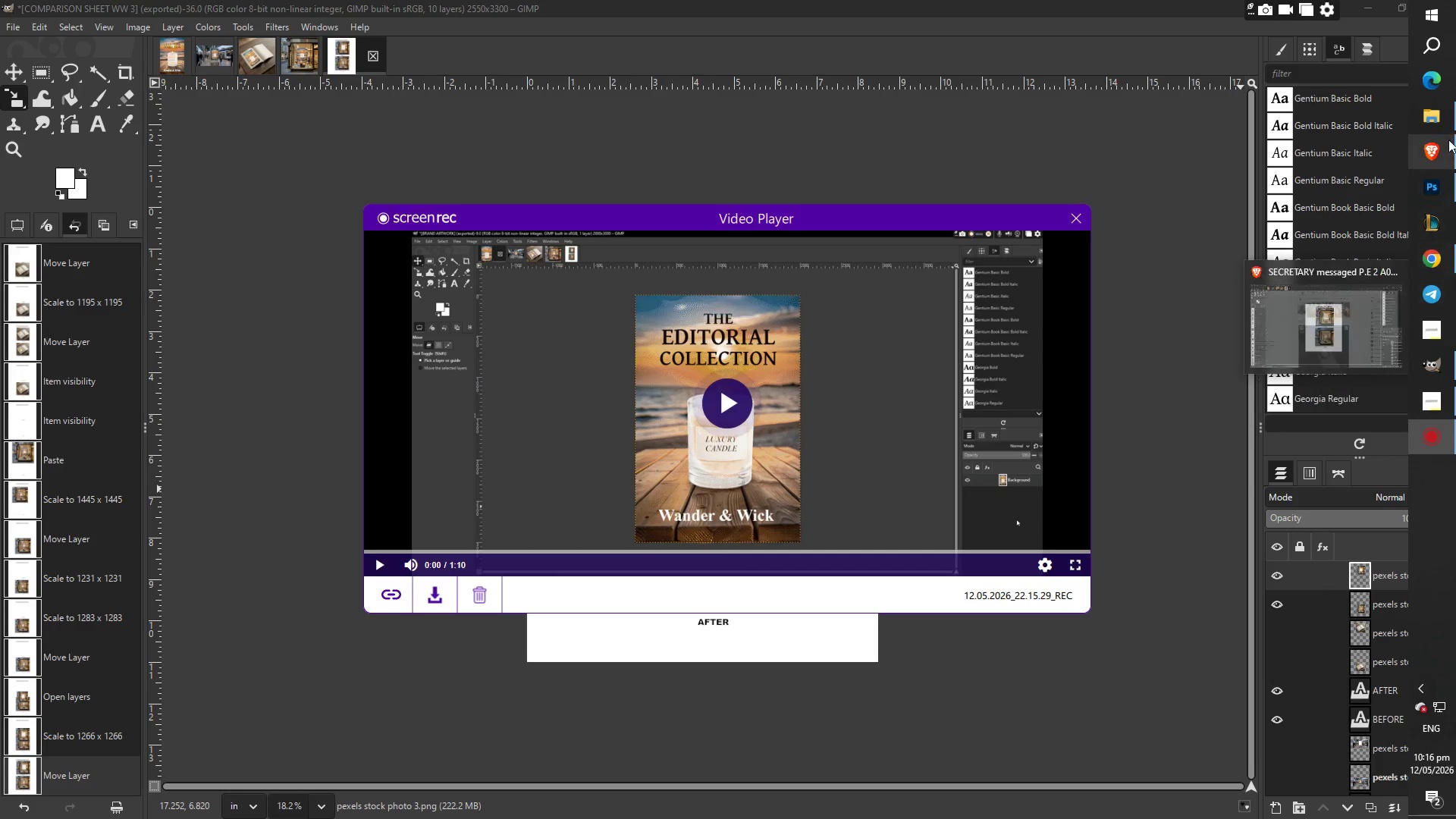 
left_click([1439, 112])
 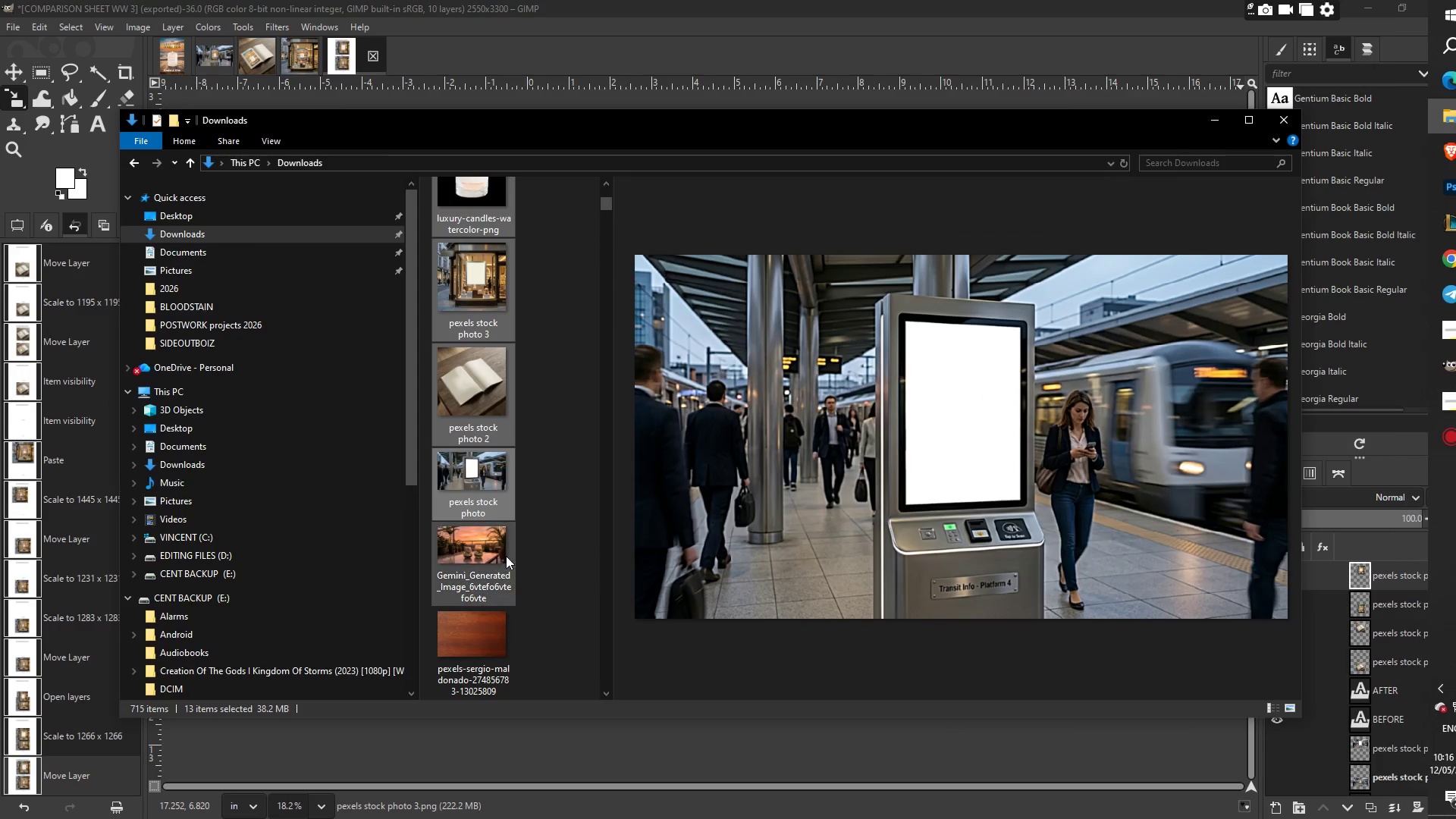 
left_click([579, 576])
 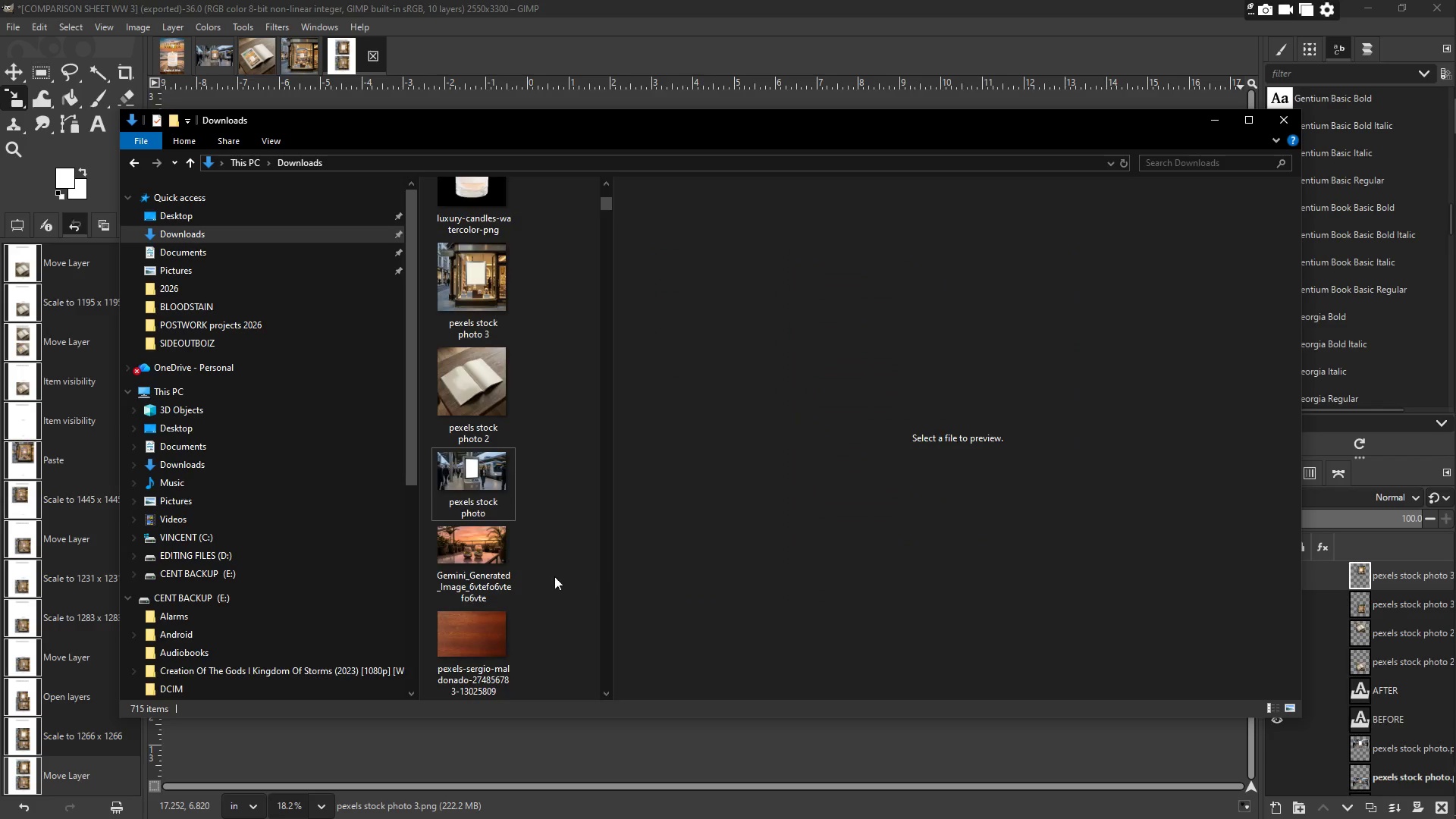 
scroll: coordinate [534, 548], scroll_direction: up, amount: 8.0
 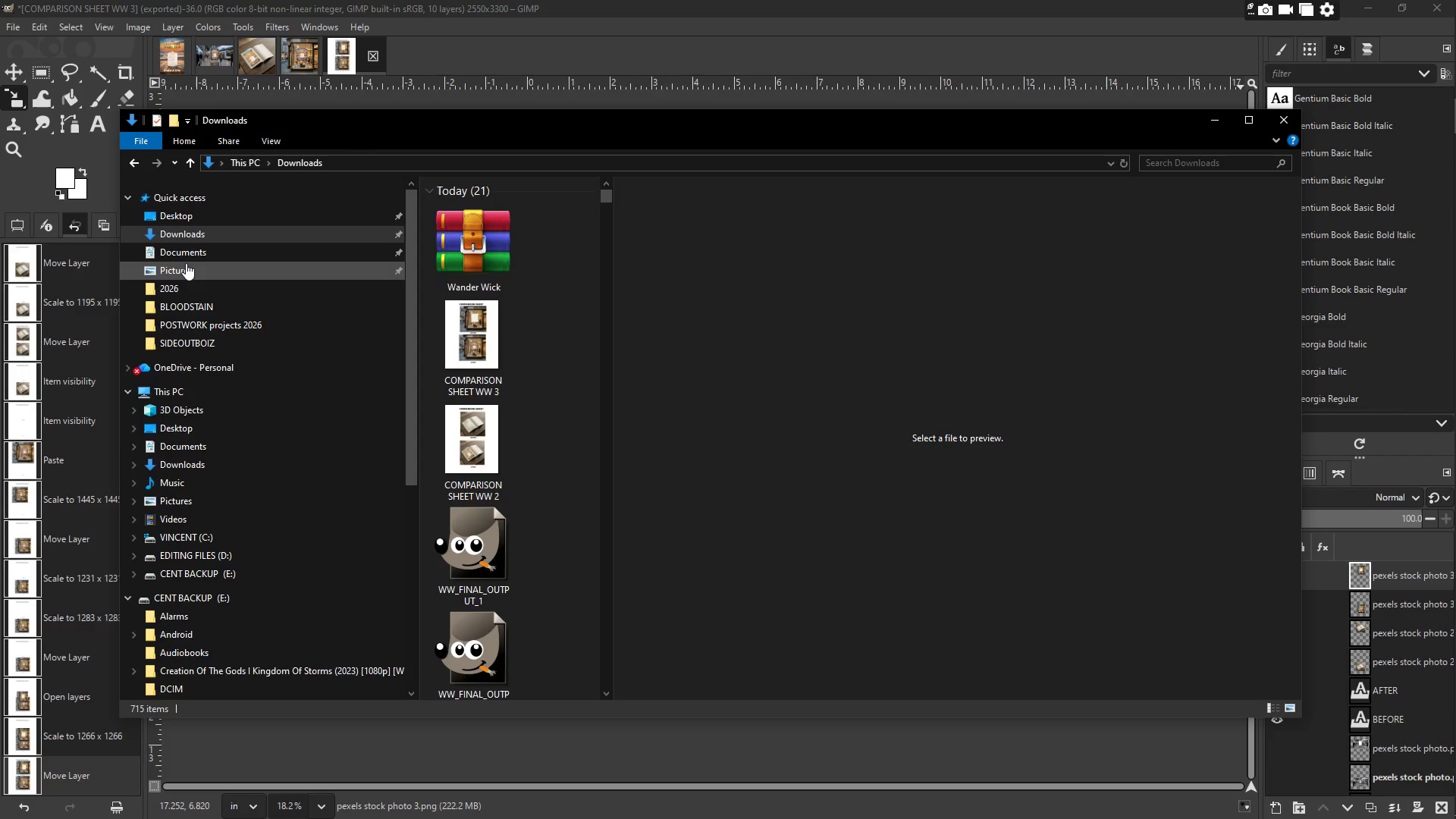 
left_click([188, 253])
 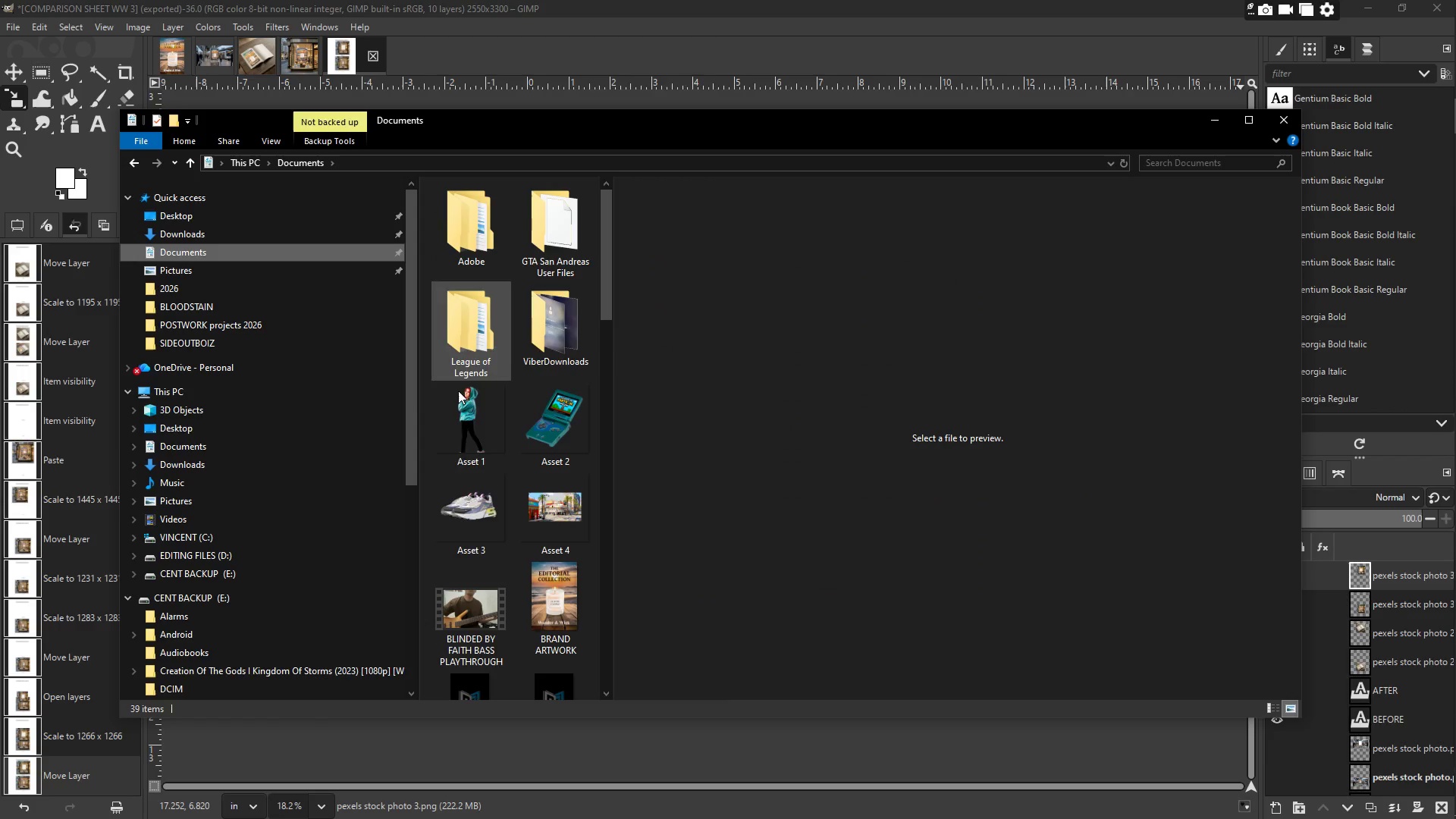 
scroll: coordinate [459, 473], scroll_direction: down, amount: 18.0
 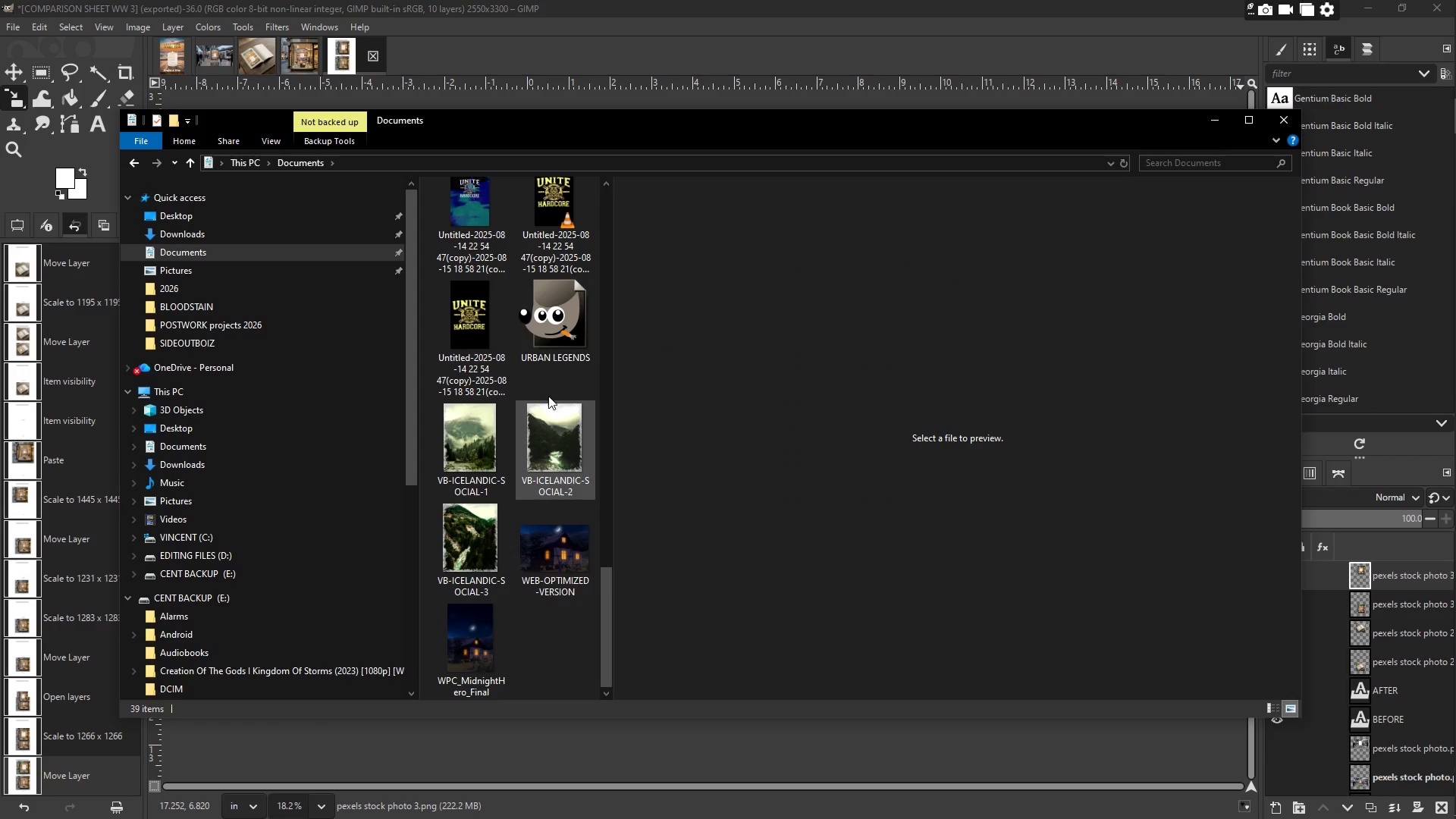 
left_click([479, 312])
 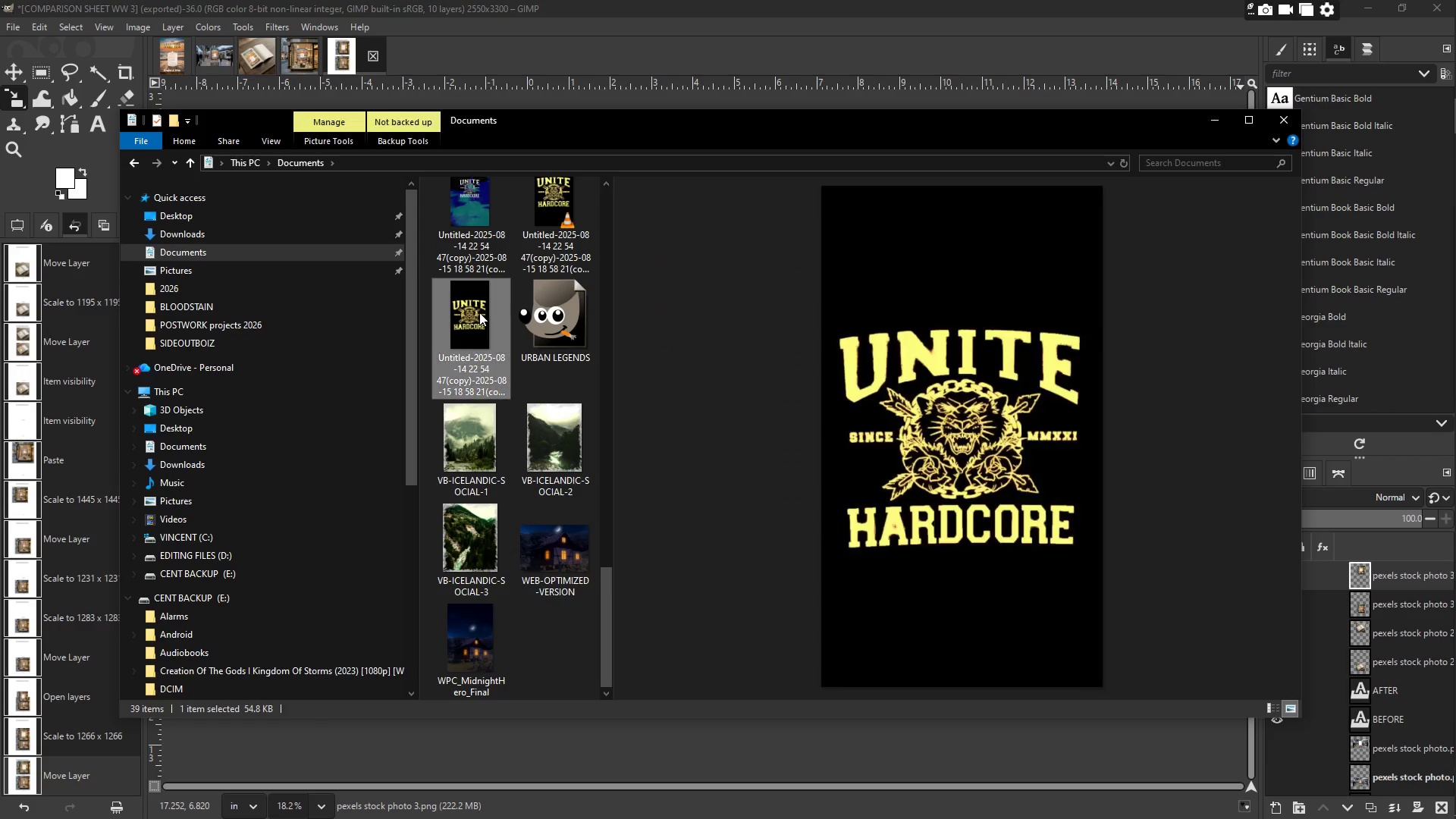 
scroll: coordinate [476, 356], scroll_direction: up, amount: 4.0
 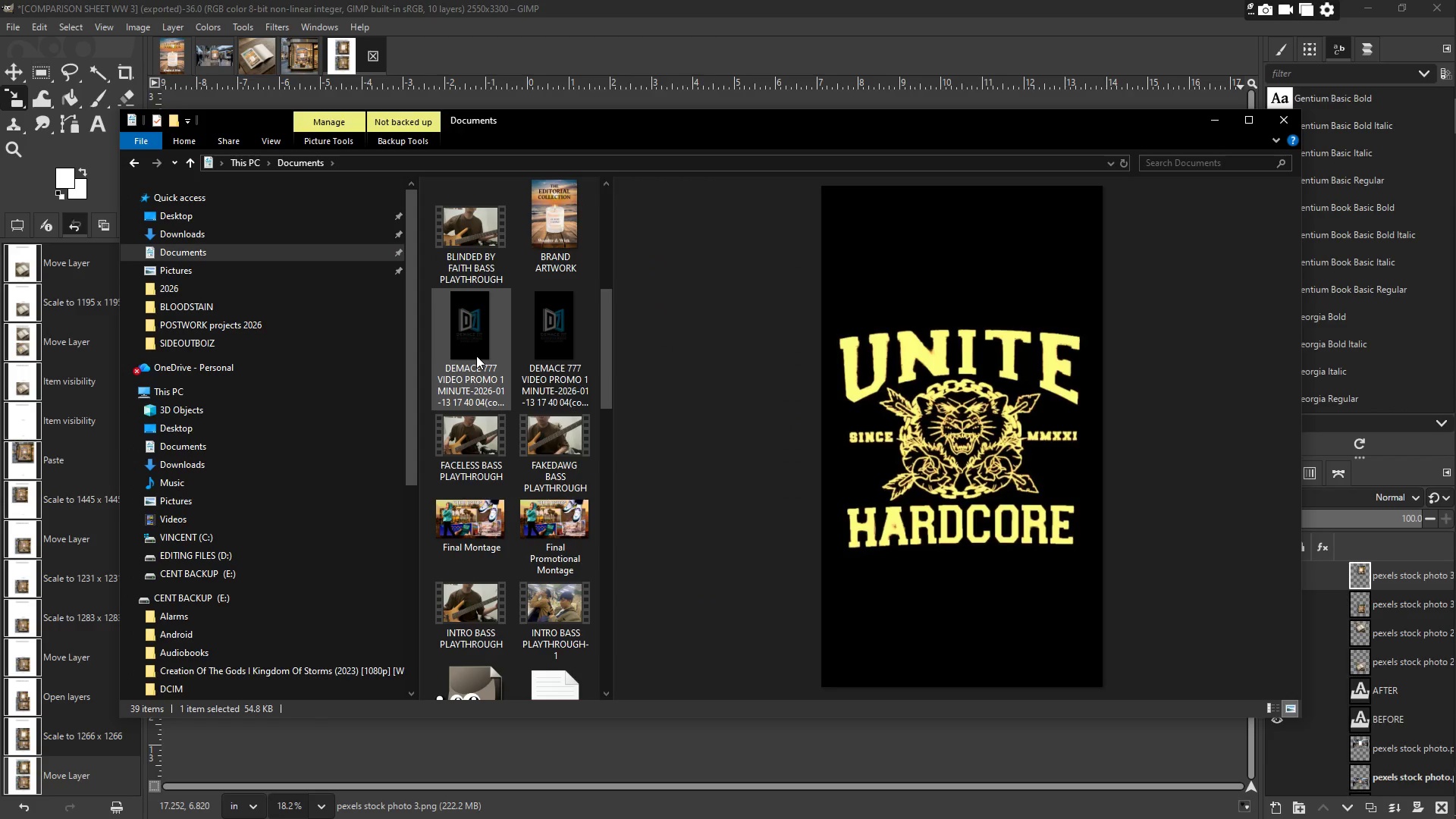 
scroll: coordinate [476, 356], scroll_direction: down, amount: 8.0
 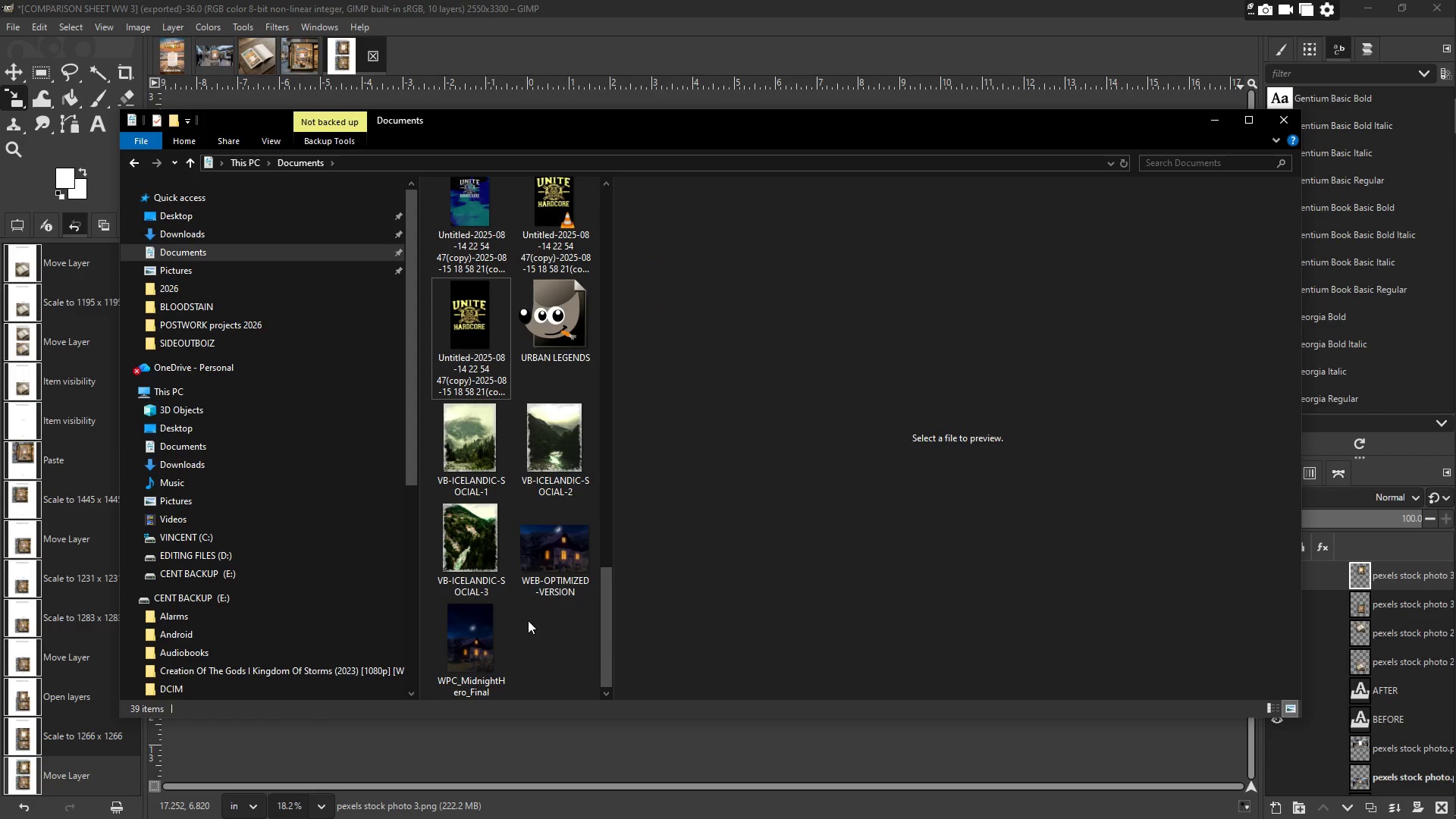 
scroll: coordinate [498, 441], scroll_direction: up, amount: 5.0
 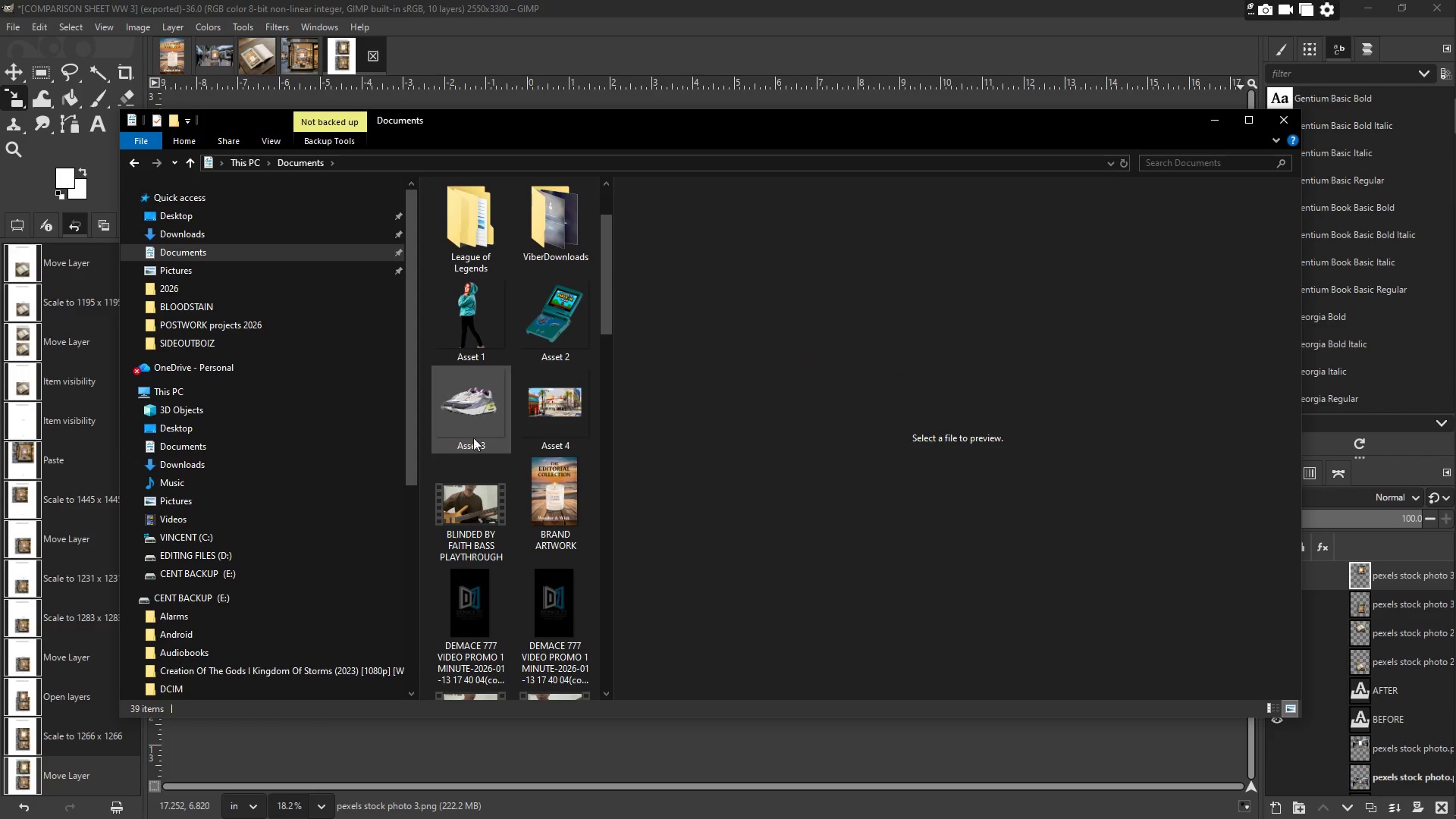 
scroll: coordinate [465, 440], scroll_direction: down, amount: 1.0
 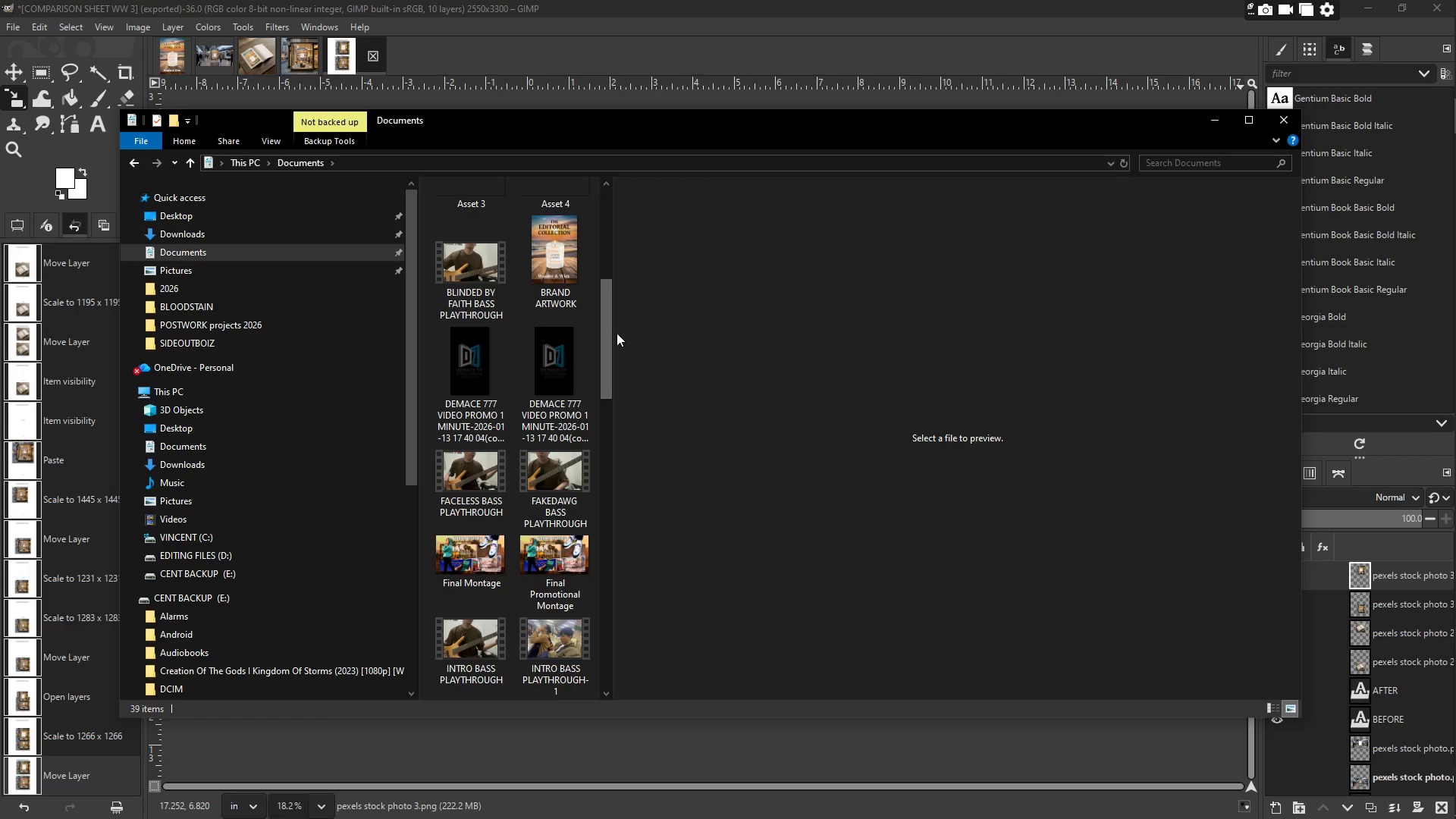 
left_click([212, 269])
 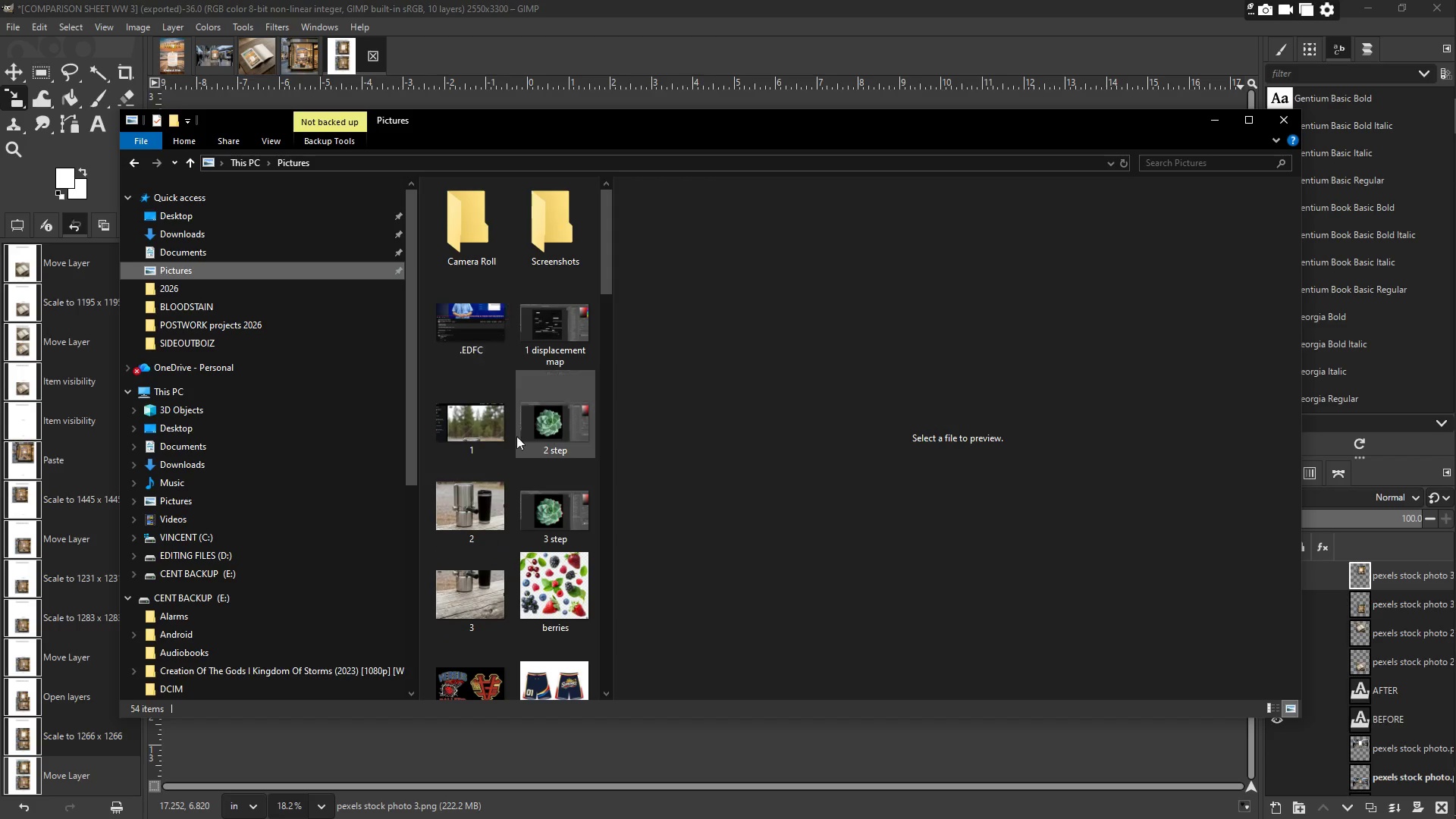 
scroll: coordinate [504, 475], scroll_direction: down, amount: 11.0
 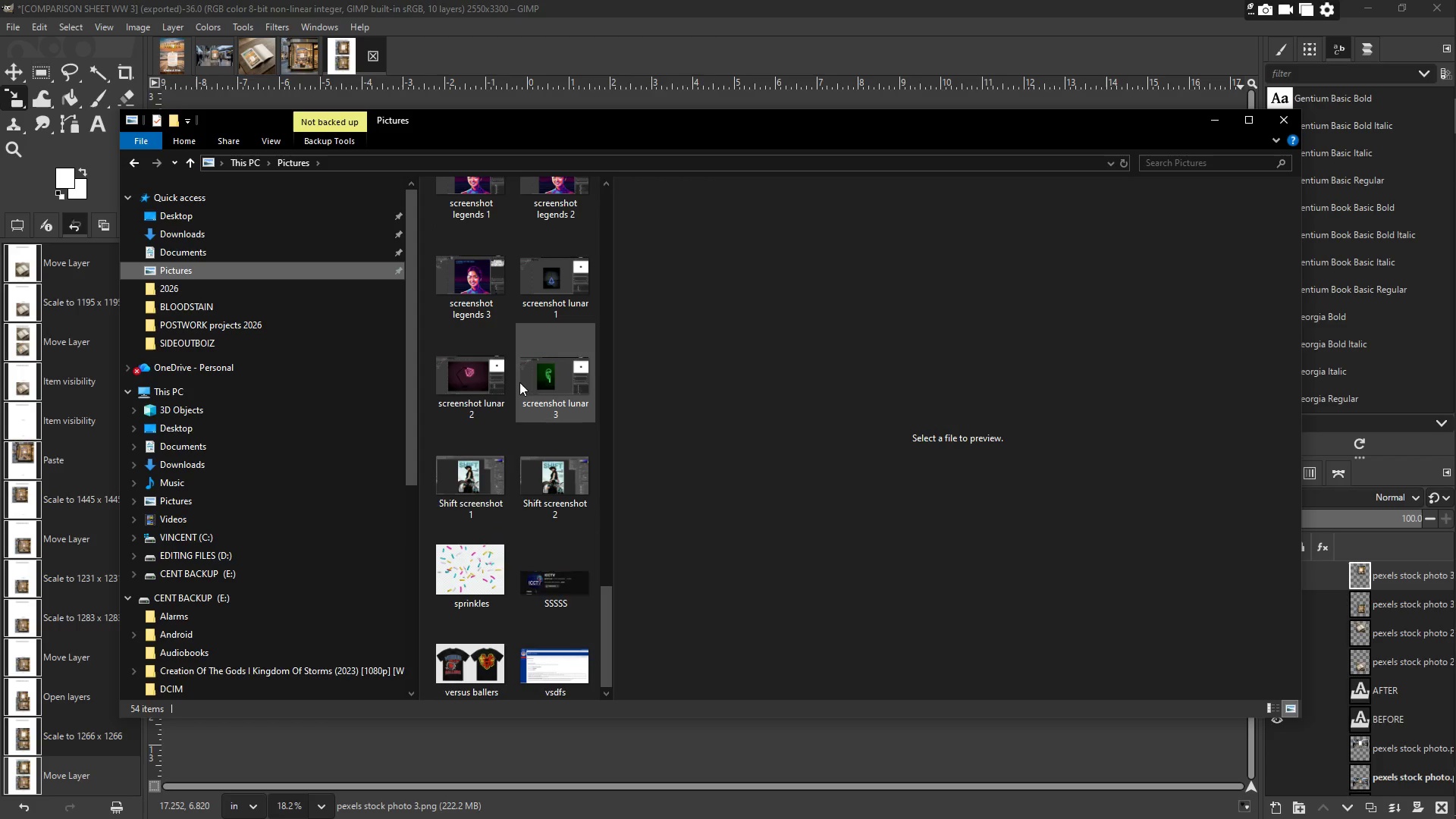 
scroll: coordinate [512, 472], scroll_direction: up, amount: 4.0
 